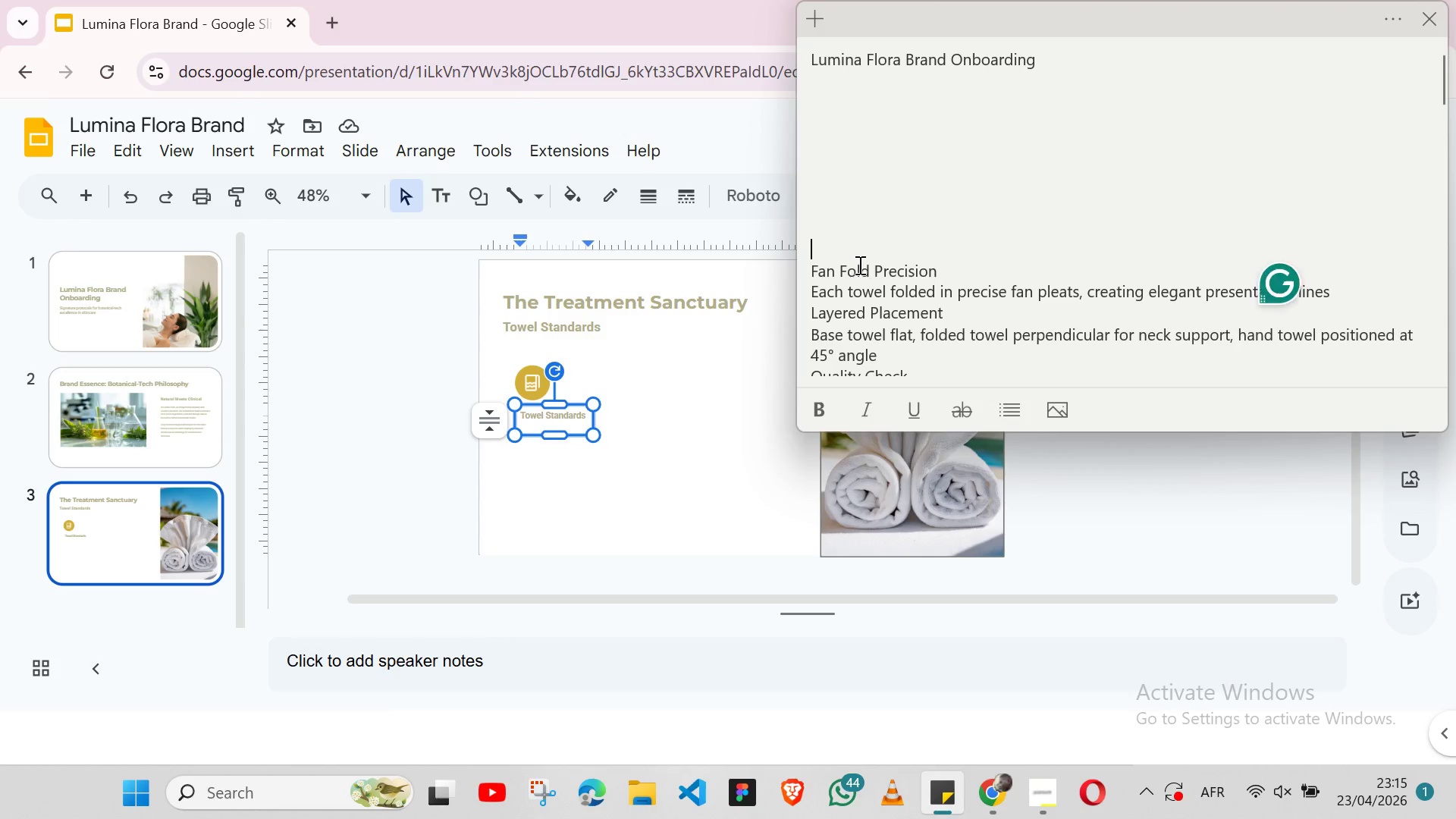 
double_click([858, 265])
 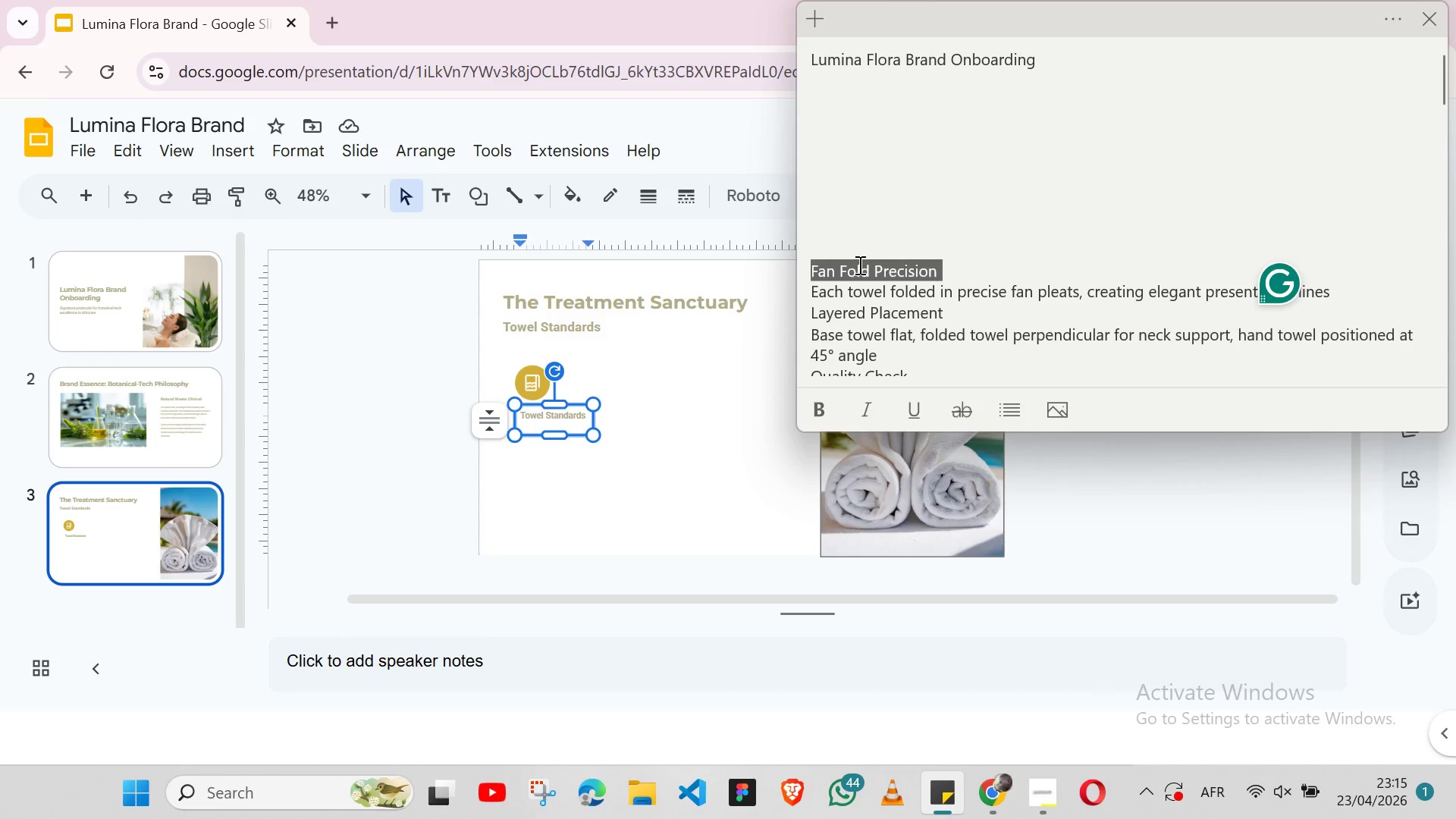 
triple_click([858, 265])
 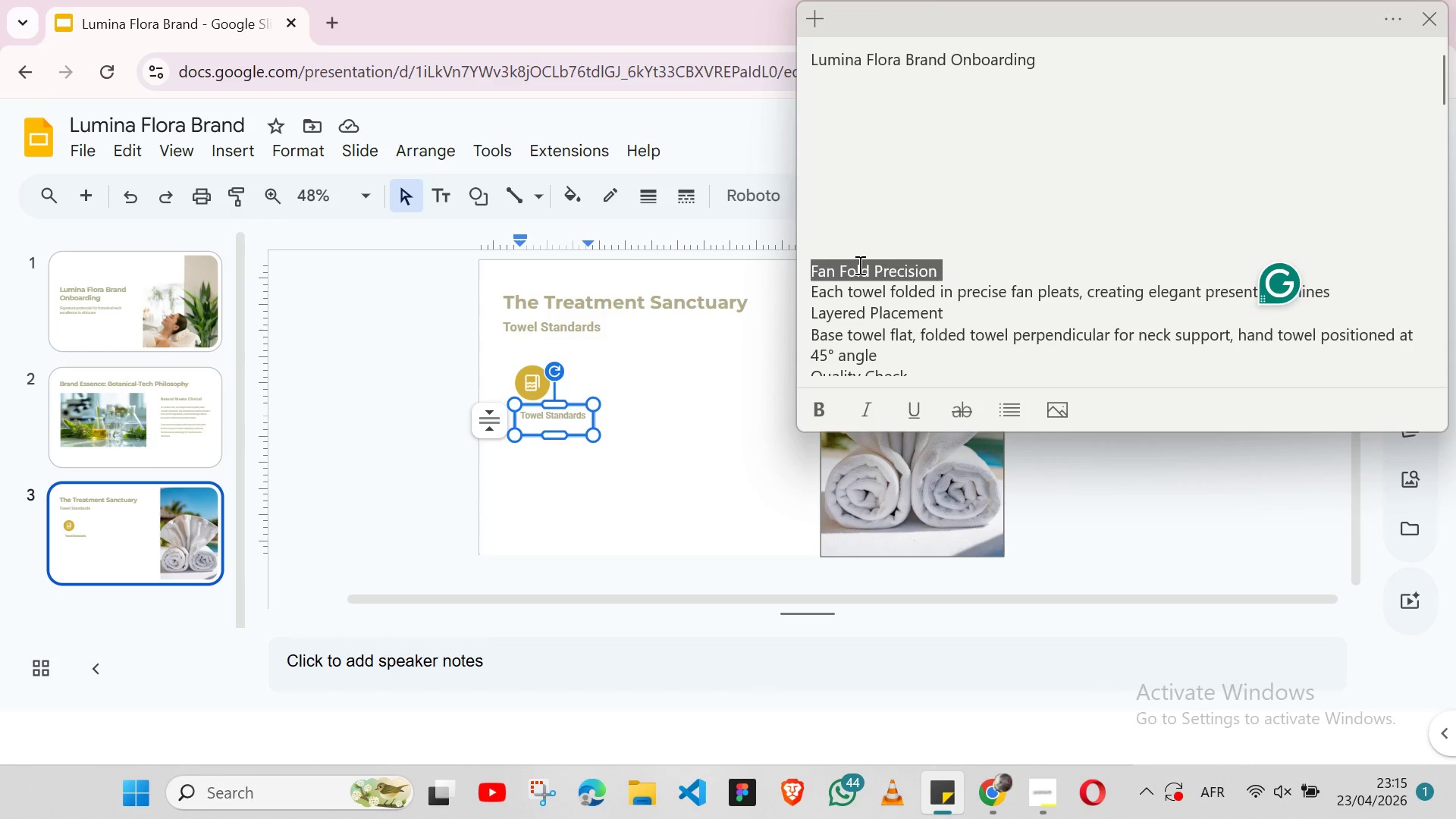 
key(Shift+ArrowLeft)
 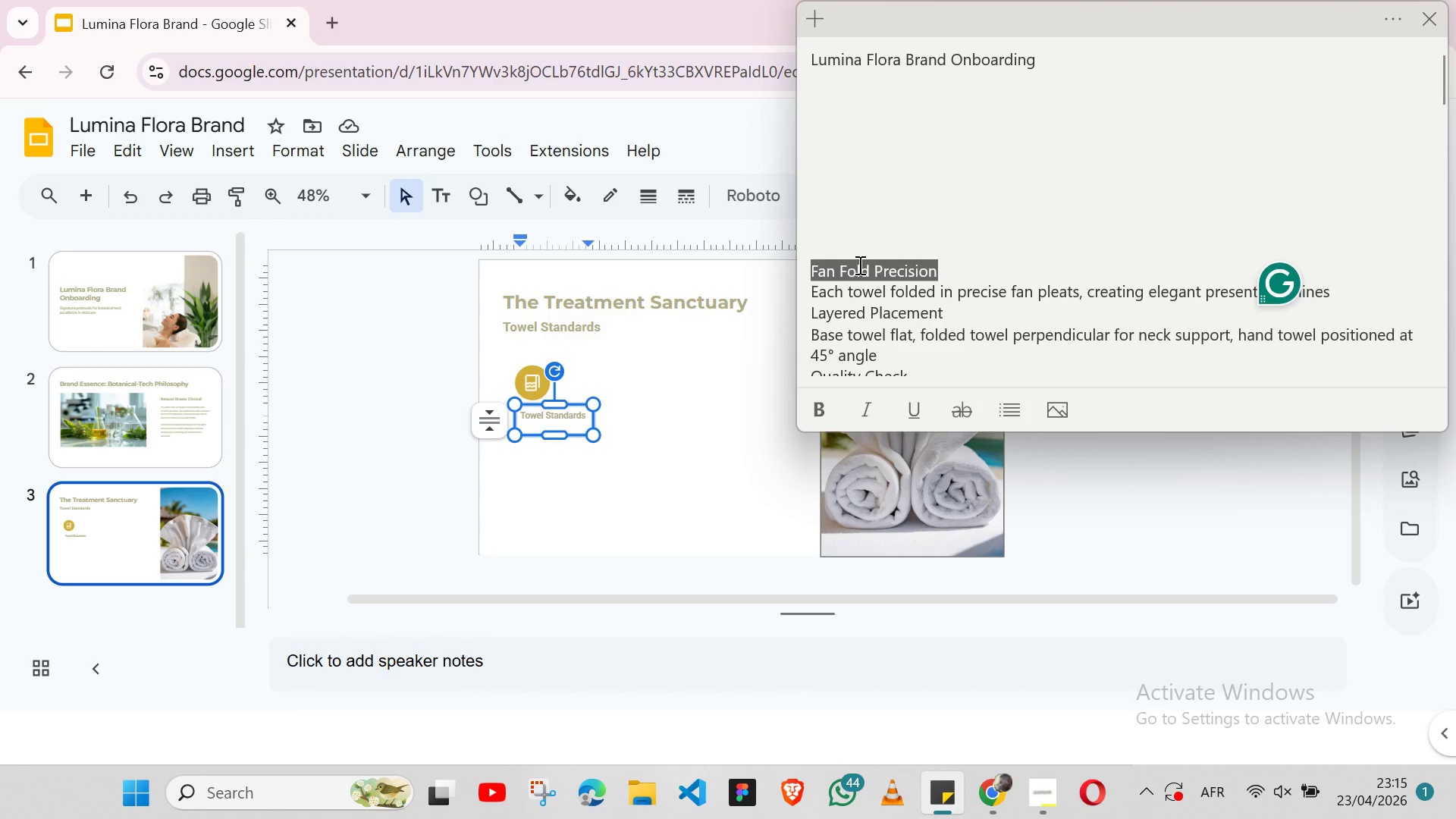 
key(Control+X)
 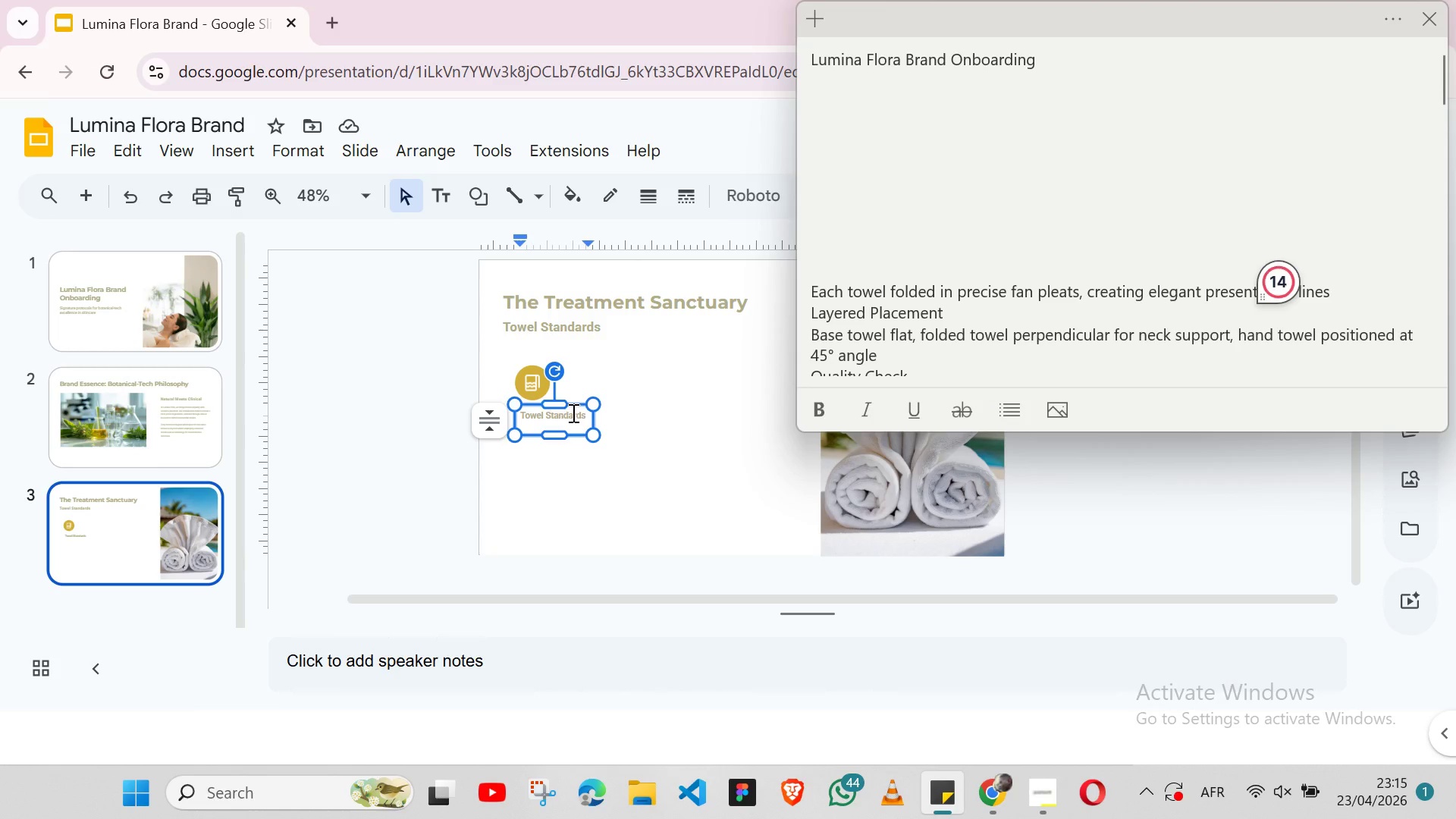 
double_click([572, 413])
 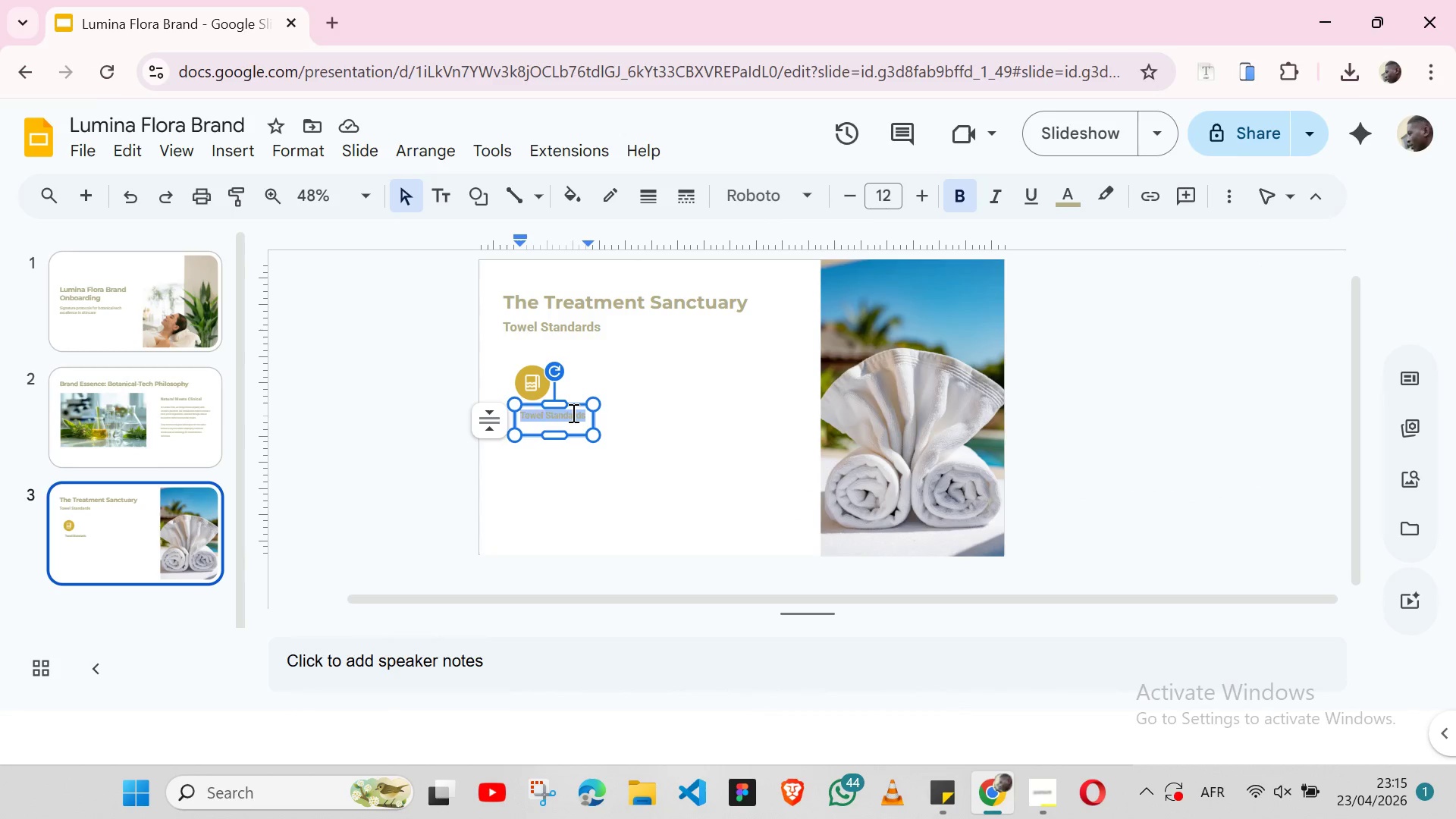 
triple_click([572, 413])
 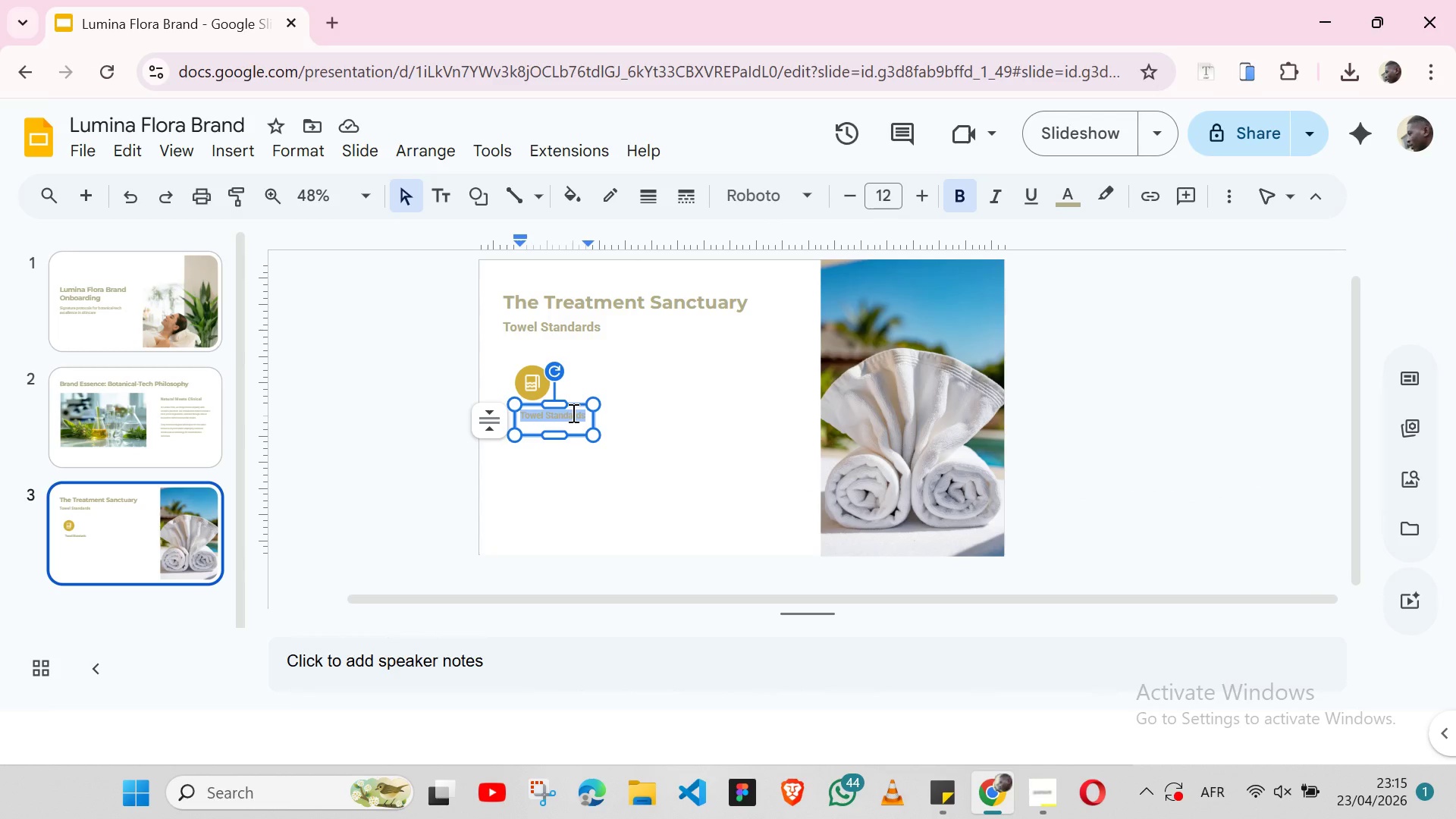 
key(Control+ControlLeft)
 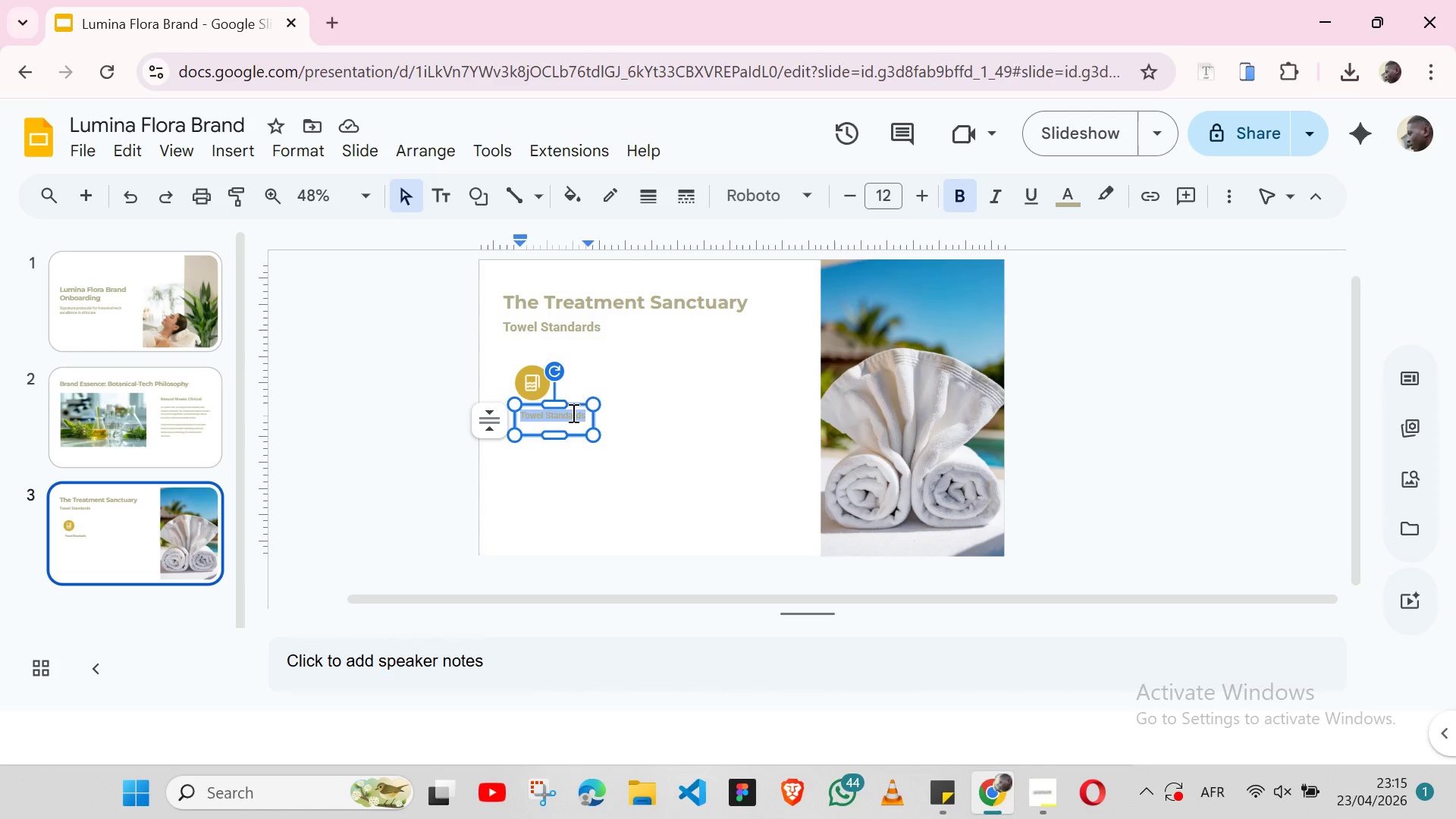 
key(Control+V)
 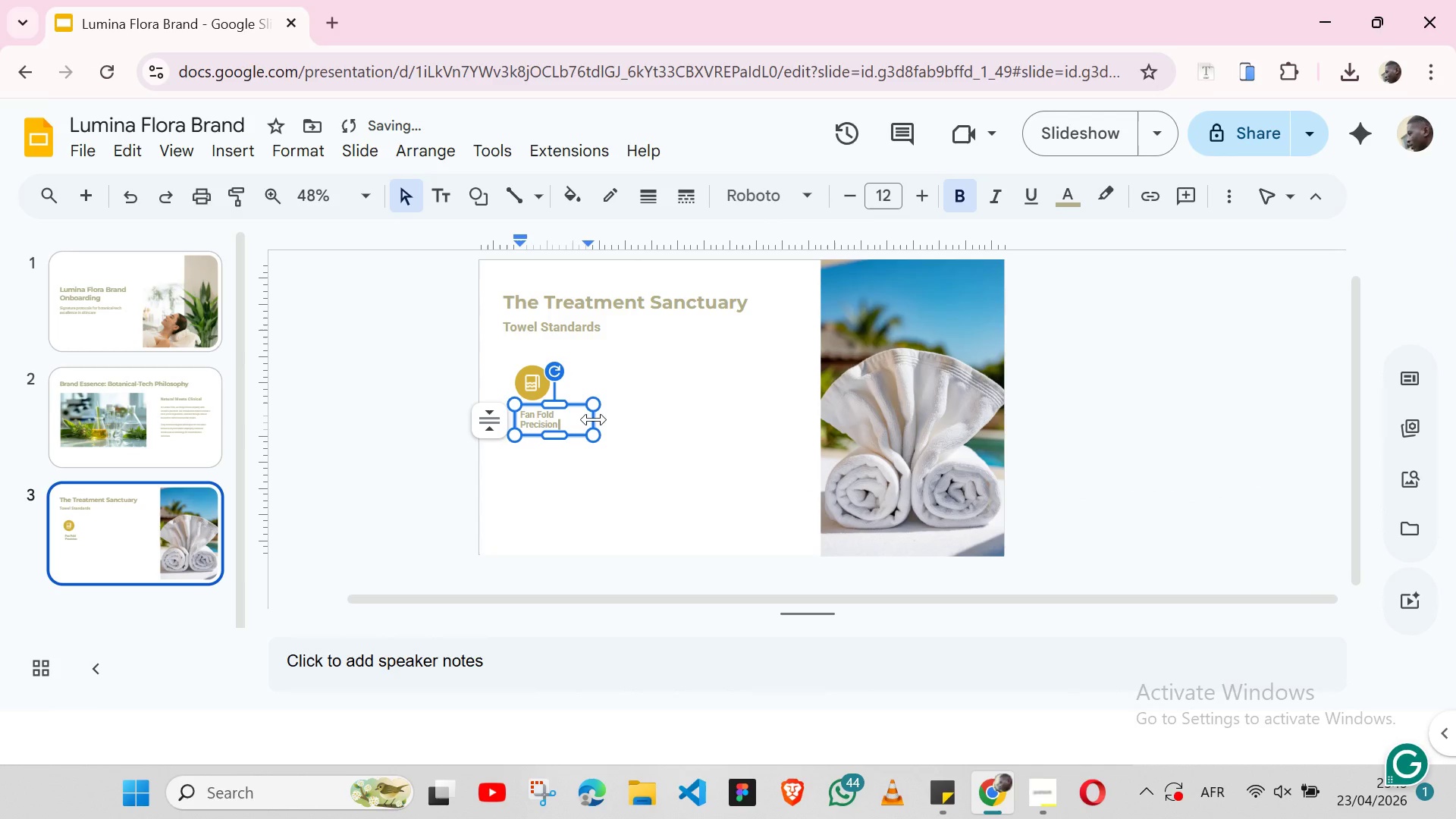 
left_click_drag(start_coordinate=[594, 417], to_coordinate=[620, 417])
 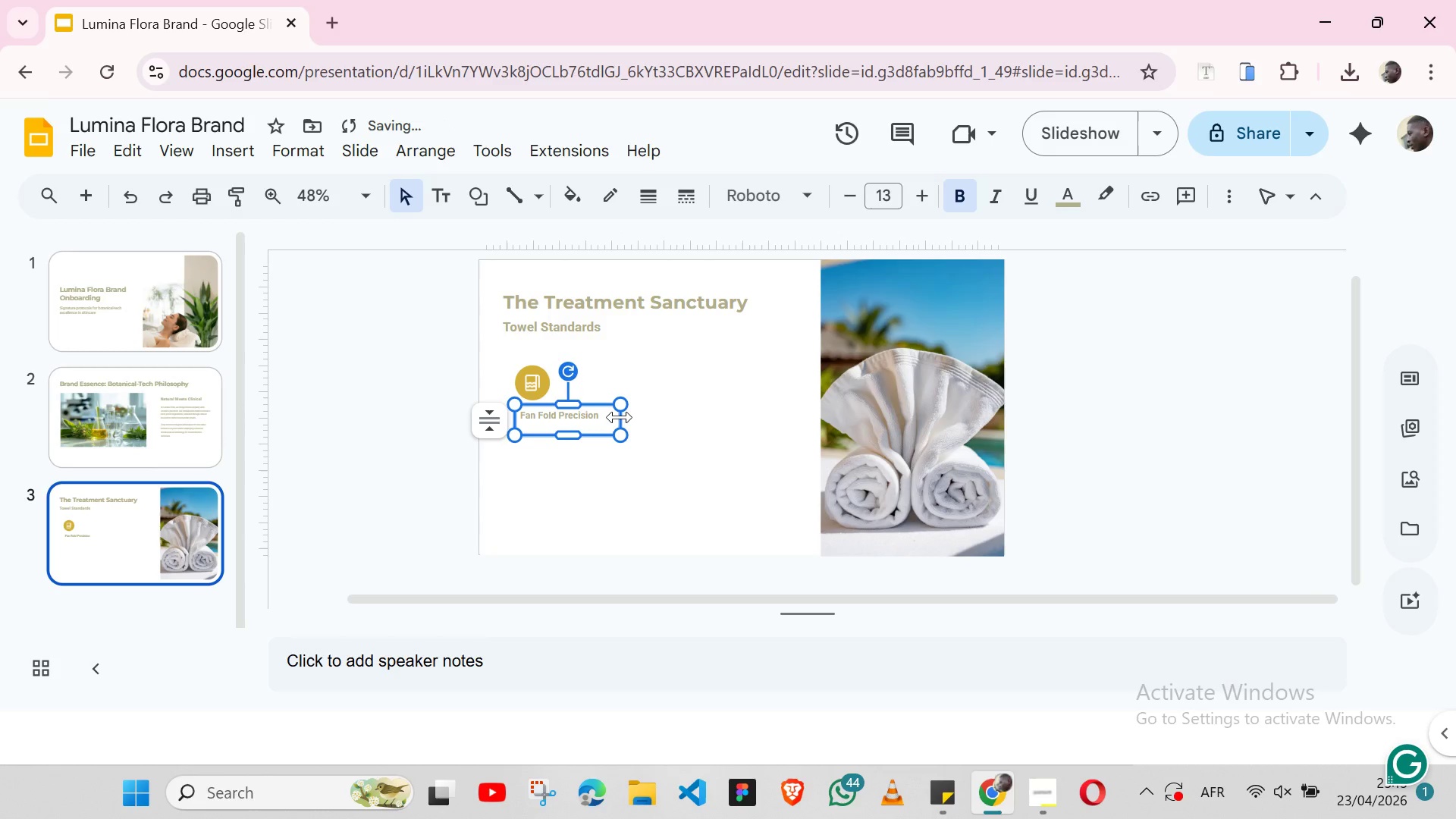 
left_click_drag(start_coordinate=[620, 417], to_coordinate=[612, 417])
 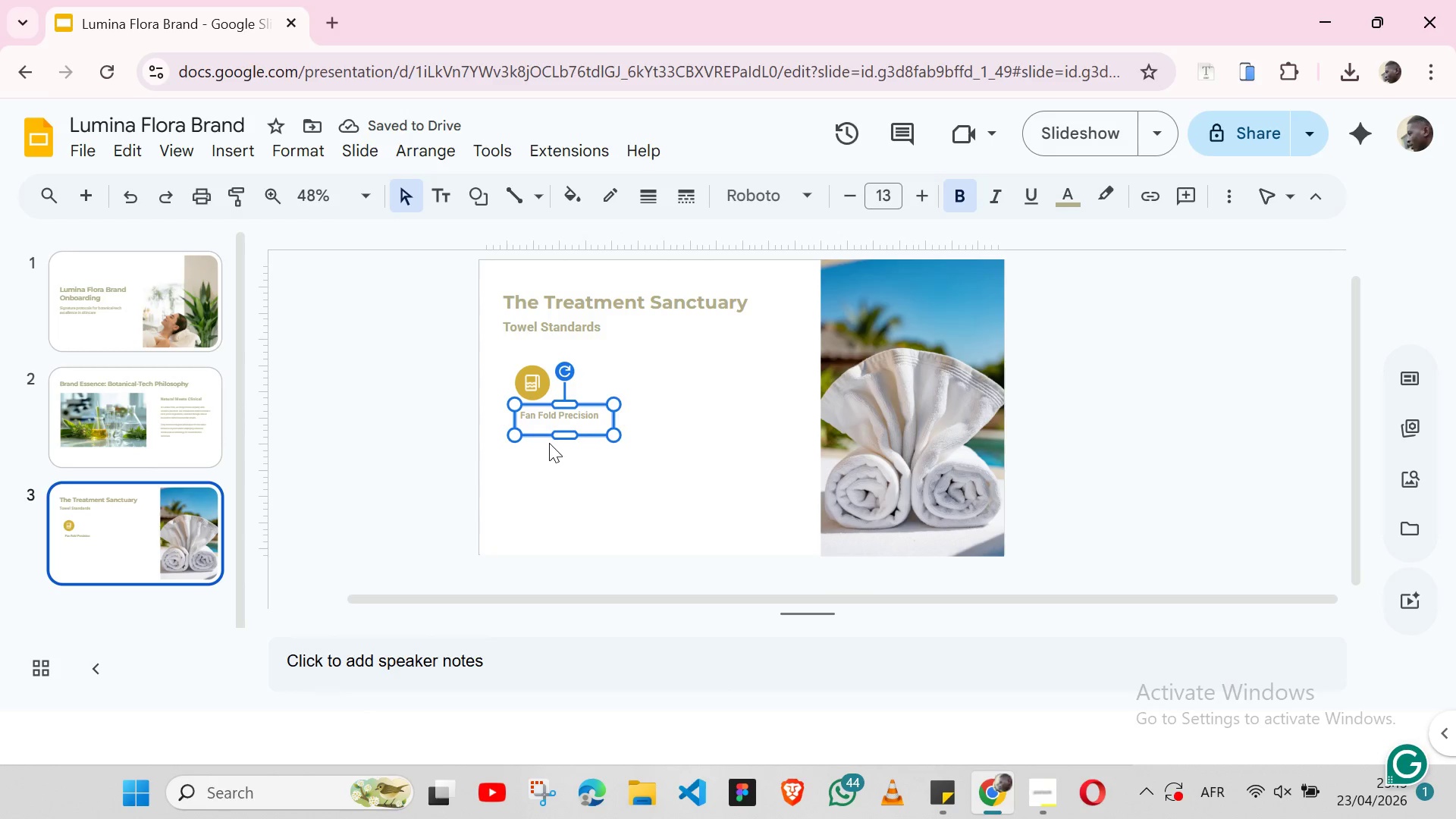 
left_click_drag(start_coordinate=[558, 436], to_coordinate=[566, 425])
 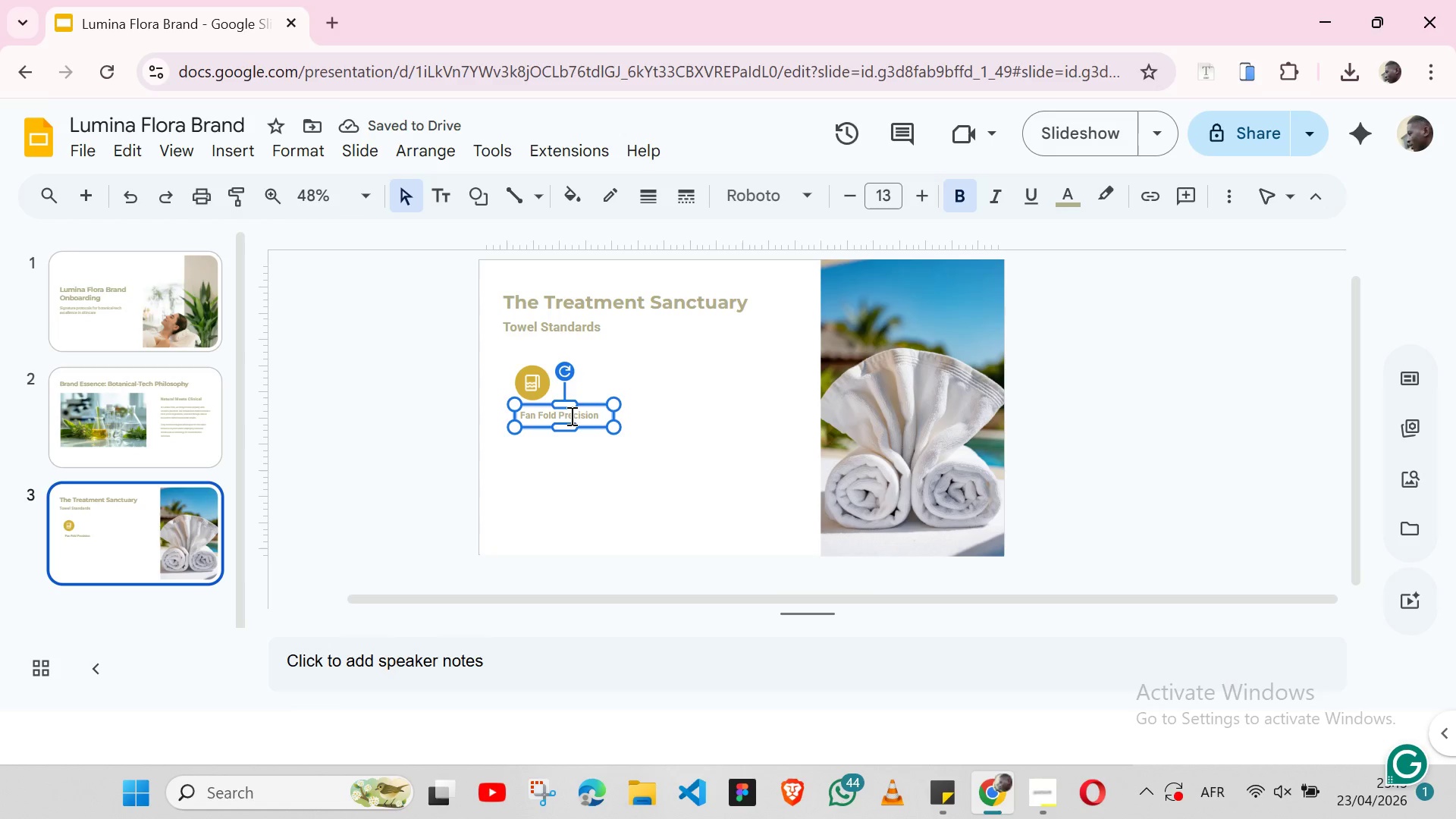 
double_click([571, 416])
 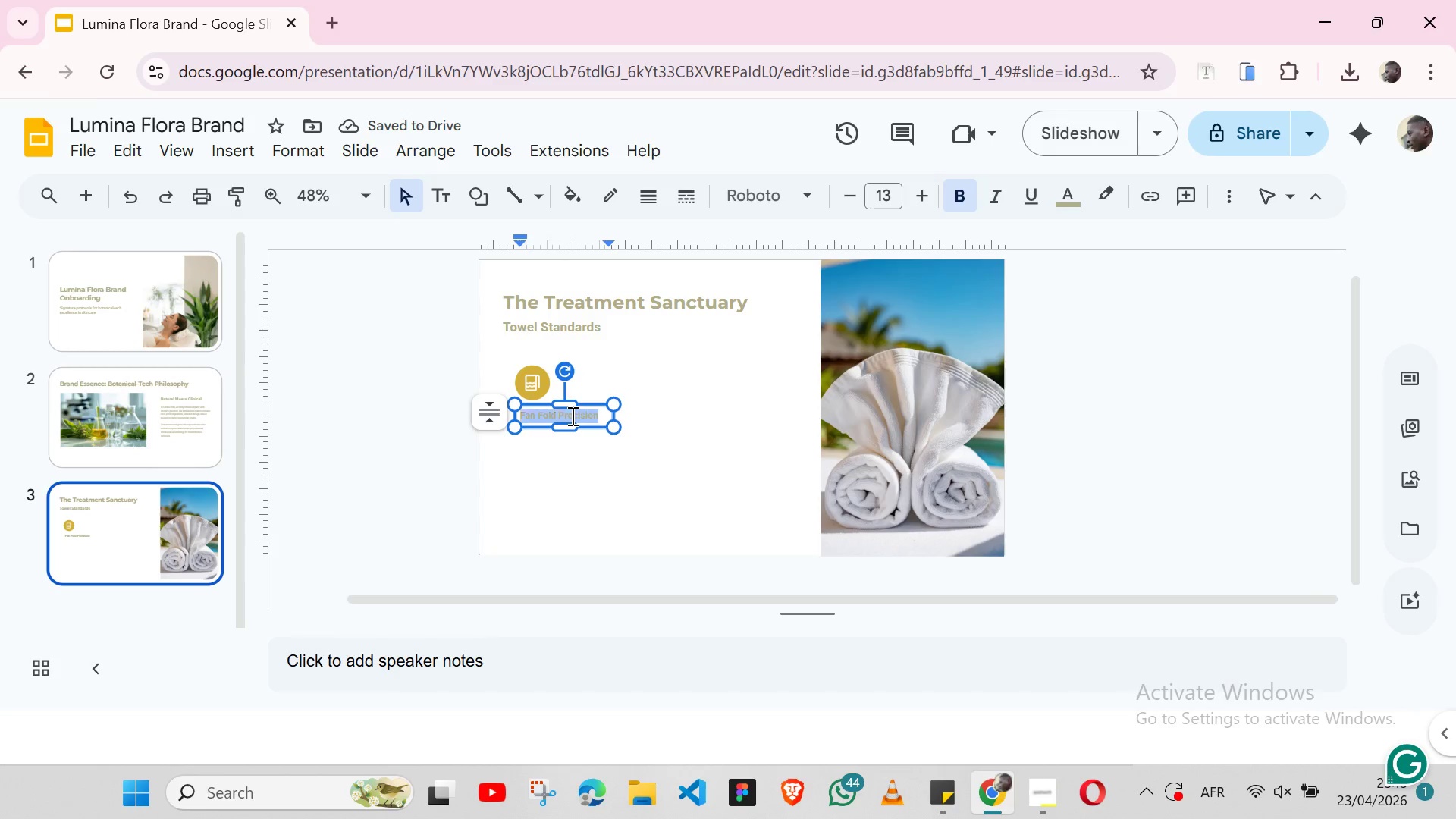 
triple_click([571, 416])
 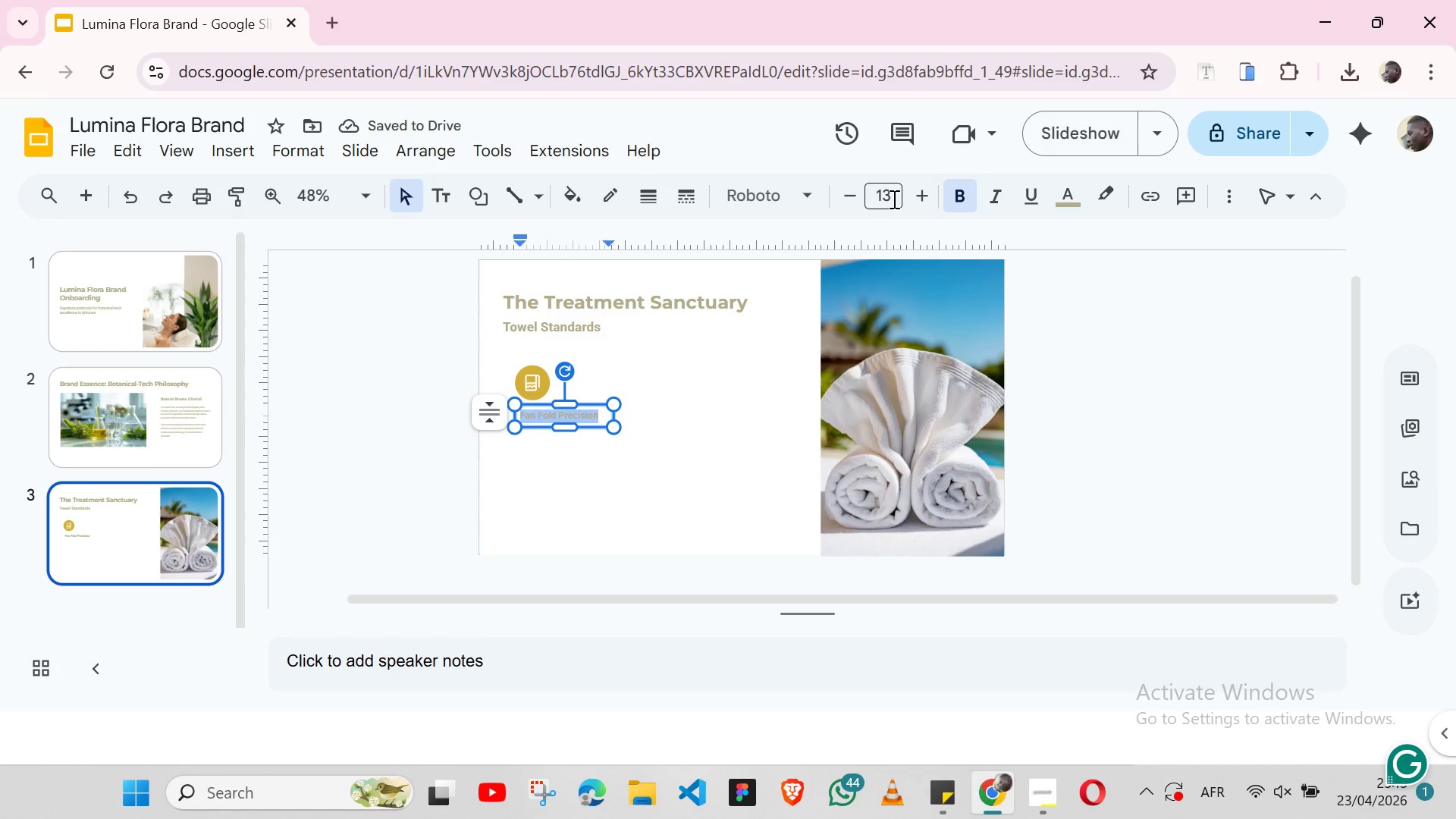 
left_click([893, 198])
 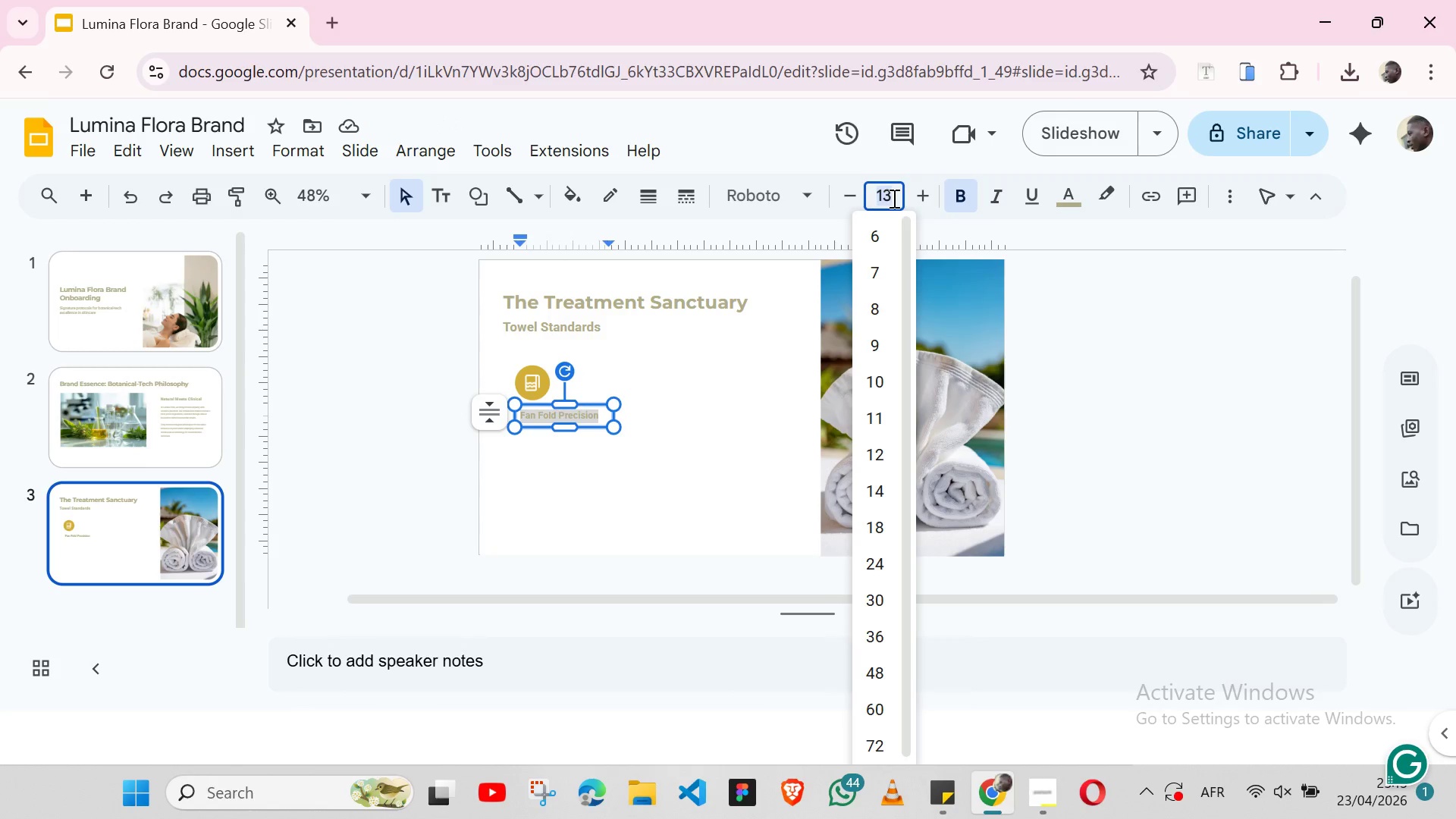 
type(16)
 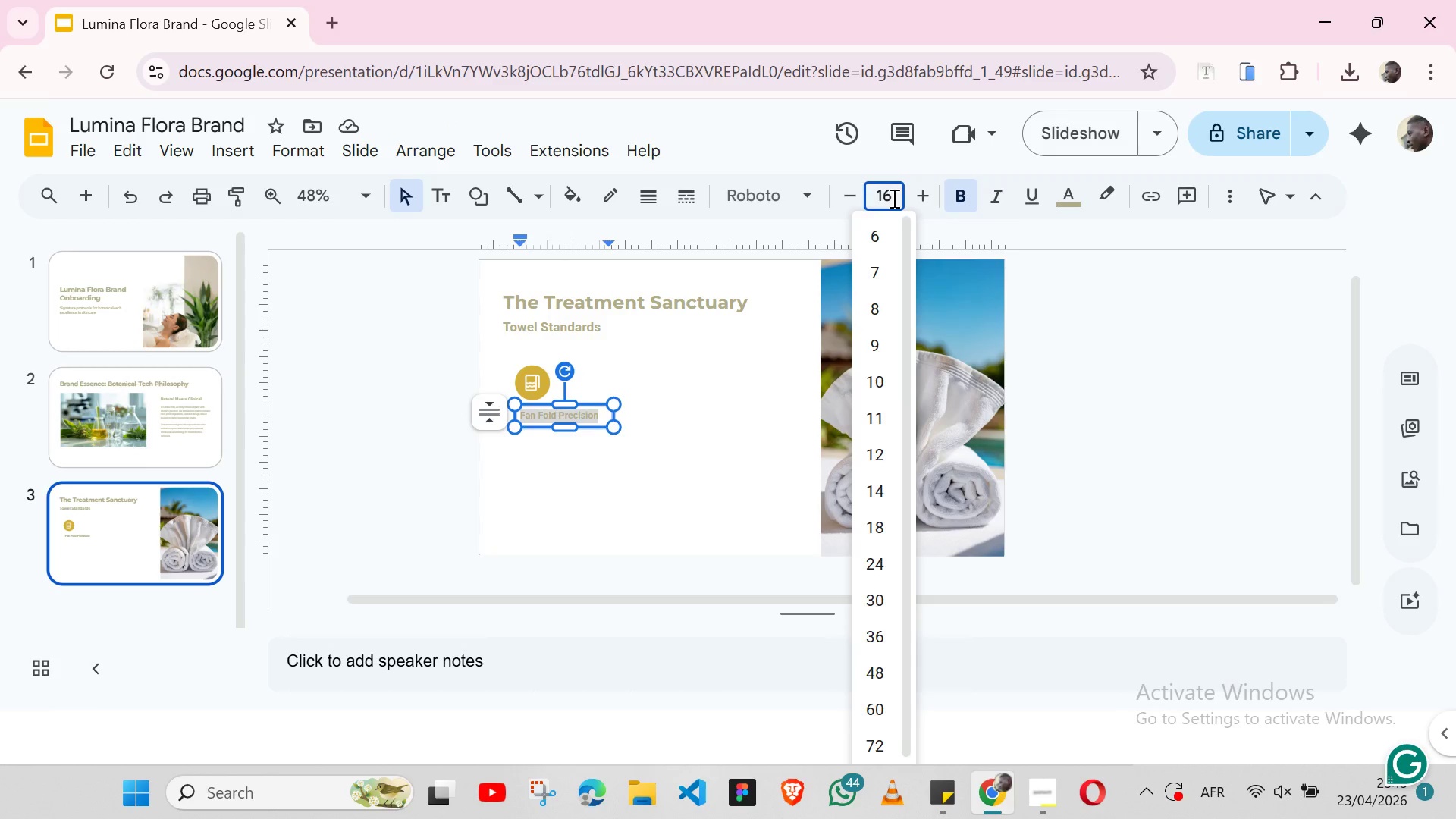 
key(Enter)
 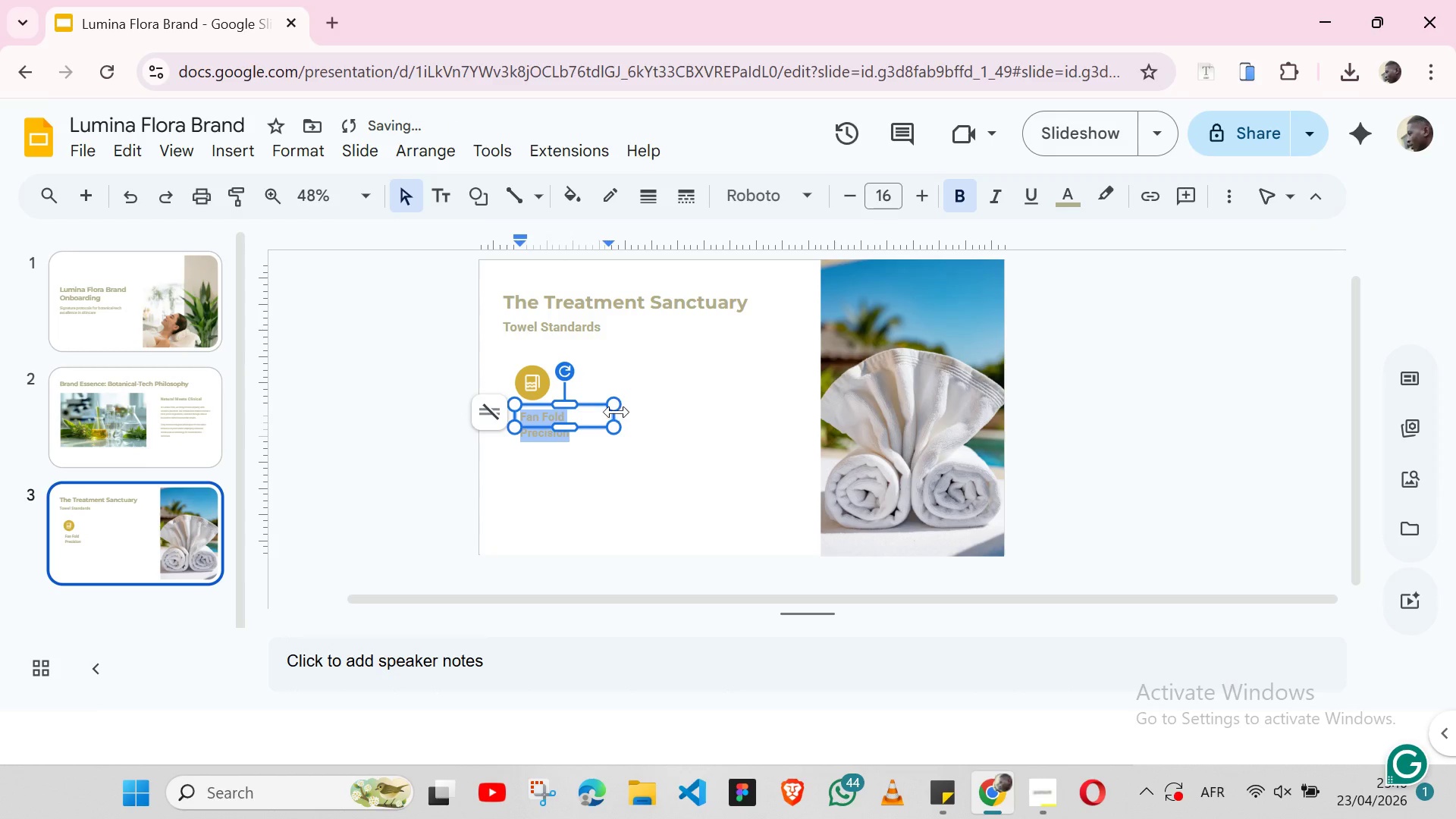 
left_click_drag(start_coordinate=[617, 411], to_coordinate=[634, 410])
 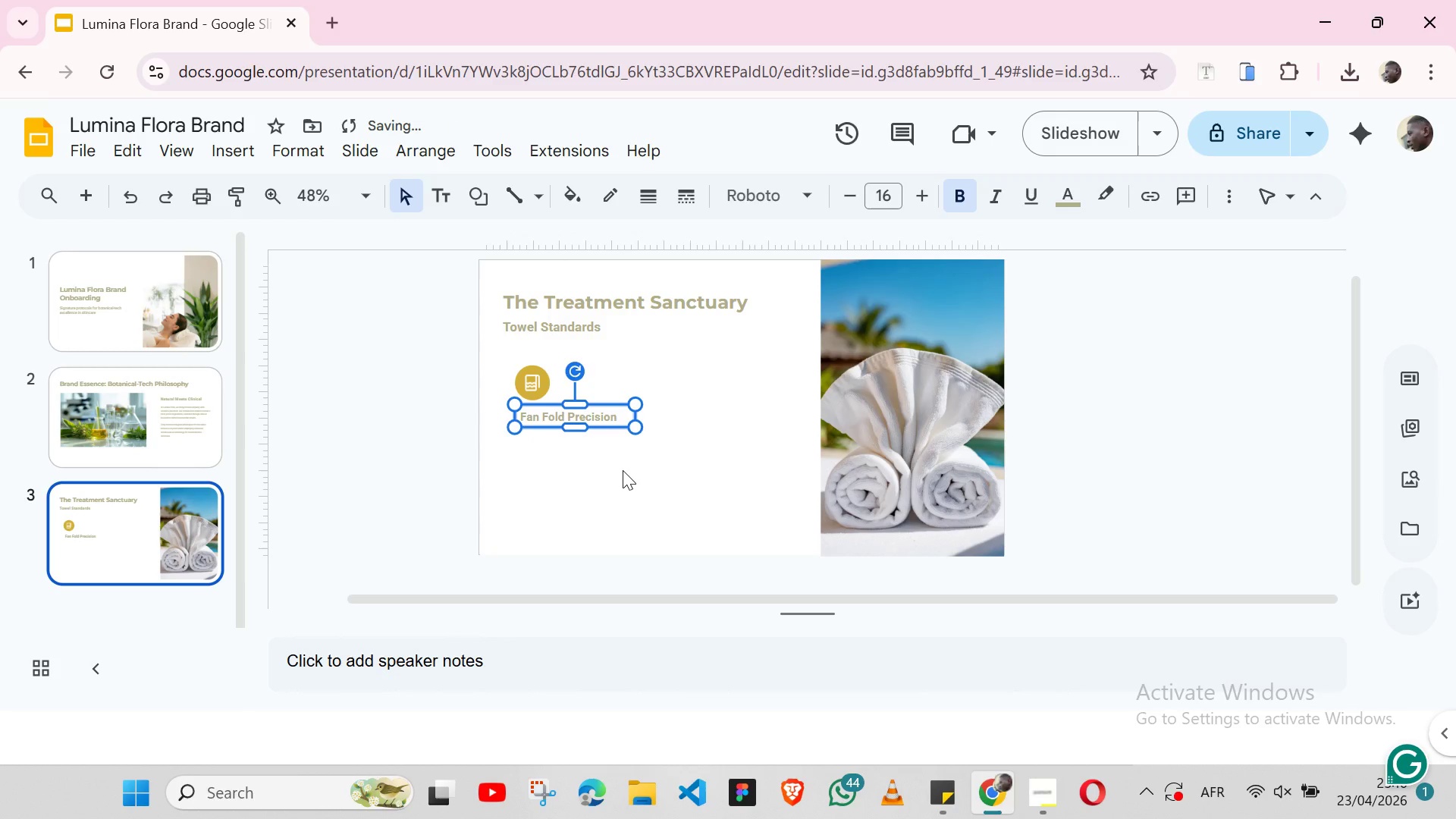 
left_click([623, 470])
 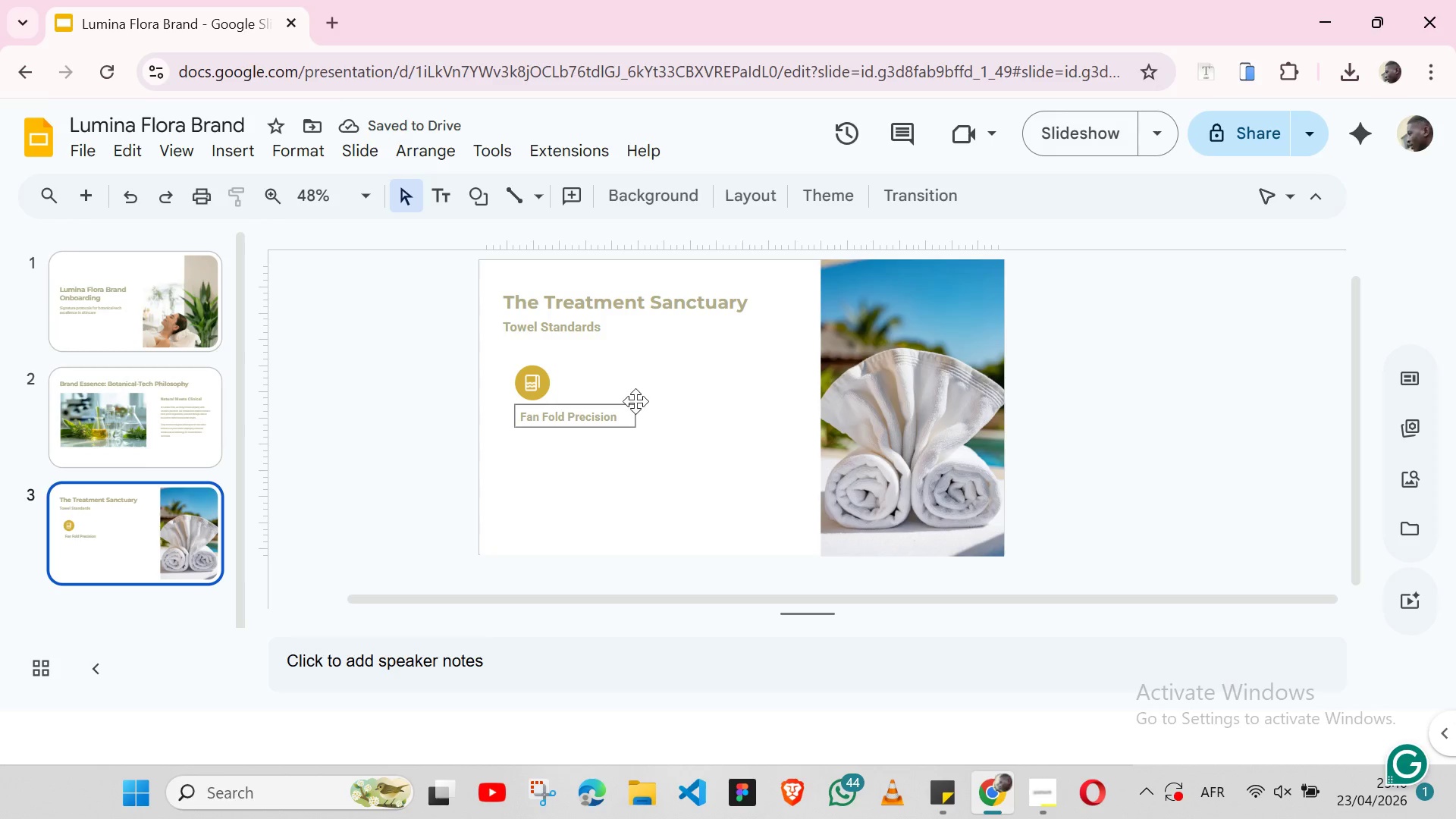 
left_click([626, 405])
 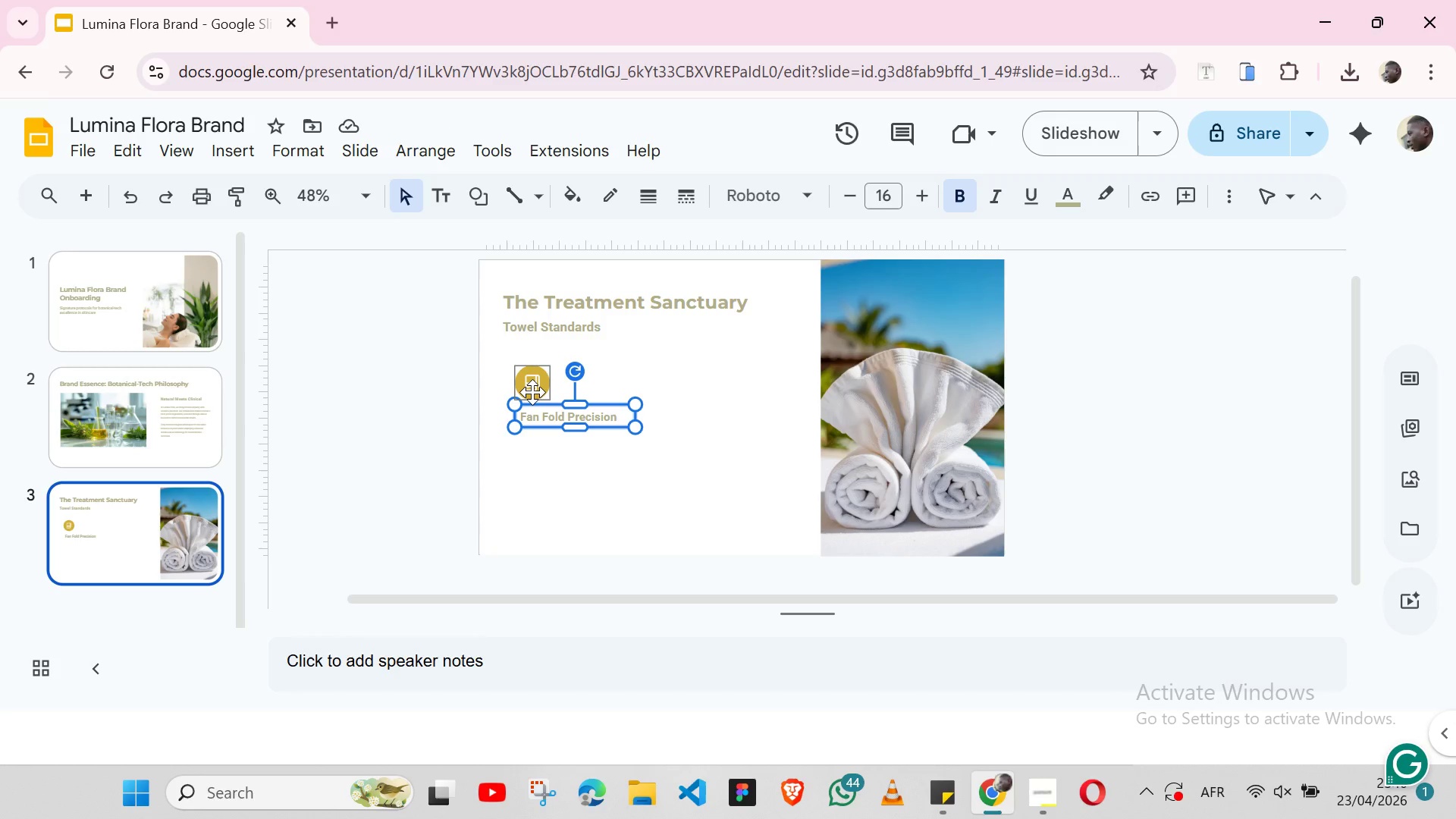 
hold_key(key=ShiftLeft, duration=0.64)
left_click([532, 392])
 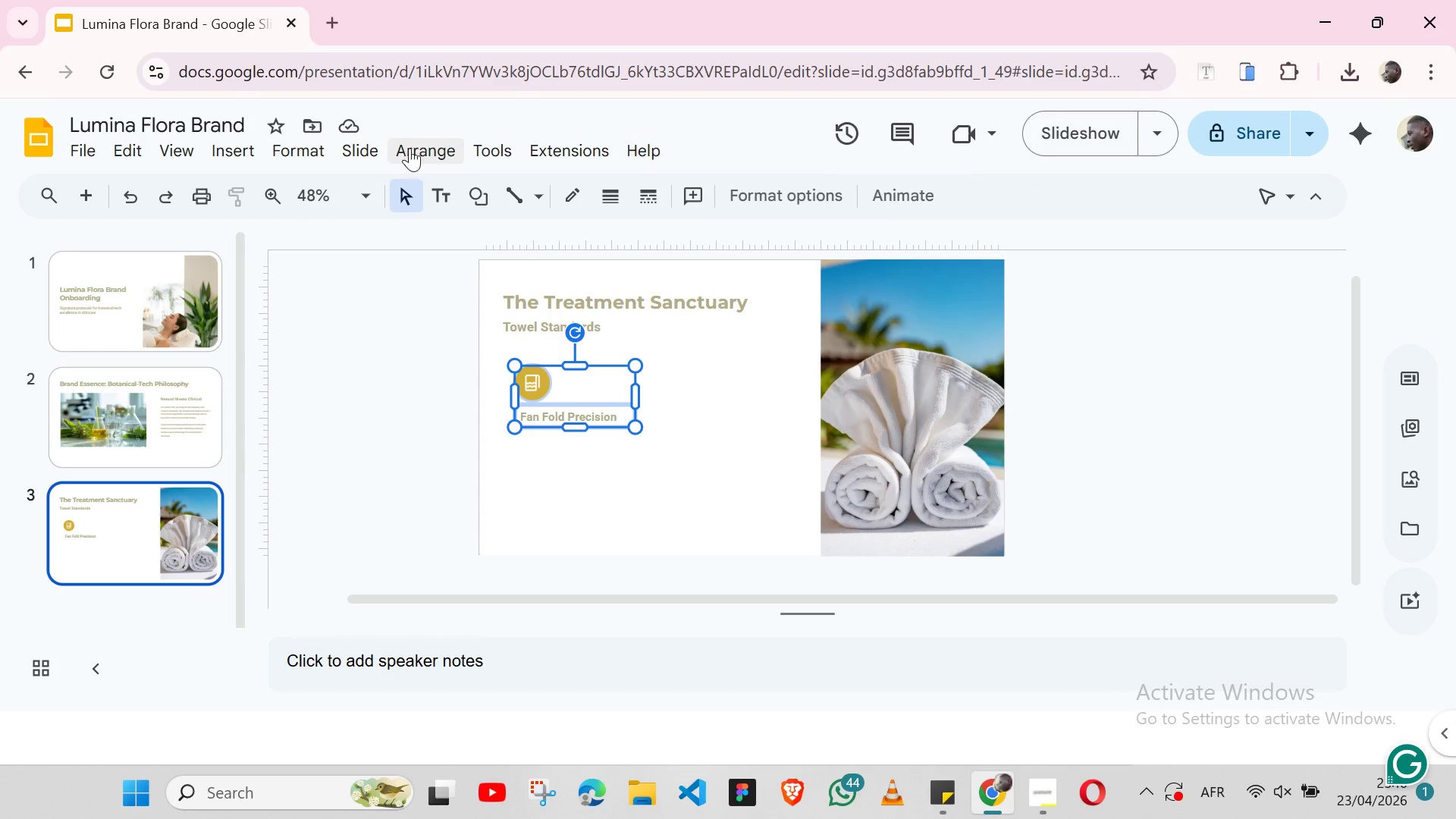 
left_click([410, 148])
 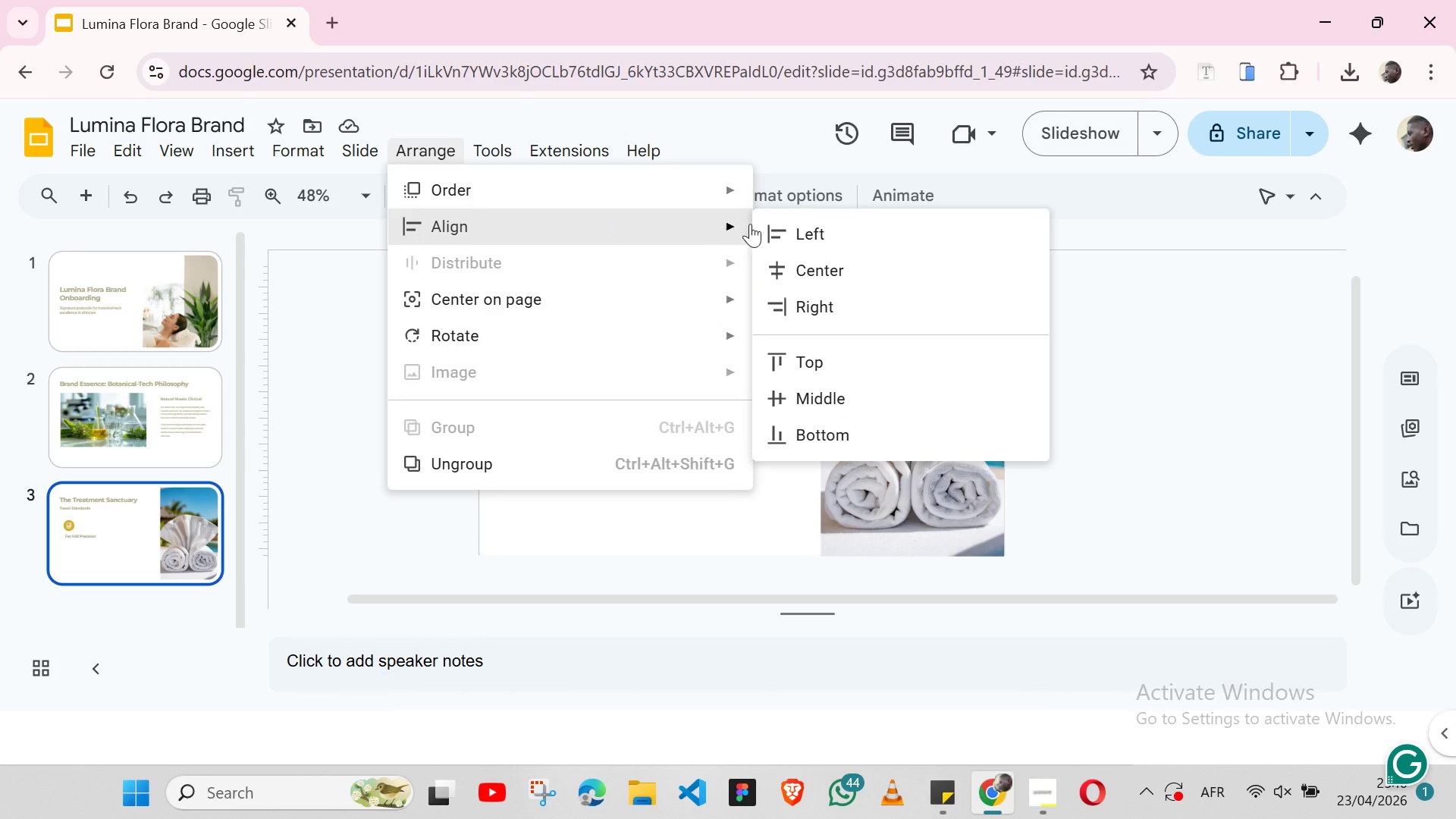 
left_click([783, 228])
 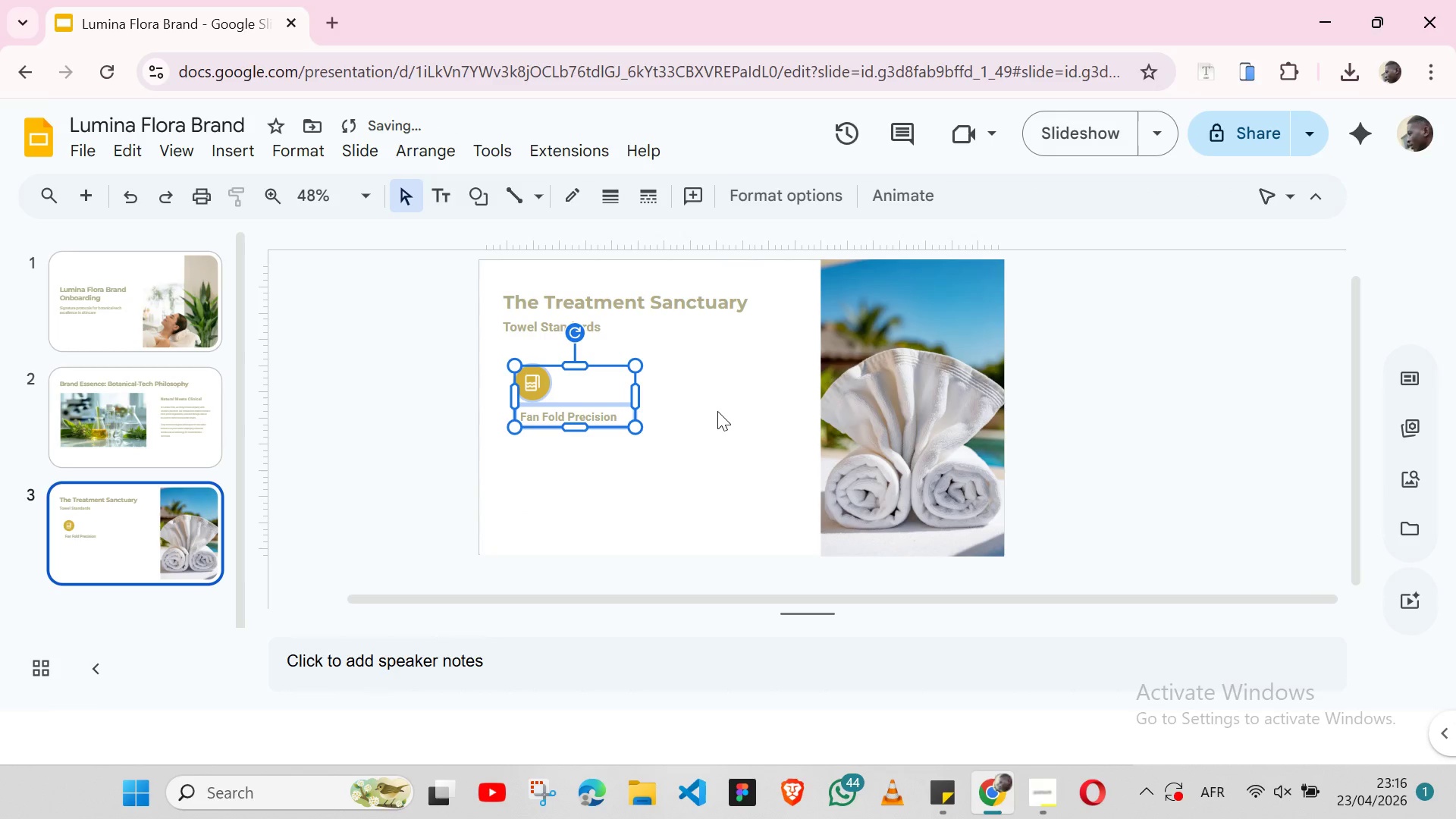 
left_click([717, 411])
 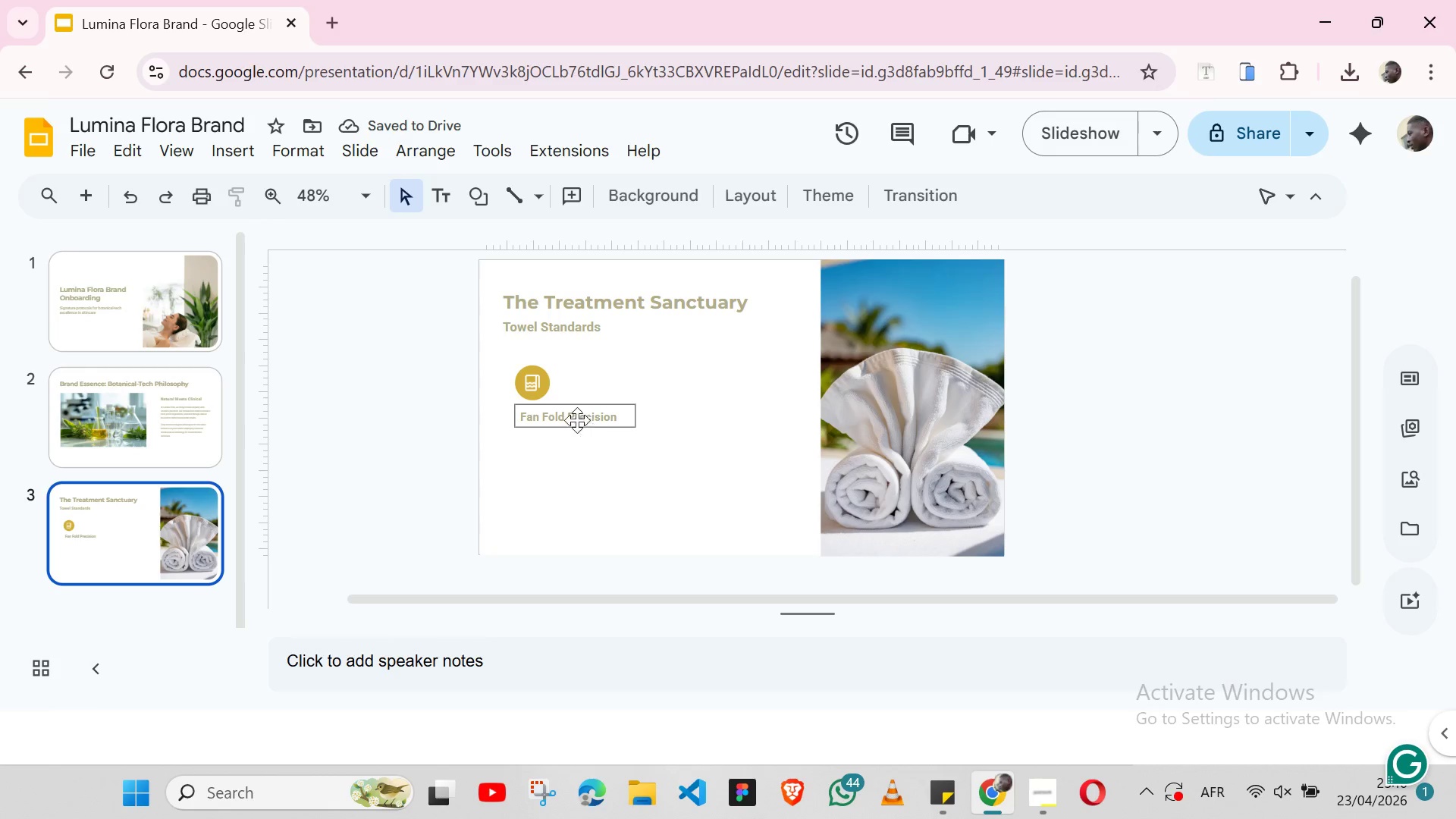 
mouse_move([560, 403])
 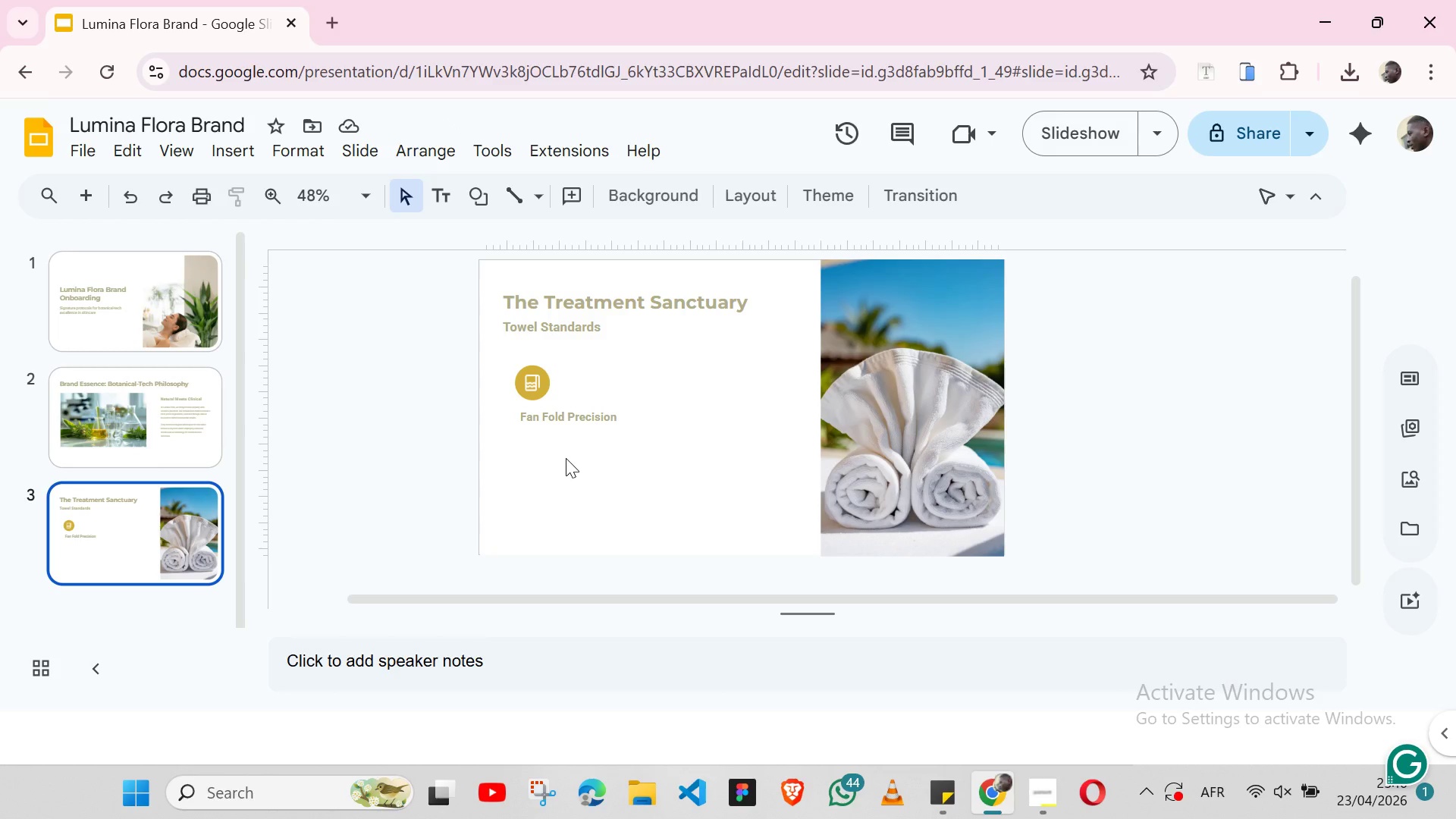 
key(T)
 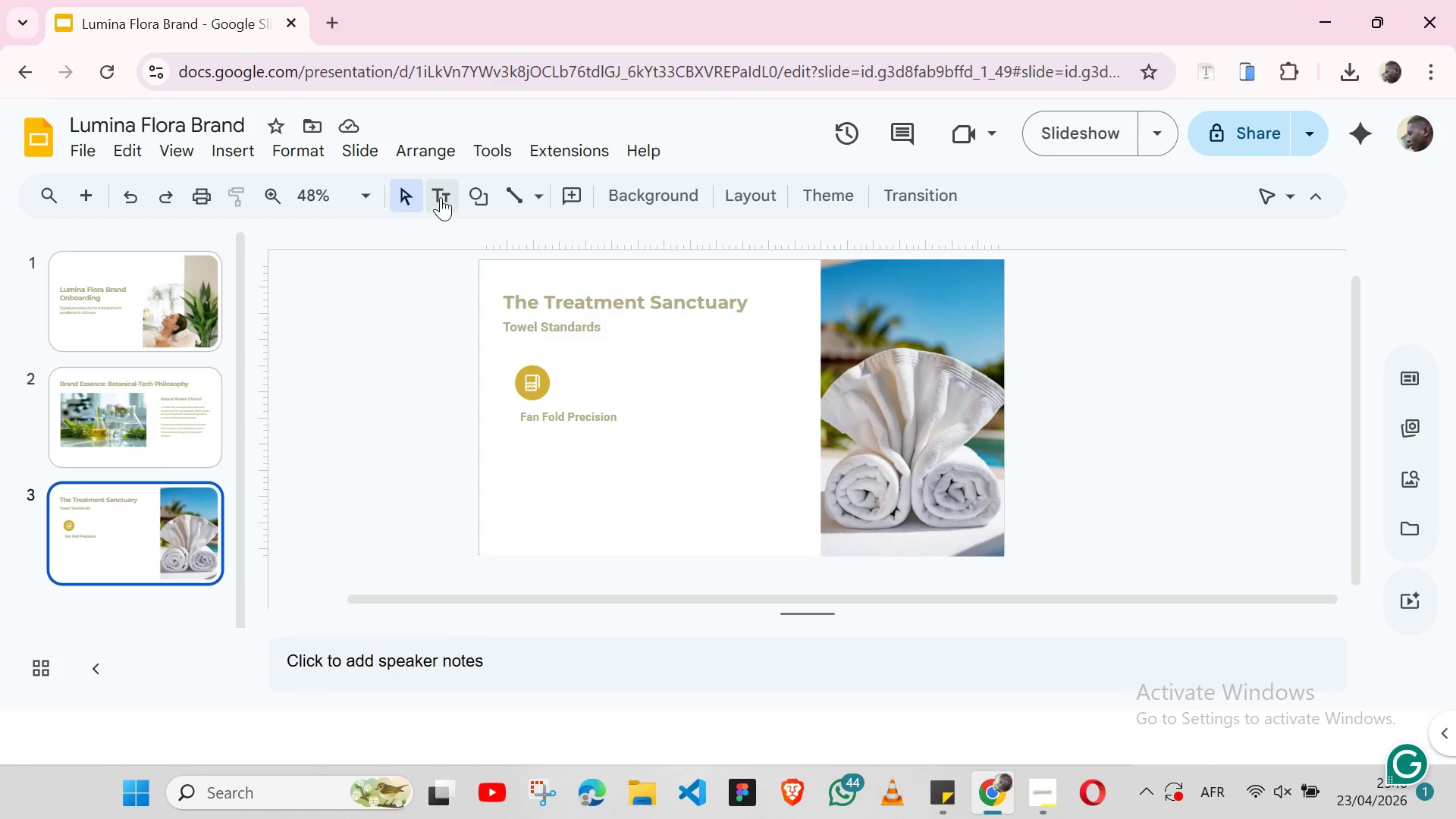 
left_click([441, 196])
 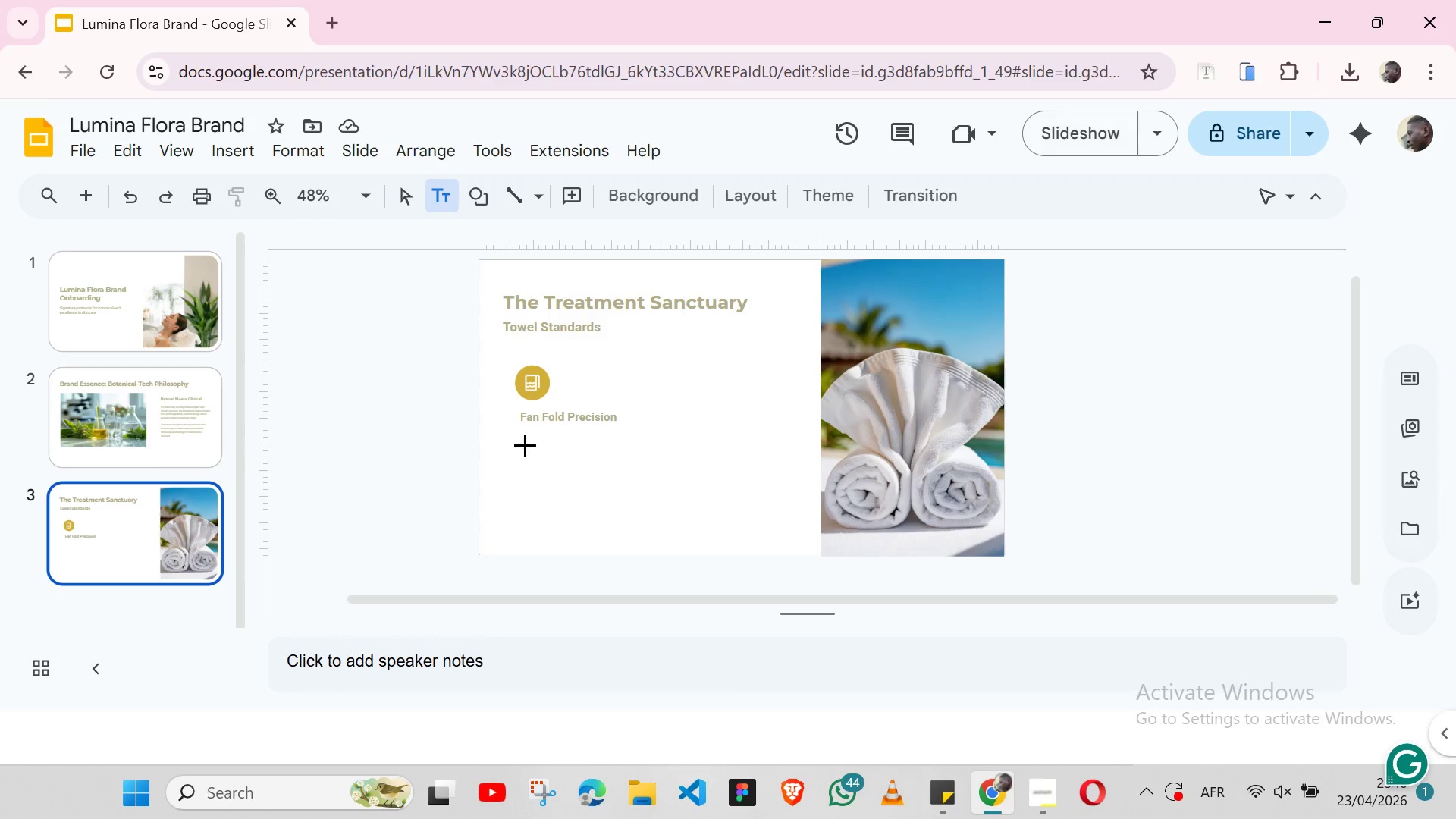 
left_click([525, 444])
 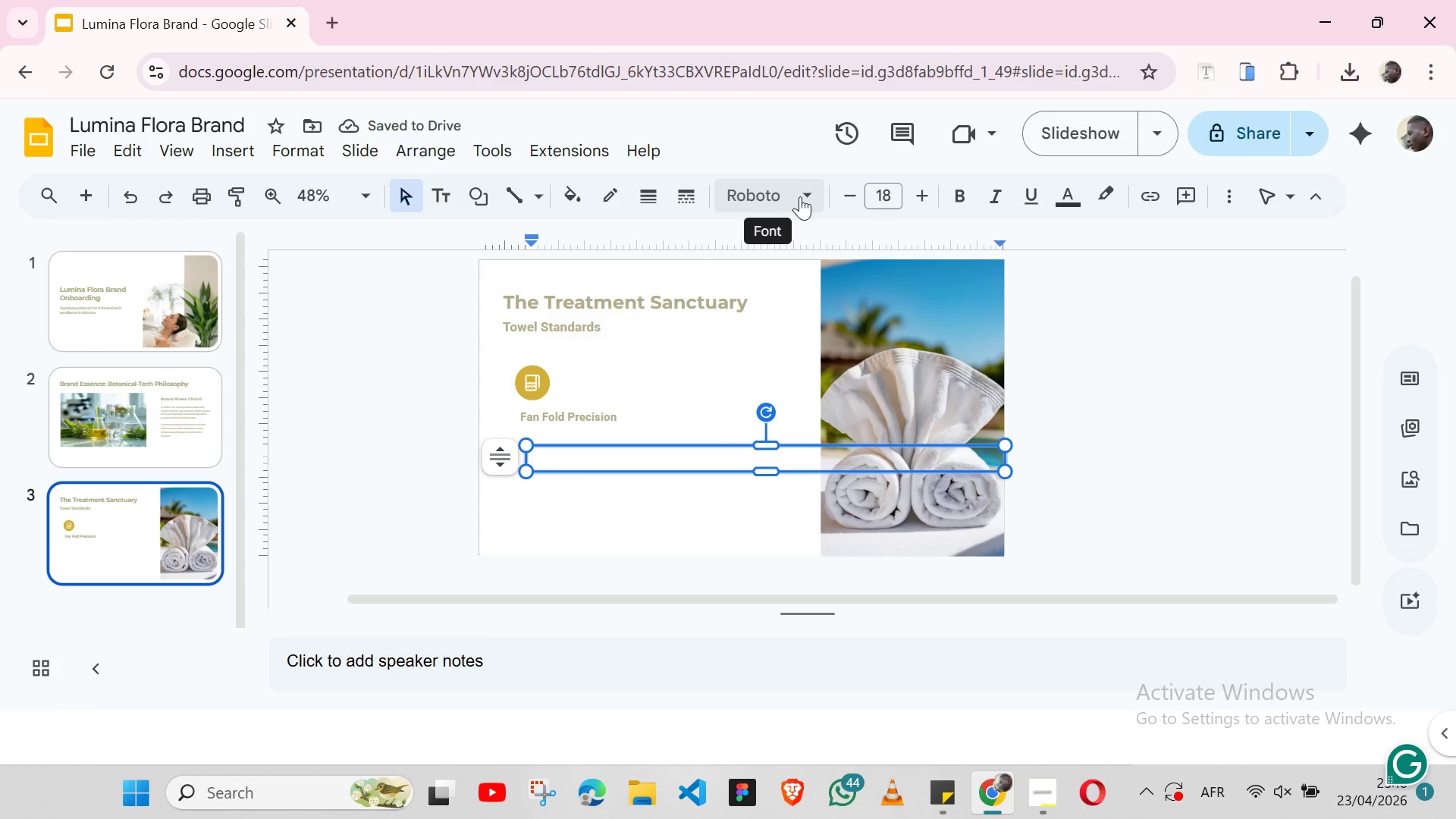 
left_click([889, 186])
 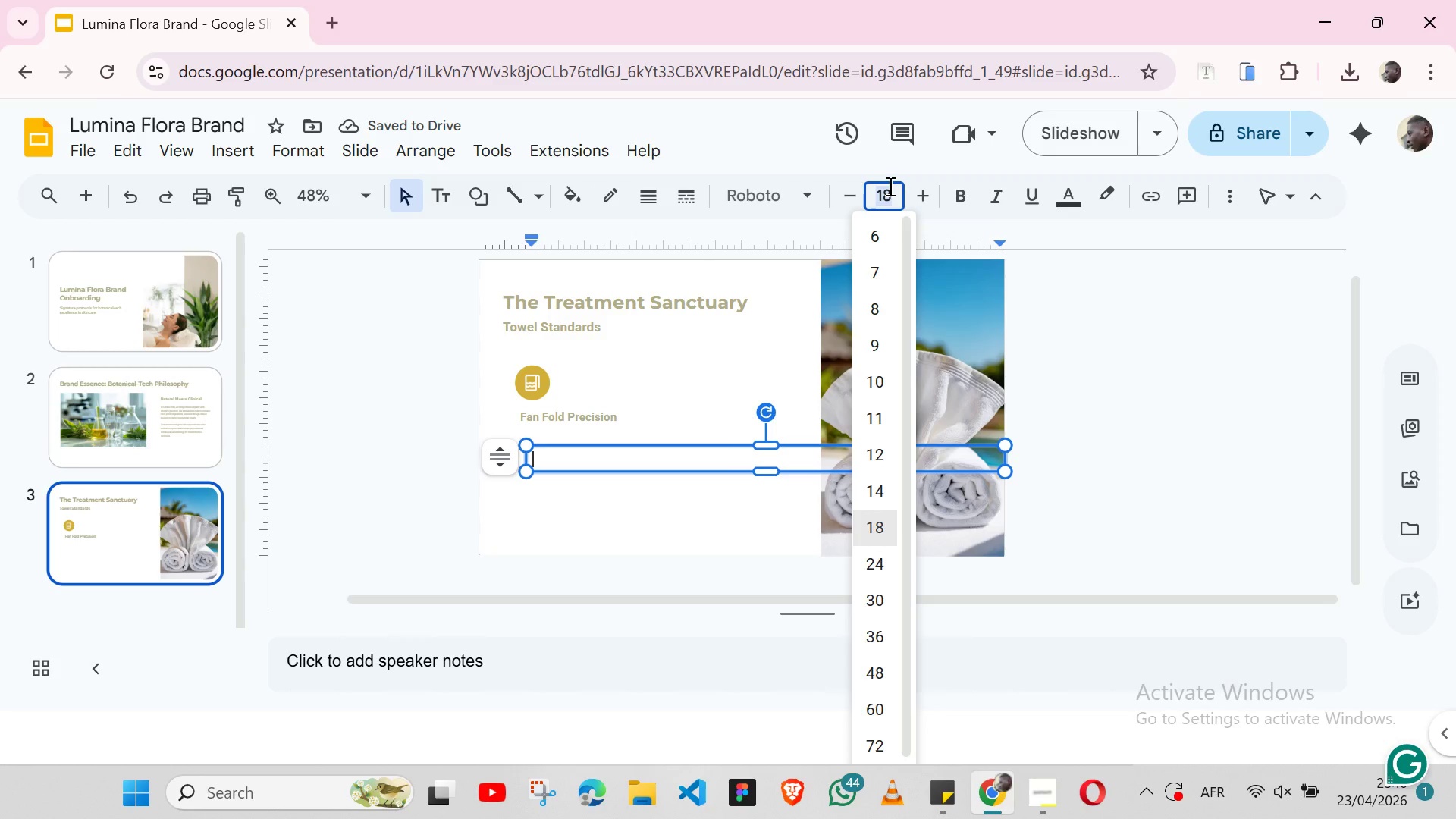 
type(10)
 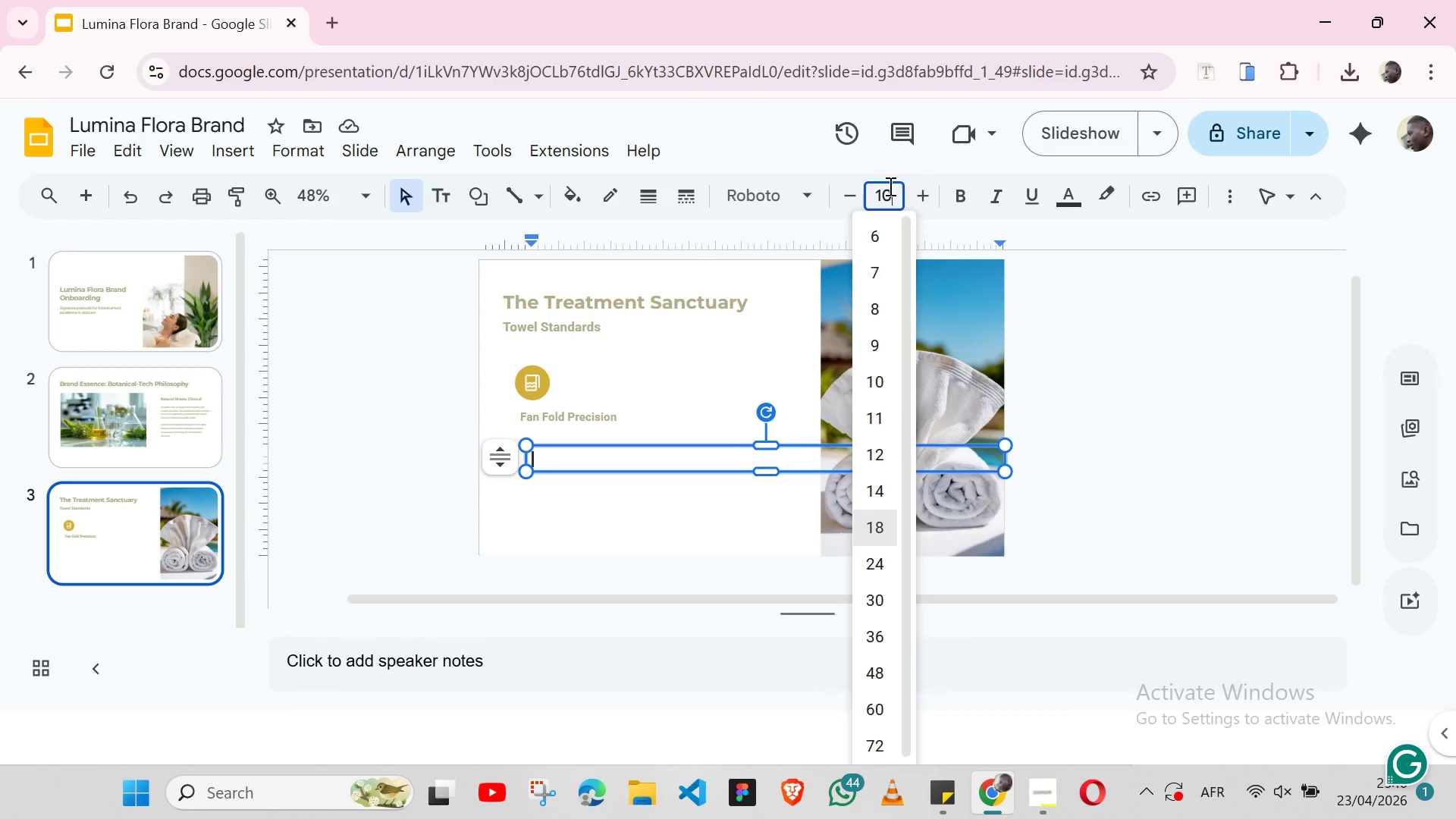 
key(Enter)
 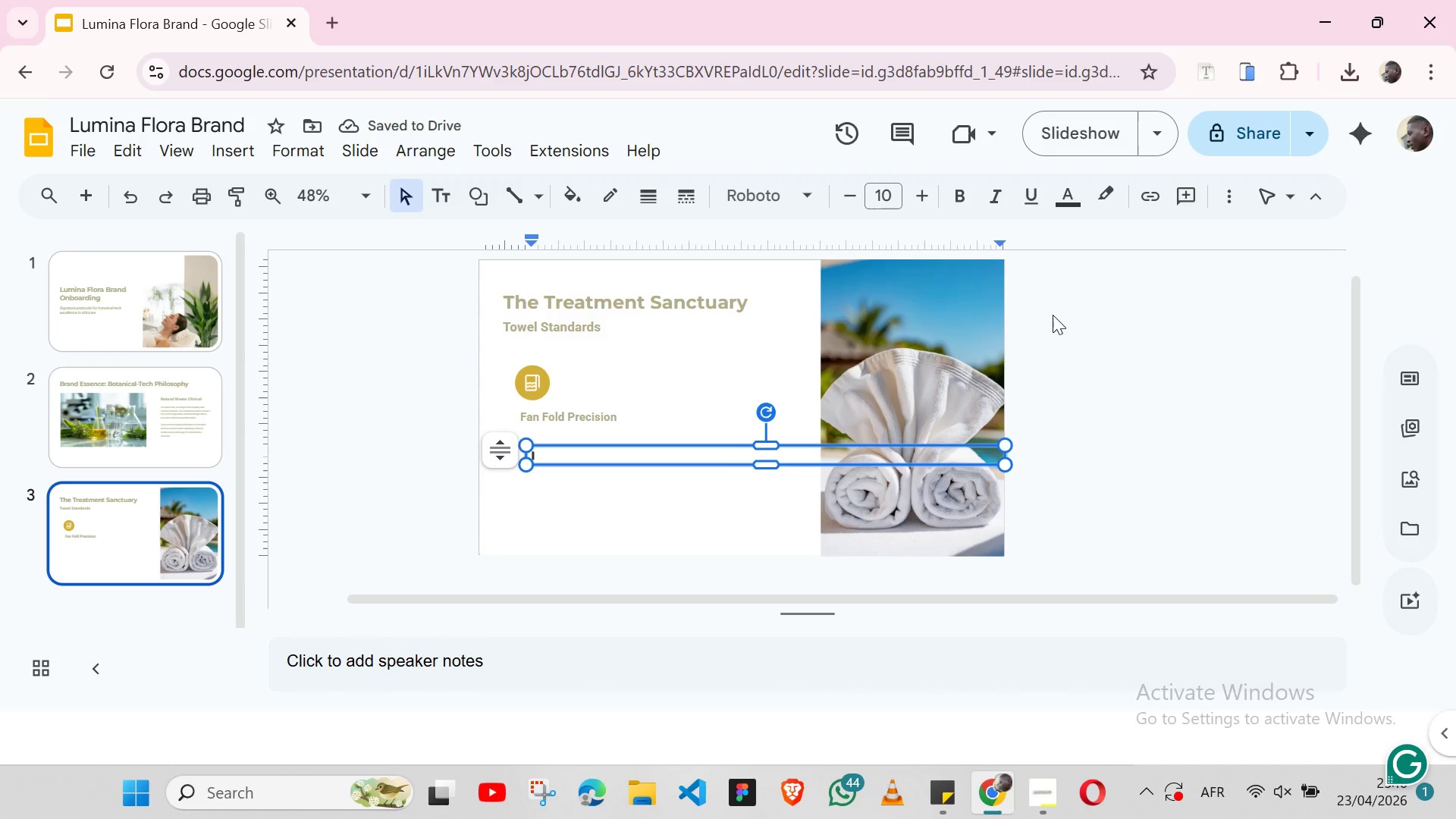 
wait(6.28)
 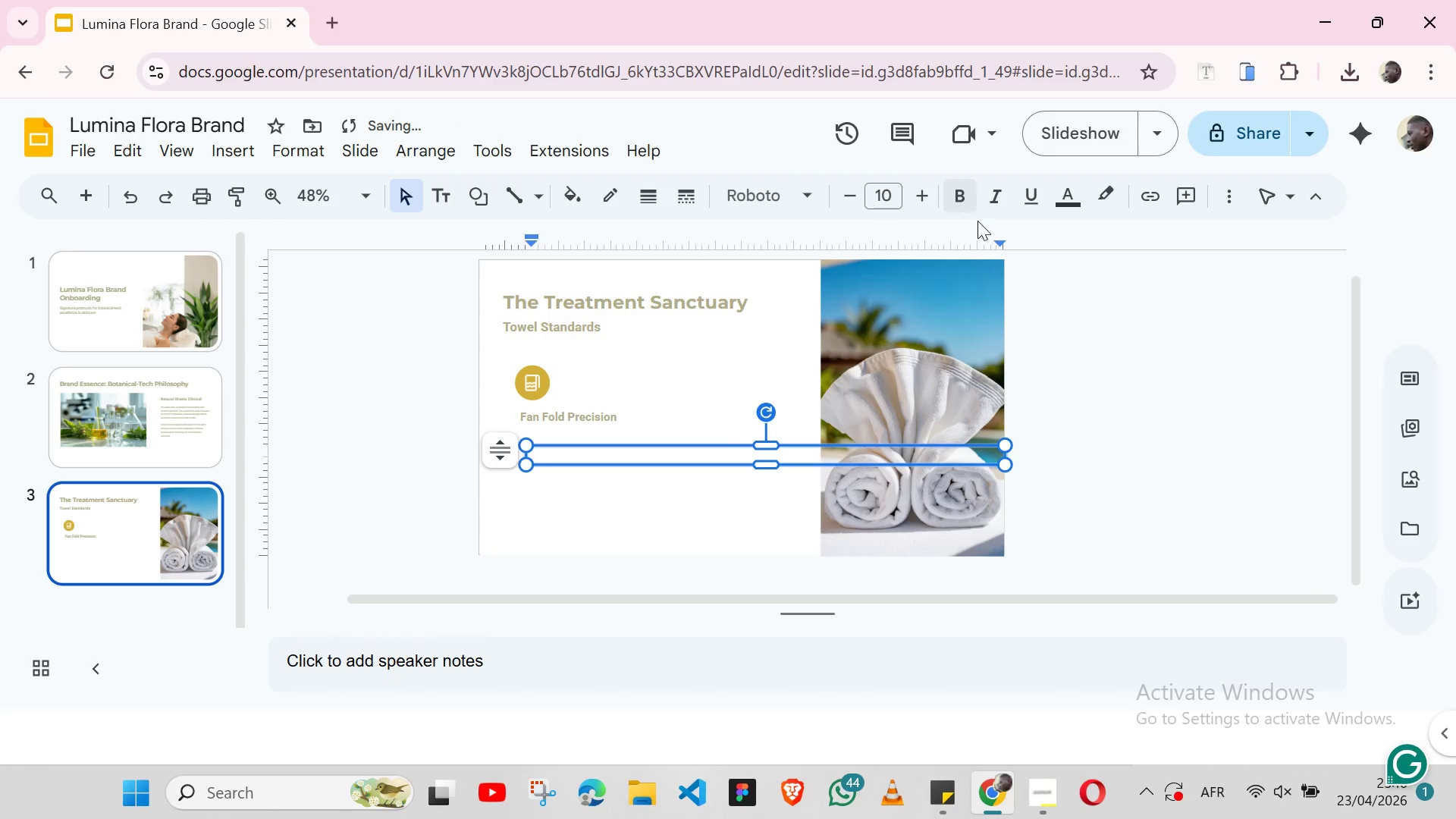 
key(Alt+Tab)
 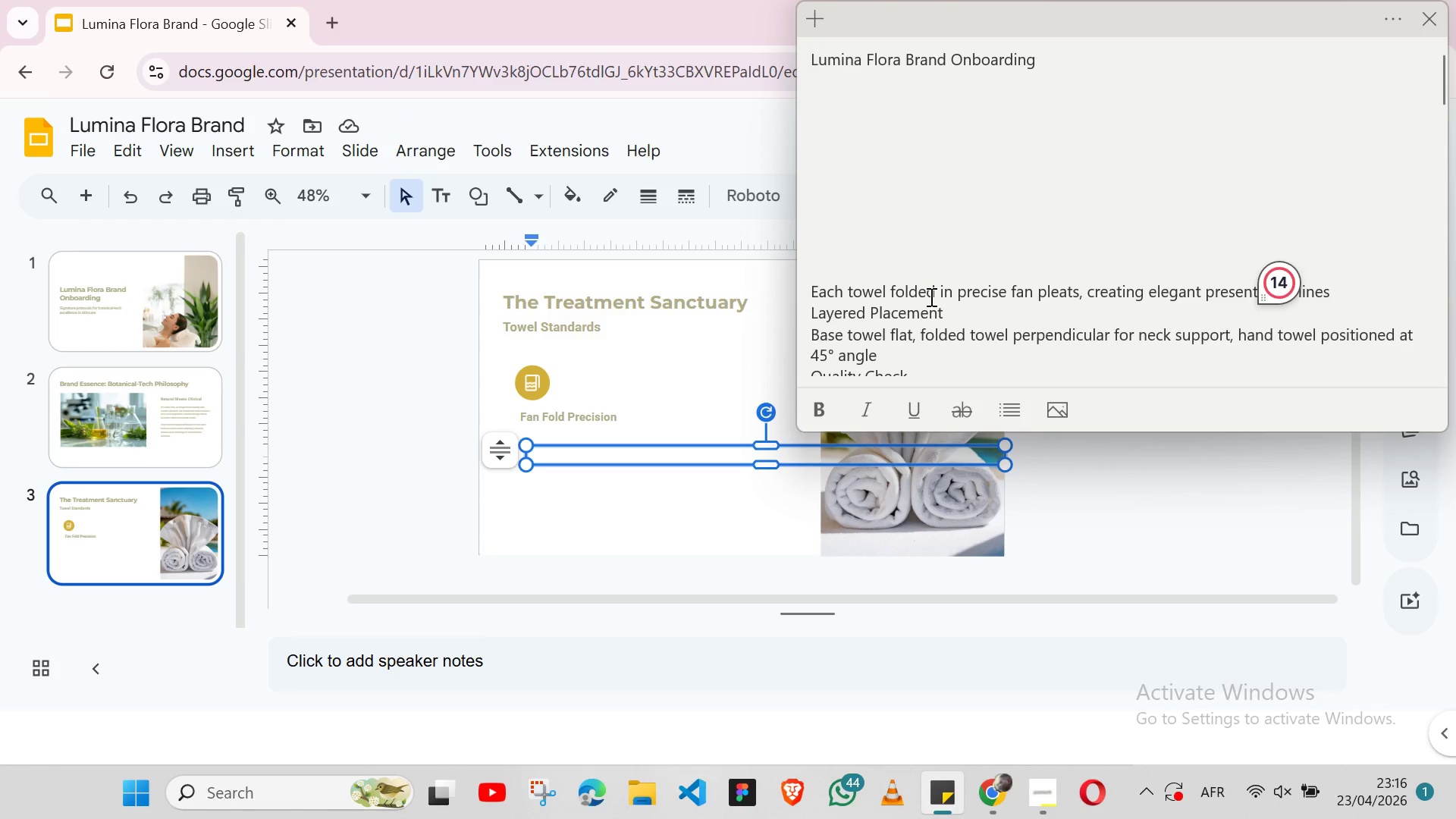 
left_click([930, 297])
 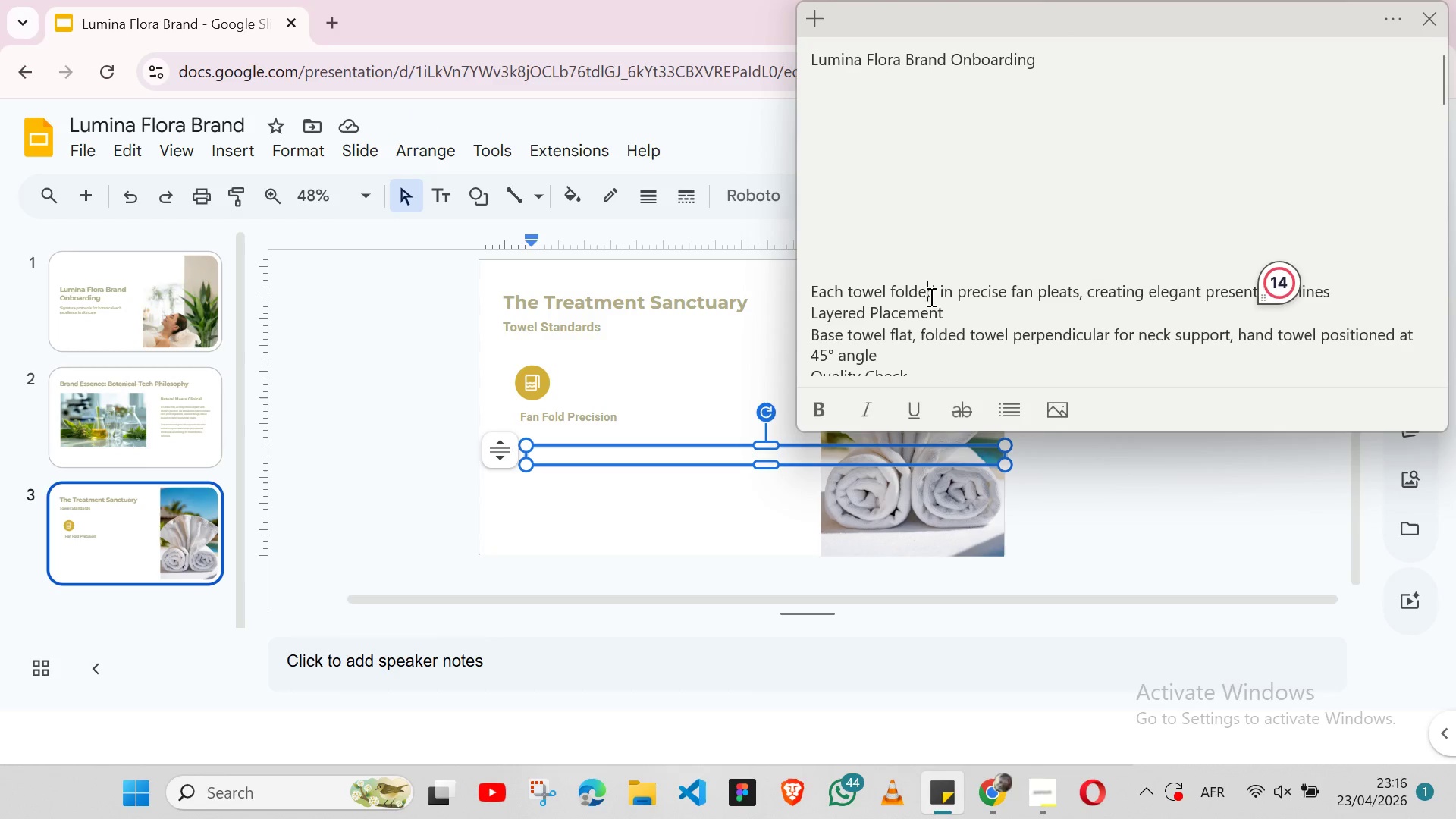 
double_click([930, 297])
 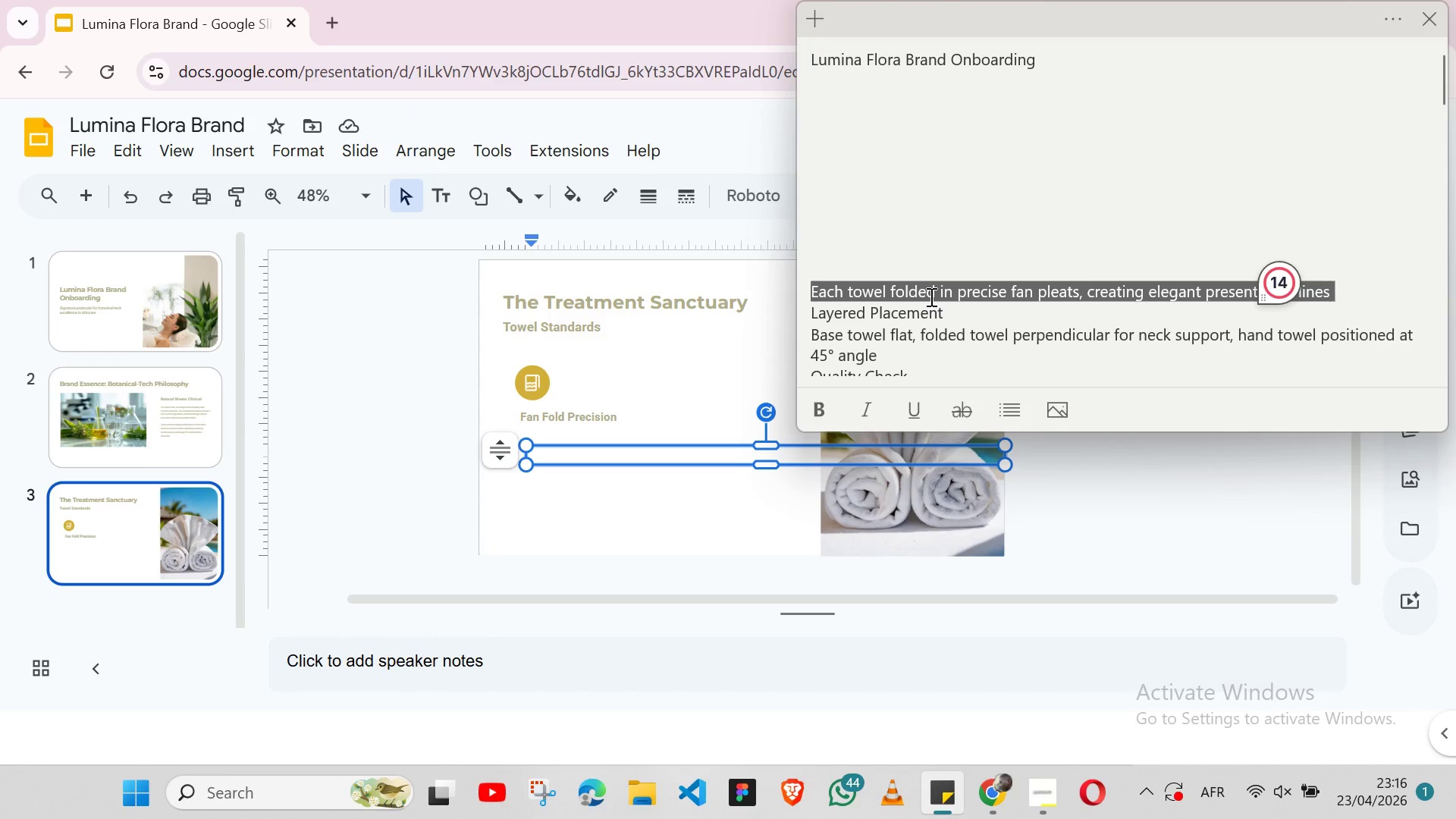 
triple_click([930, 297])
 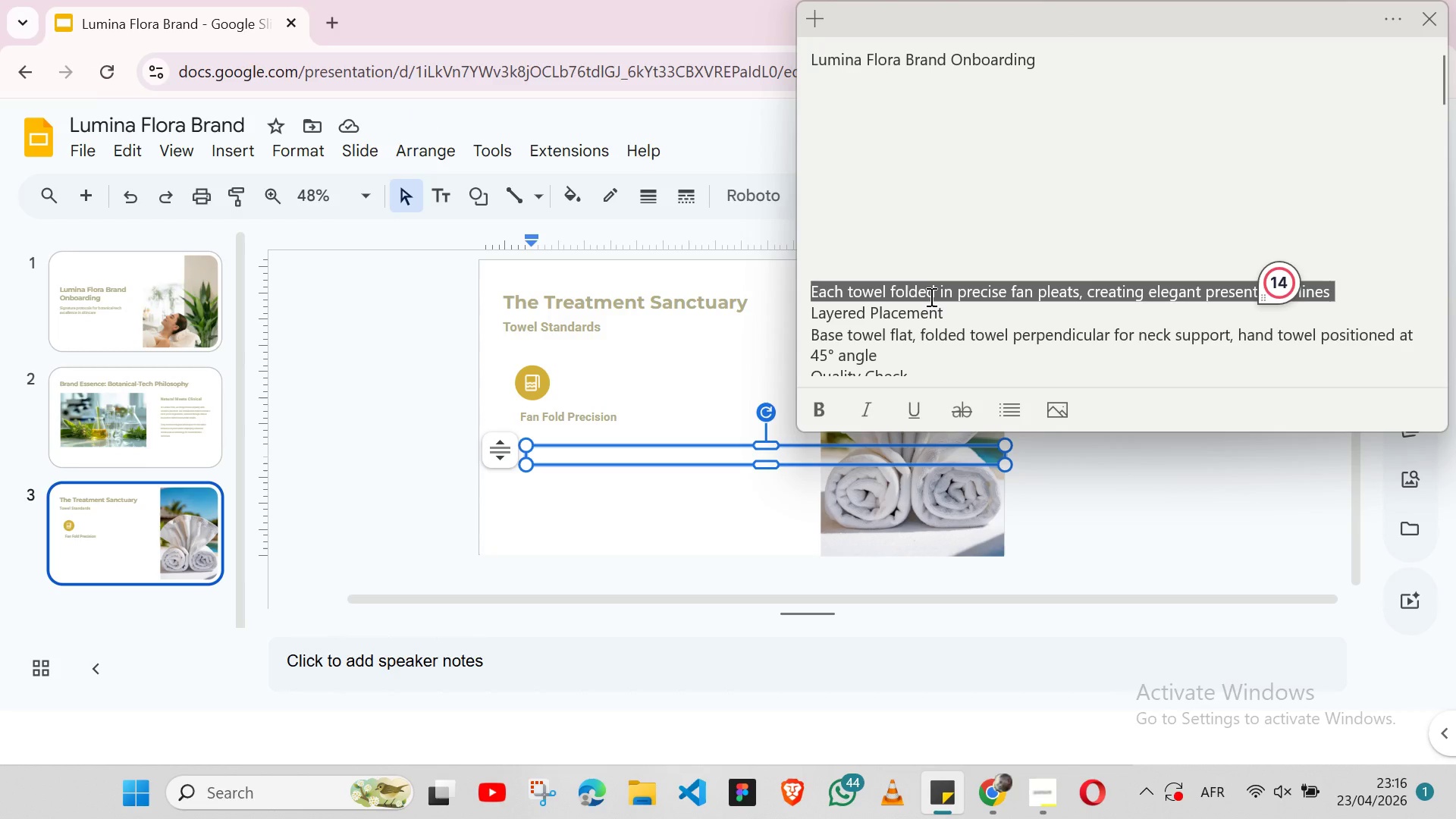 
key(Shift+ArrowLeft)
 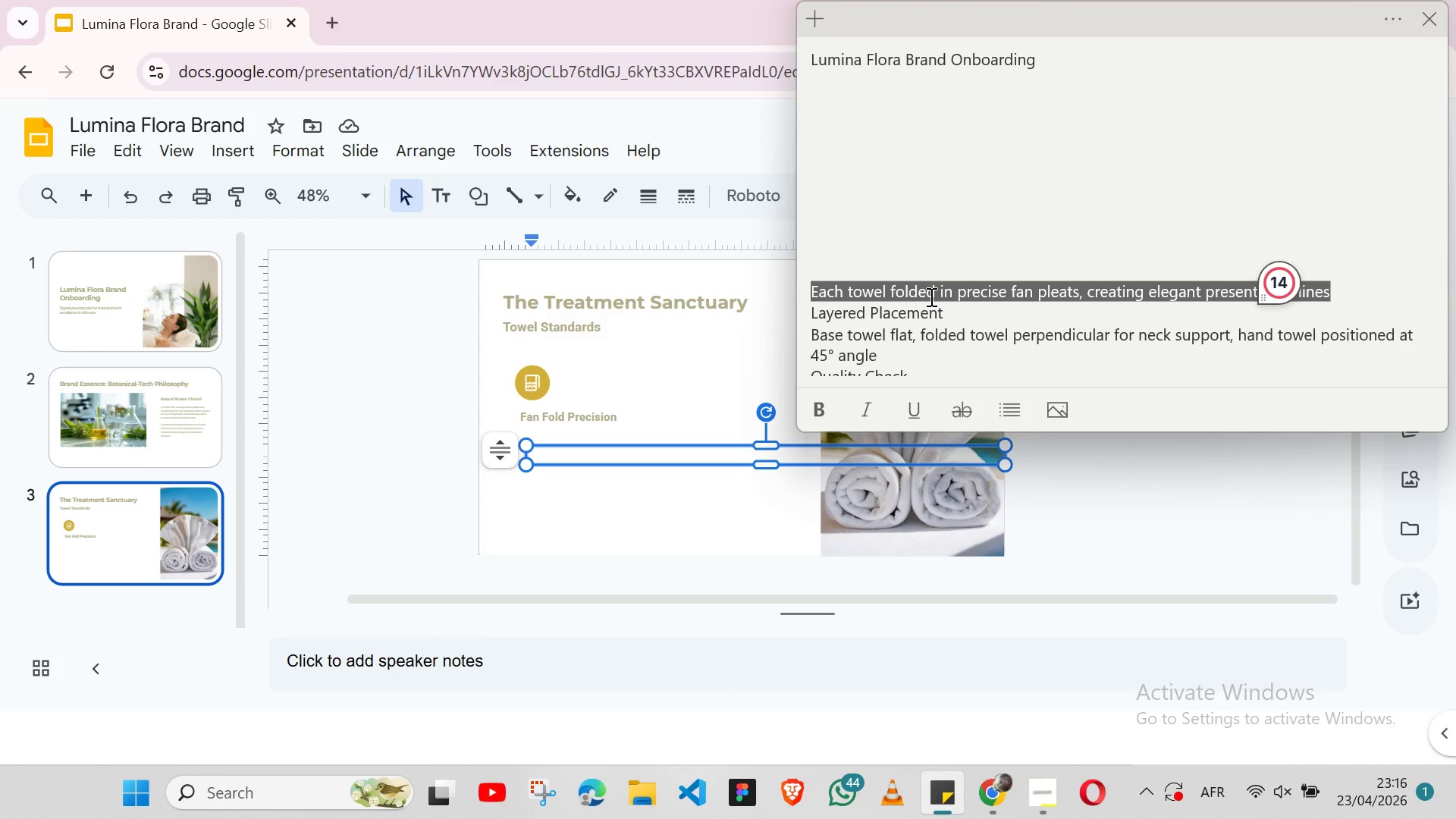 
key(Control+X)
 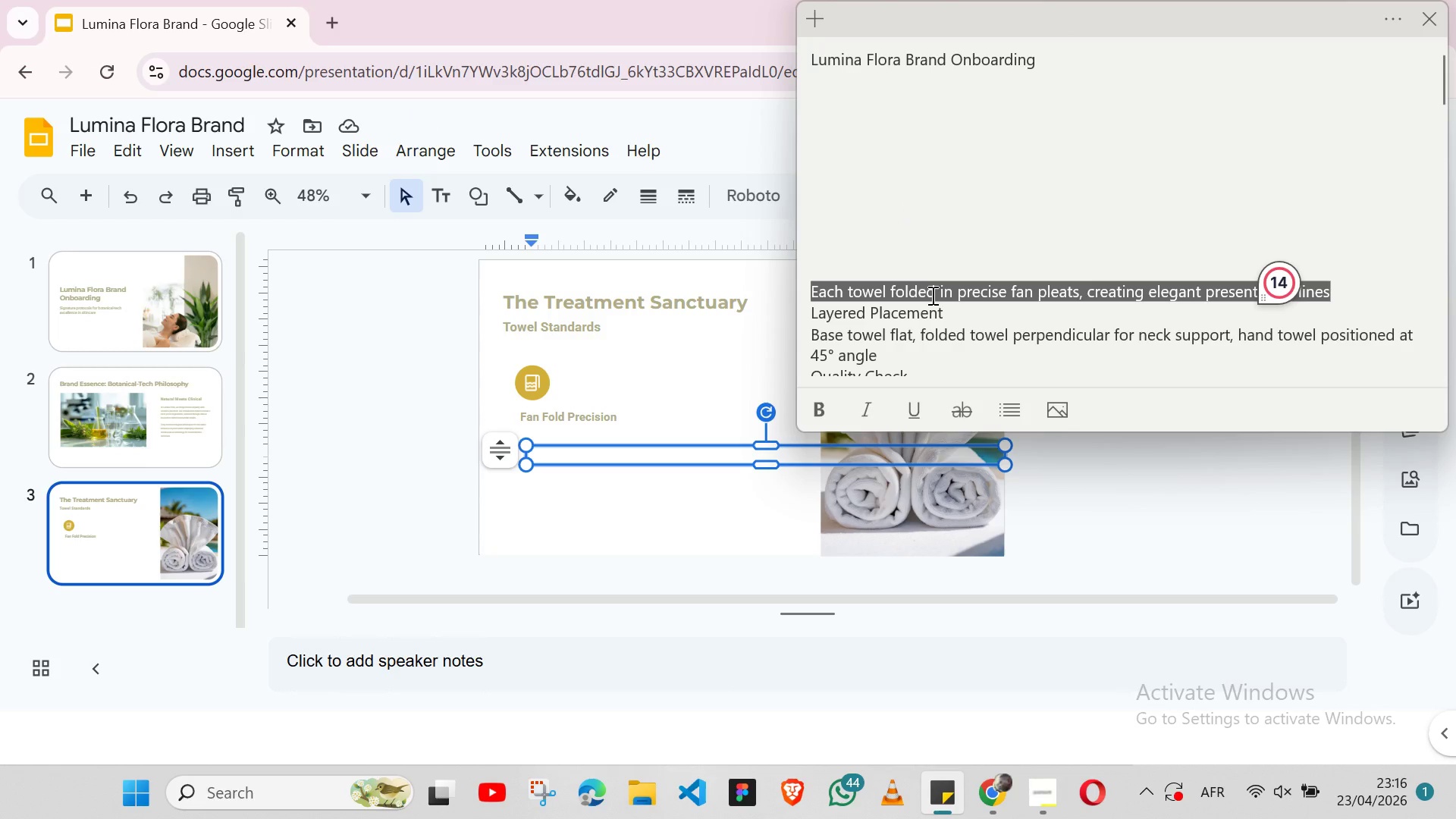 
key(Control+X)
 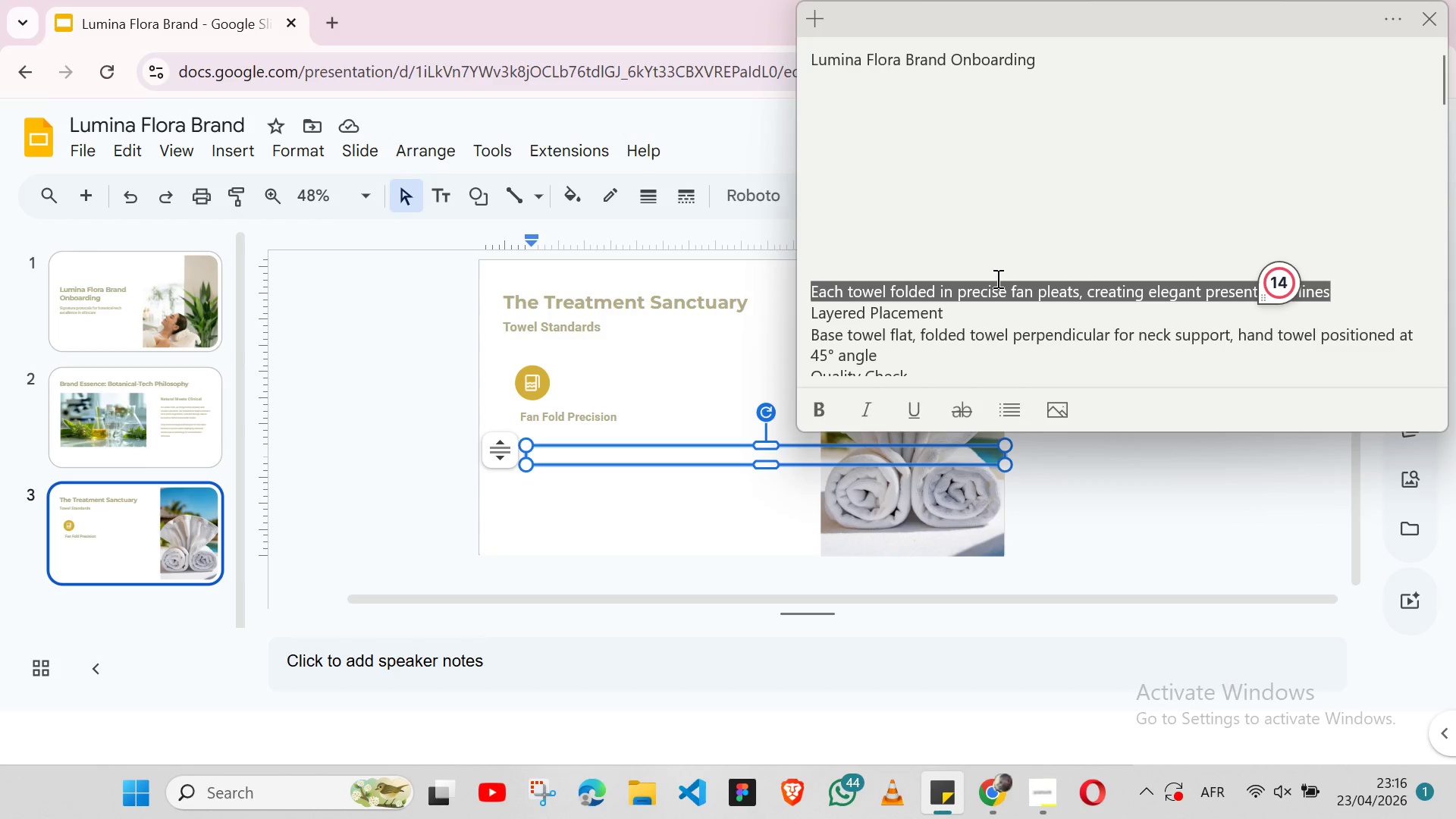 
left_click([1002, 281])
 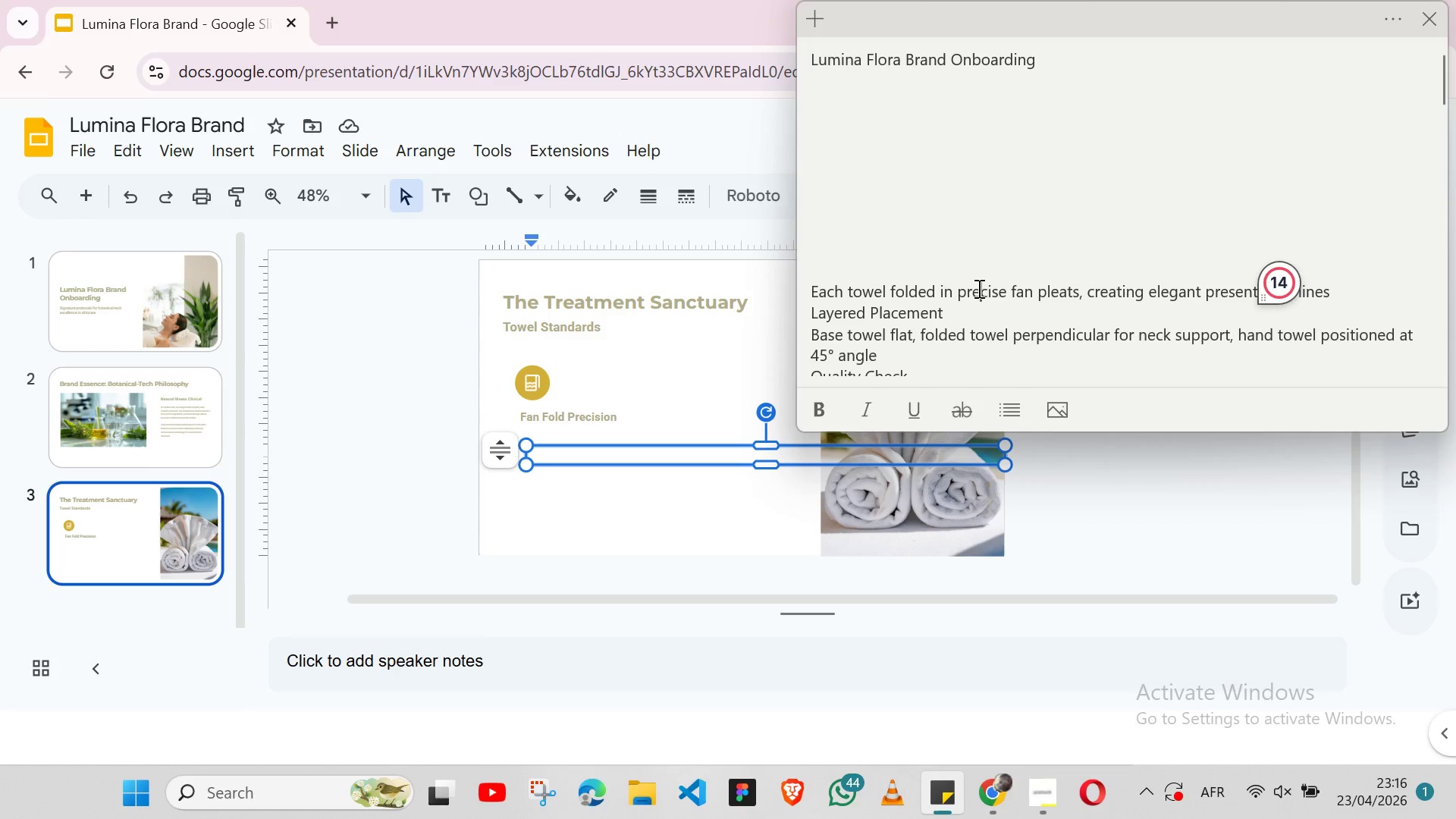 
double_click([977, 288])
 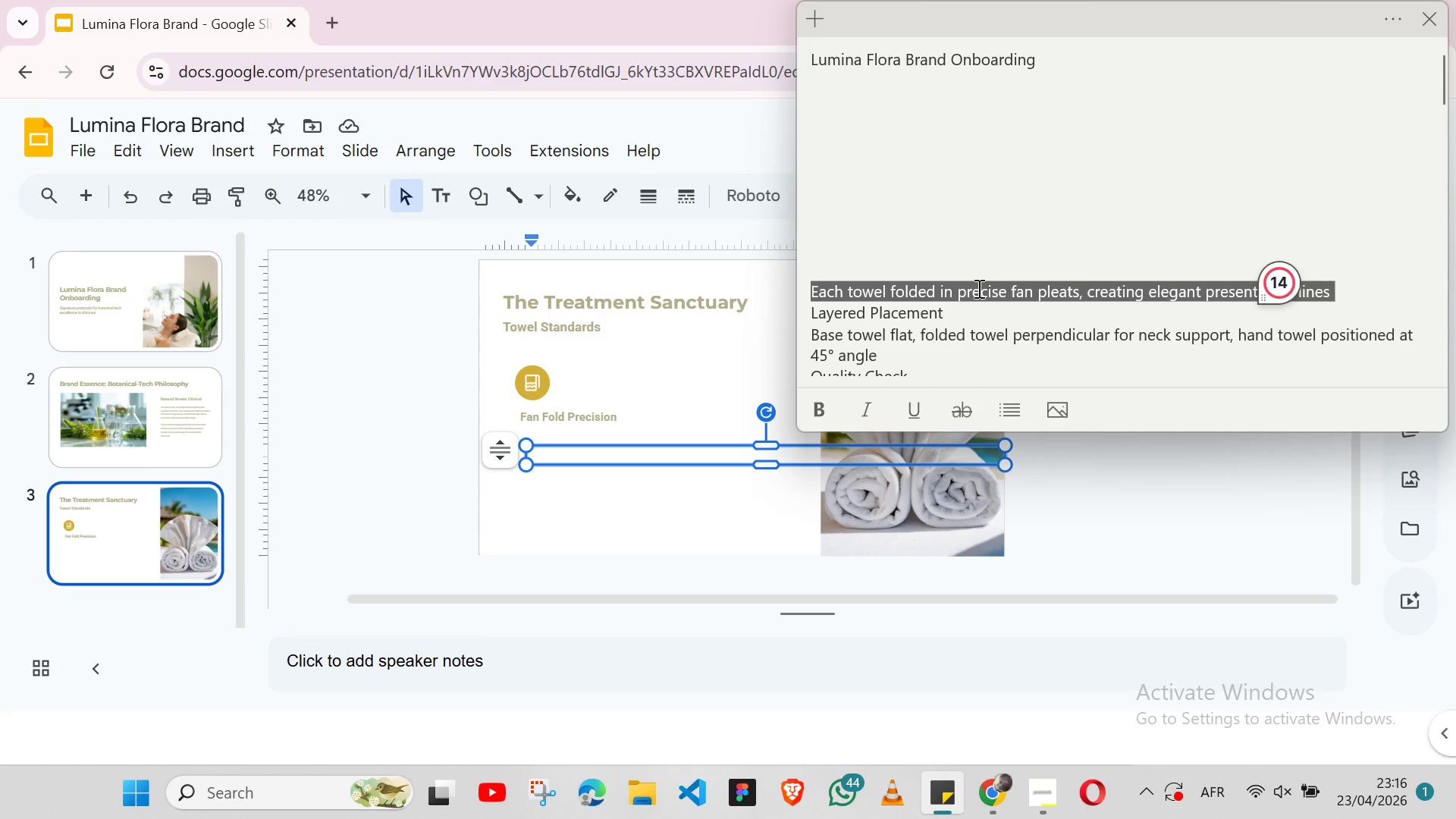 
triple_click([977, 288])
 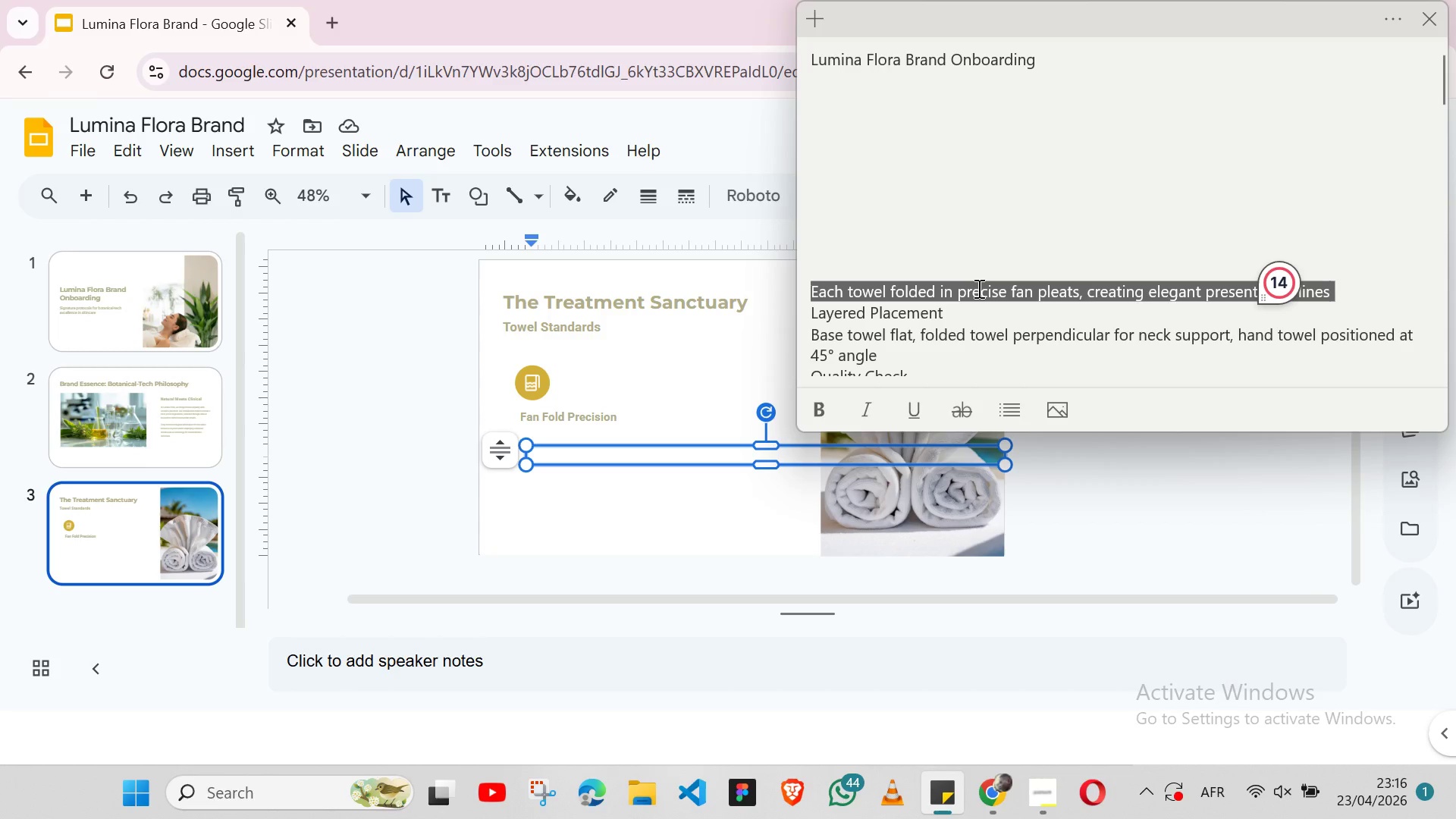 
key(Shift+ArrowLeft)
 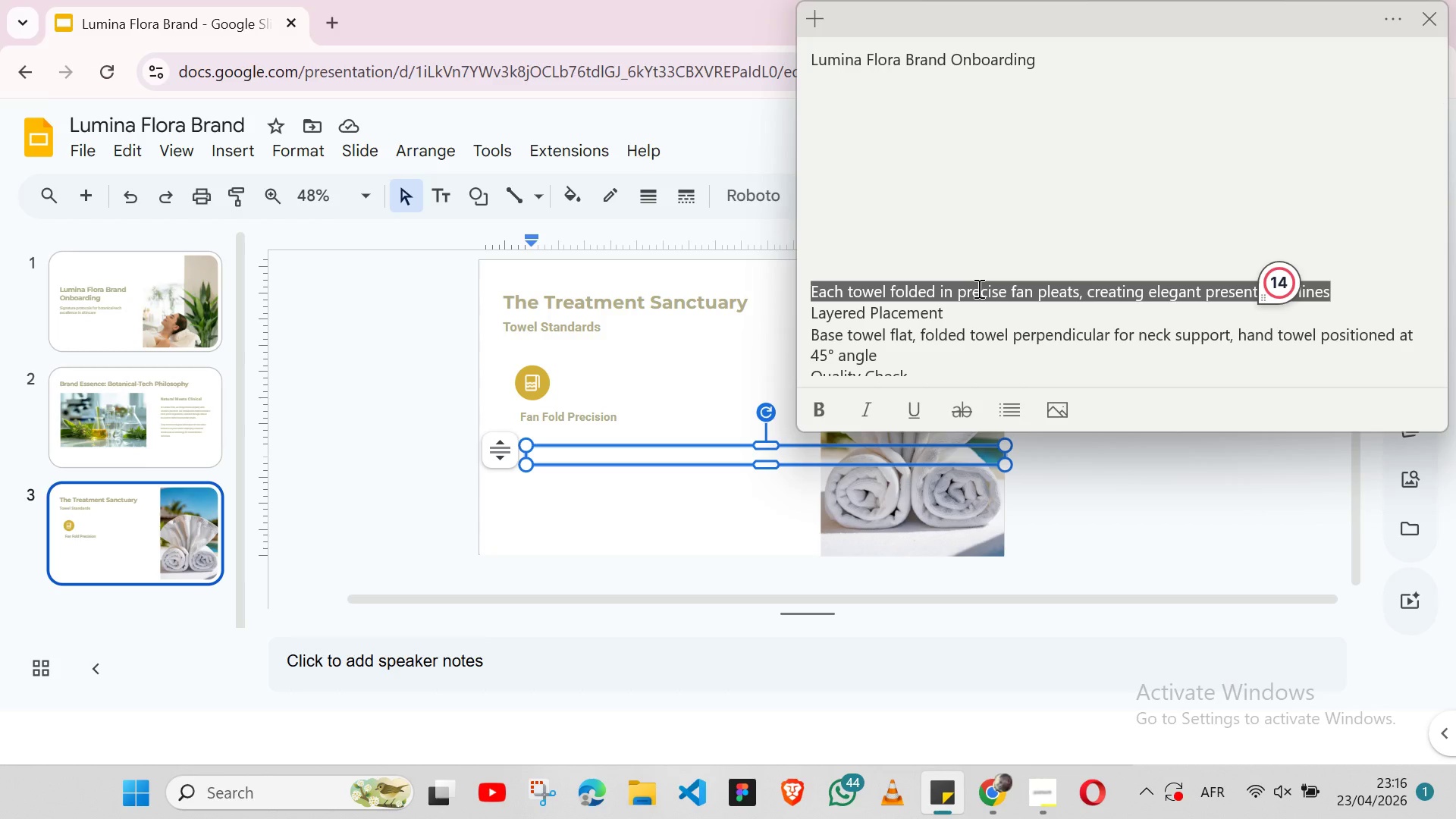 
key(Control+X)
 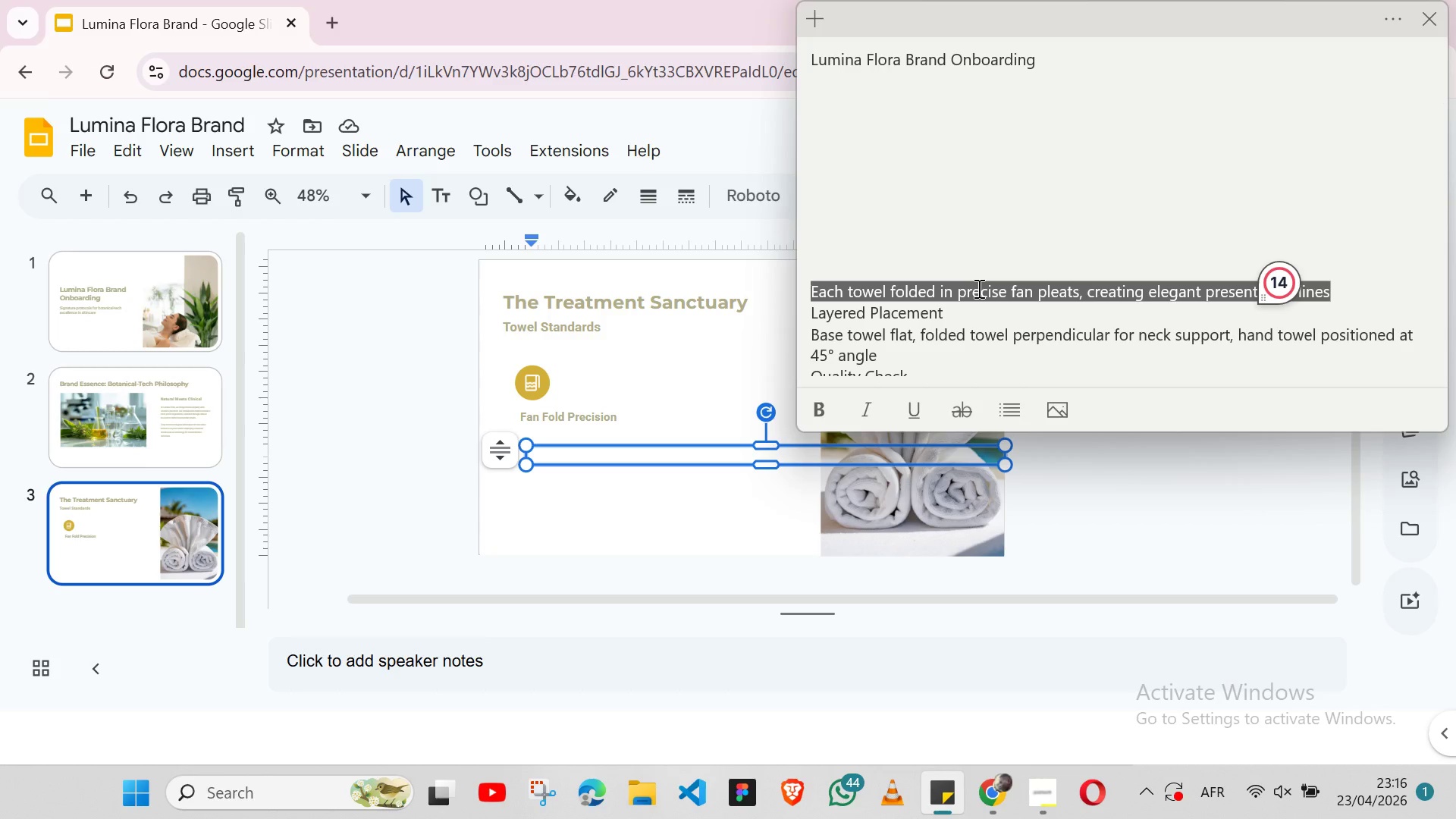 
right_click([977, 288])
 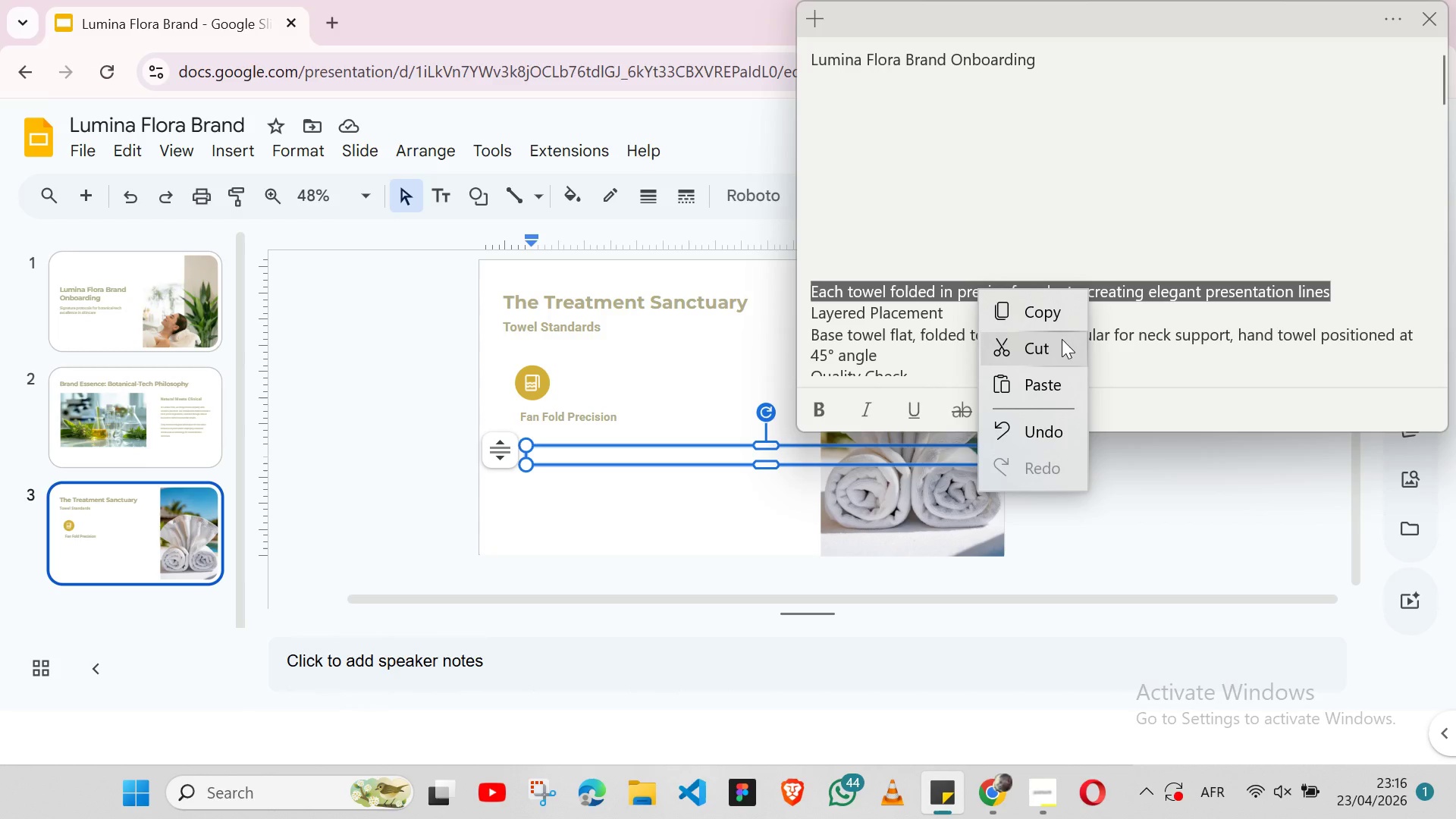 
left_click([1062, 339])
 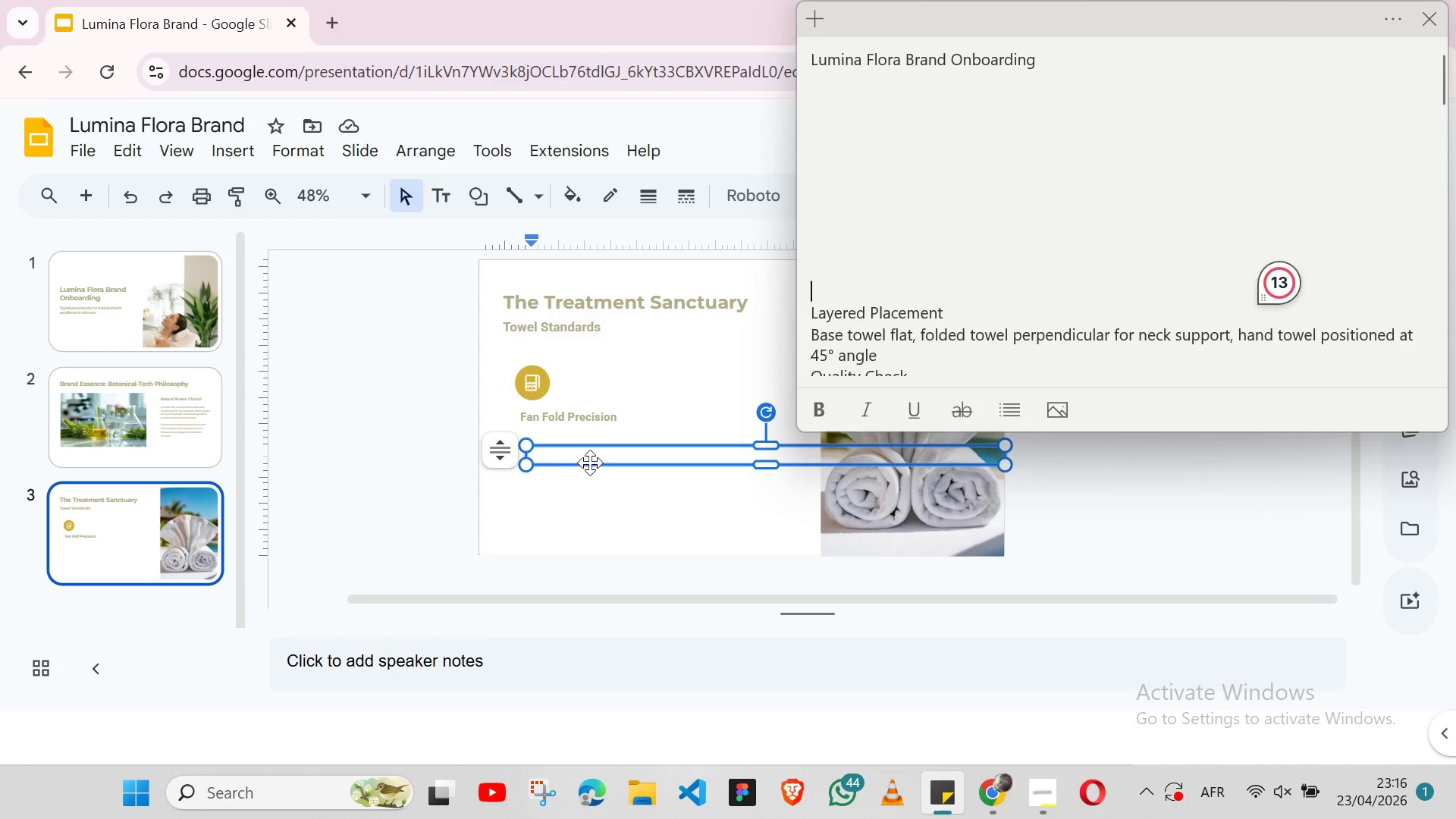 
left_click([604, 452])
 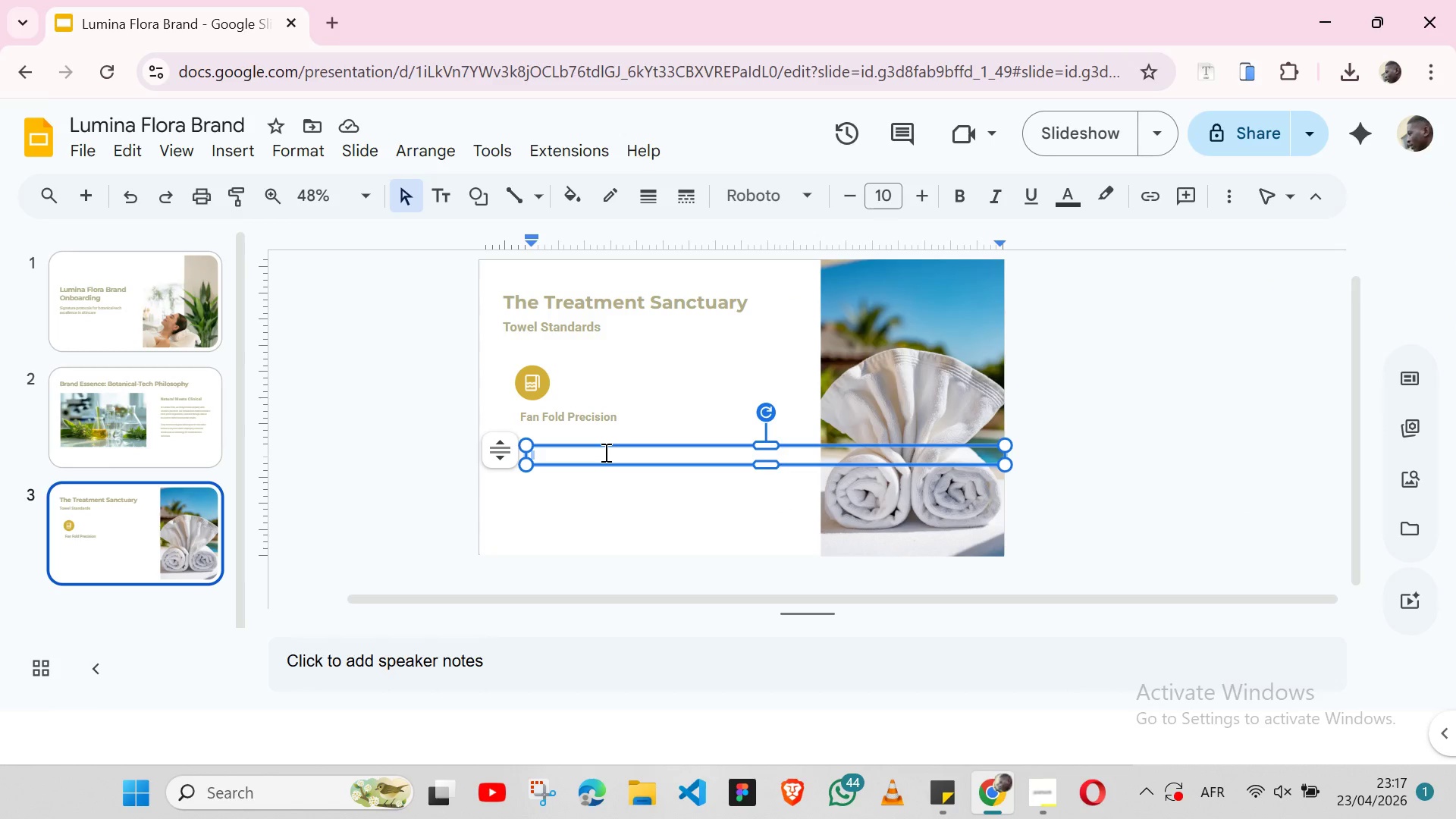 
key(Control+V)
 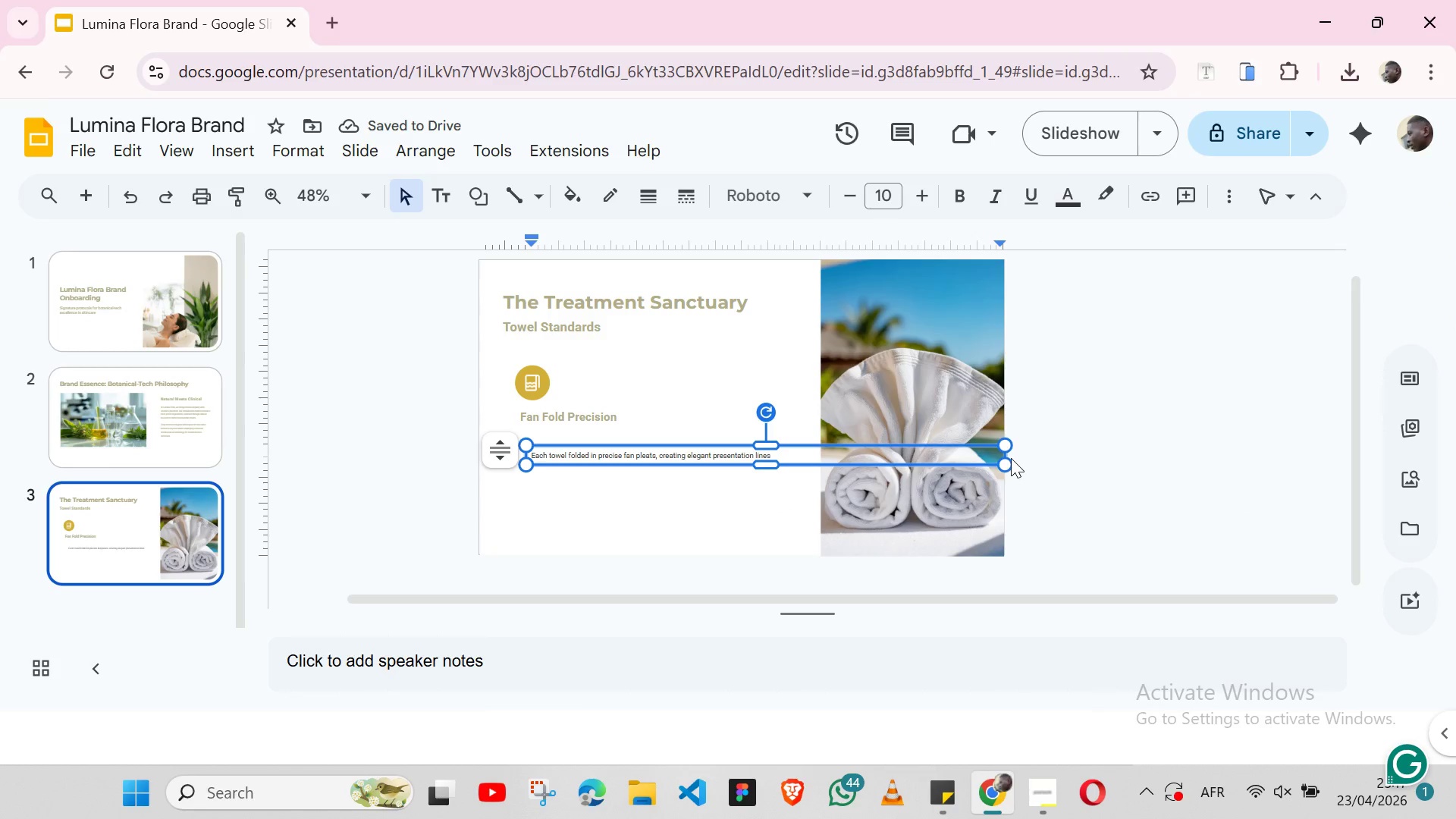 
left_click_drag(start_coordinate=[1006, 456], to_coordinate=[692, 457])
 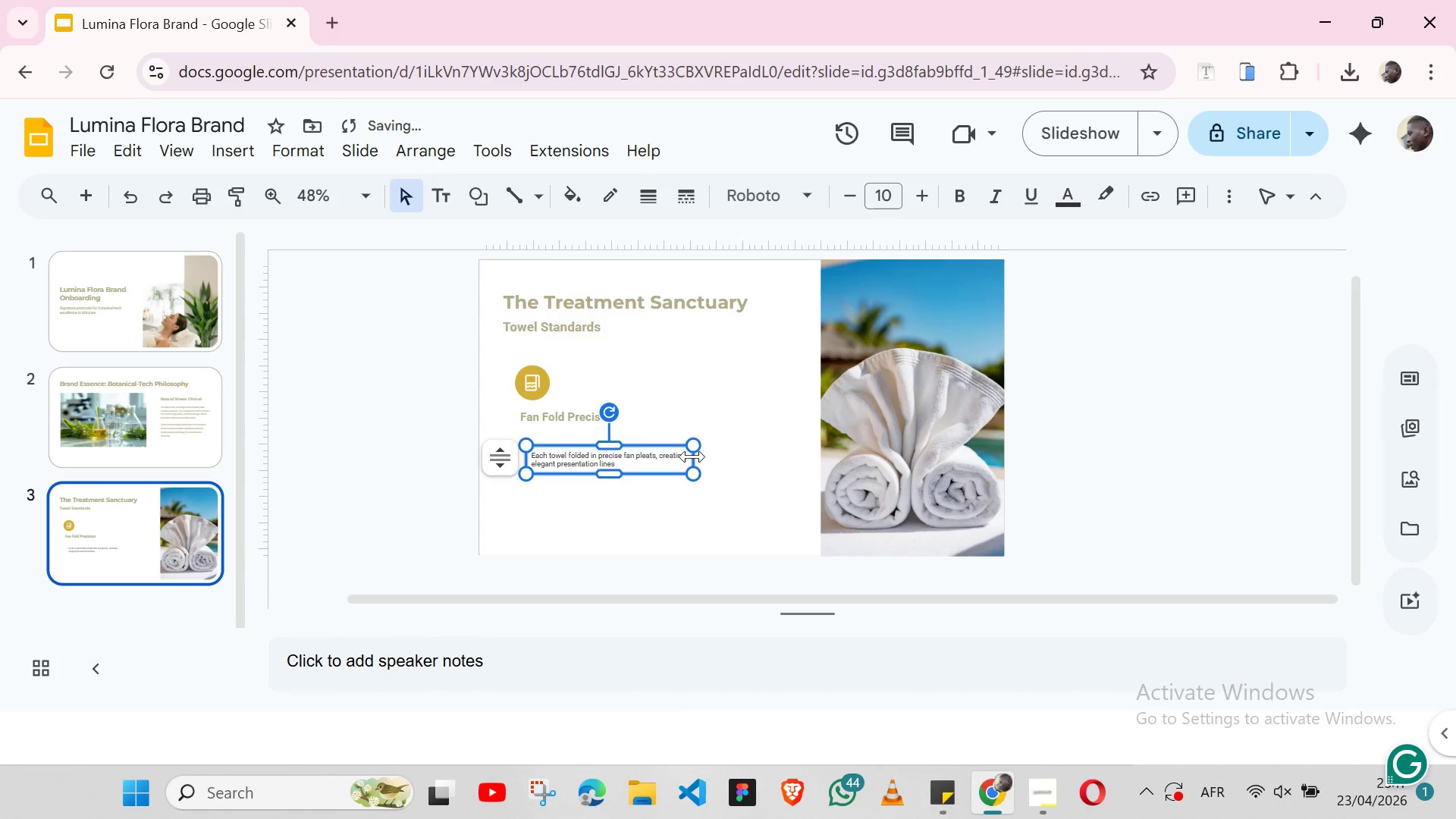 
left_click_drag(start_coordinate=[692, 457], to_coordinate=[658, 453])
 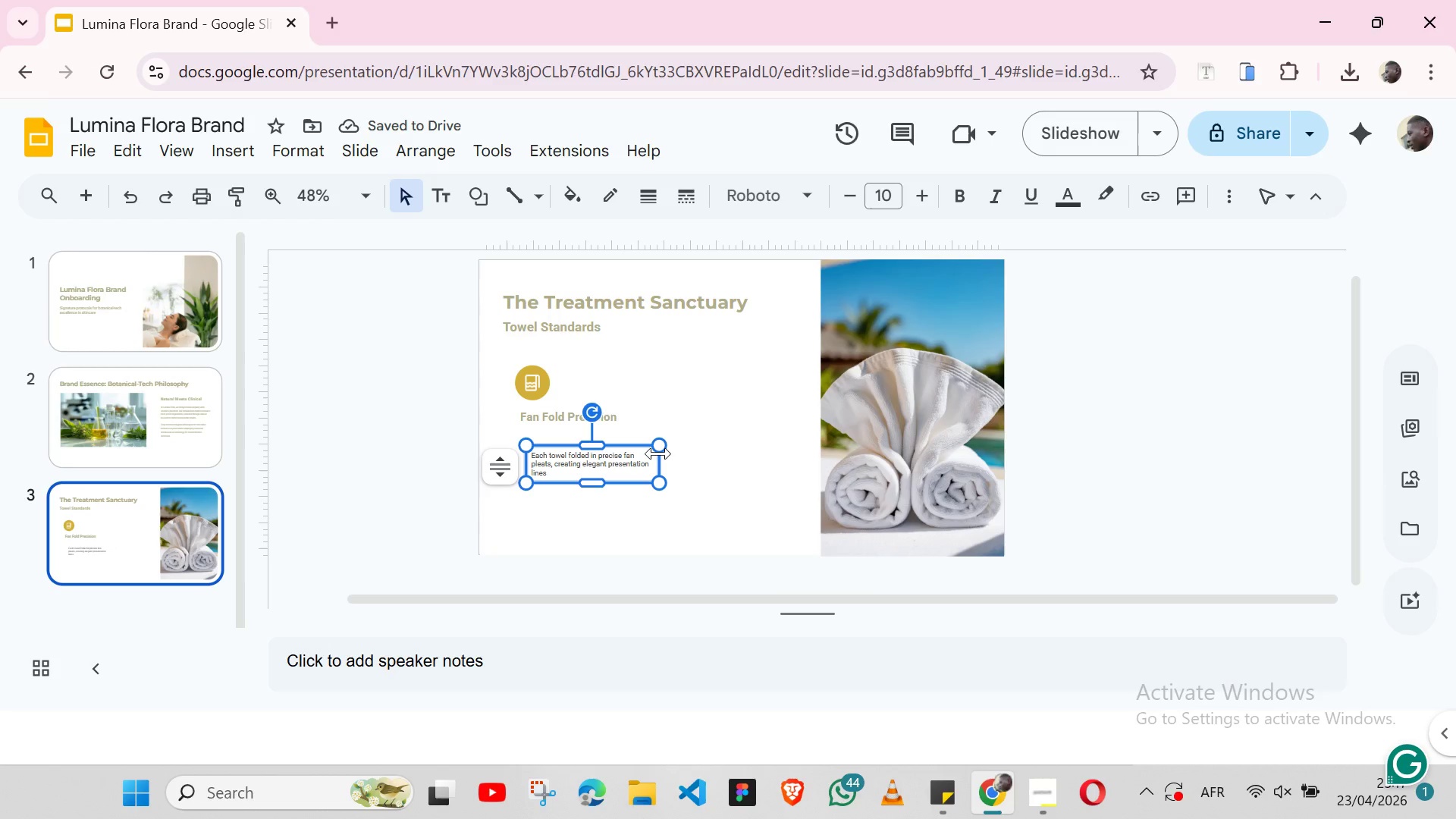 
wait(6.23)
 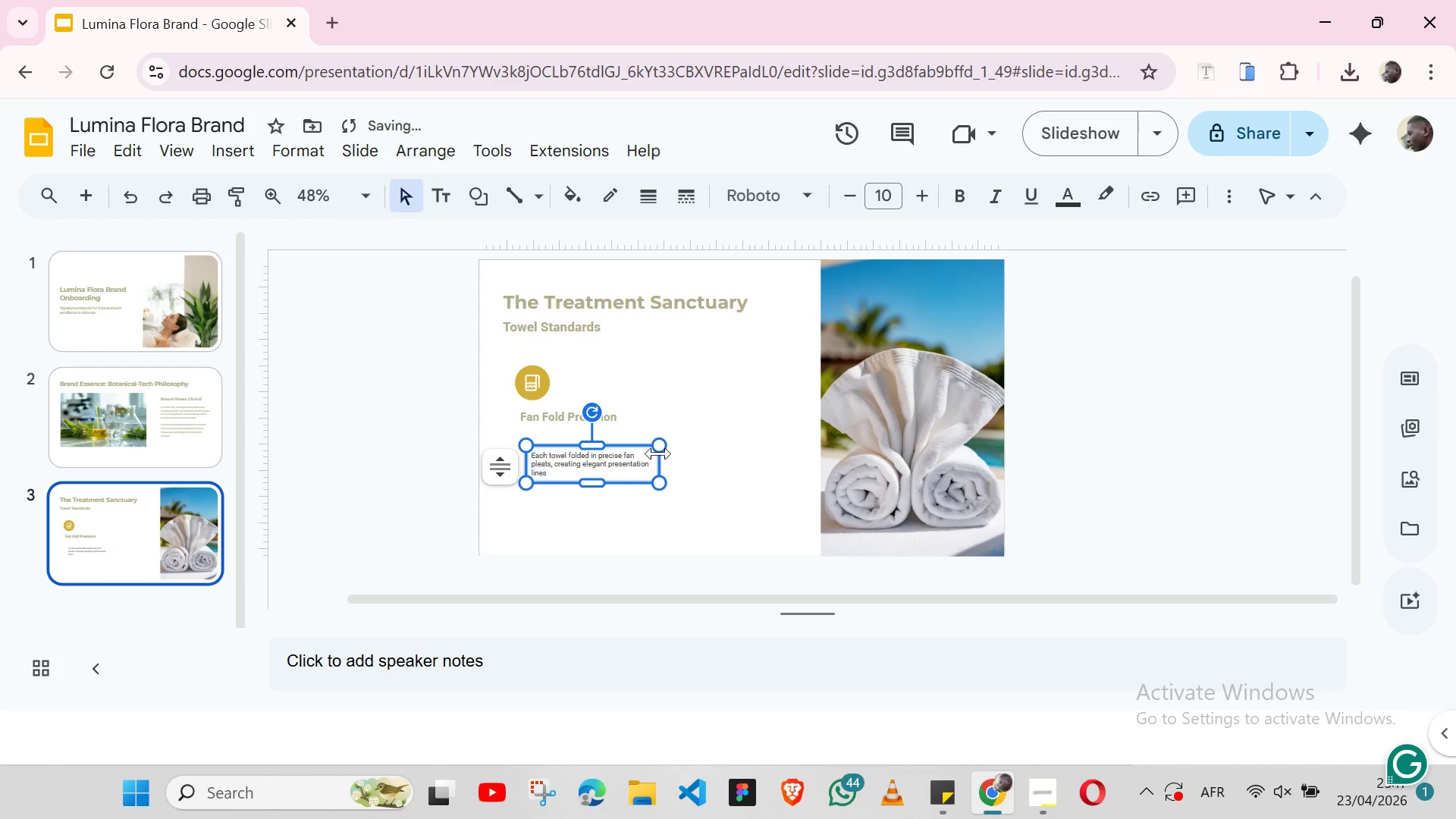 
left_click_drag(start_coordinate=[658, 453], to_coordinate=[651, 455])
 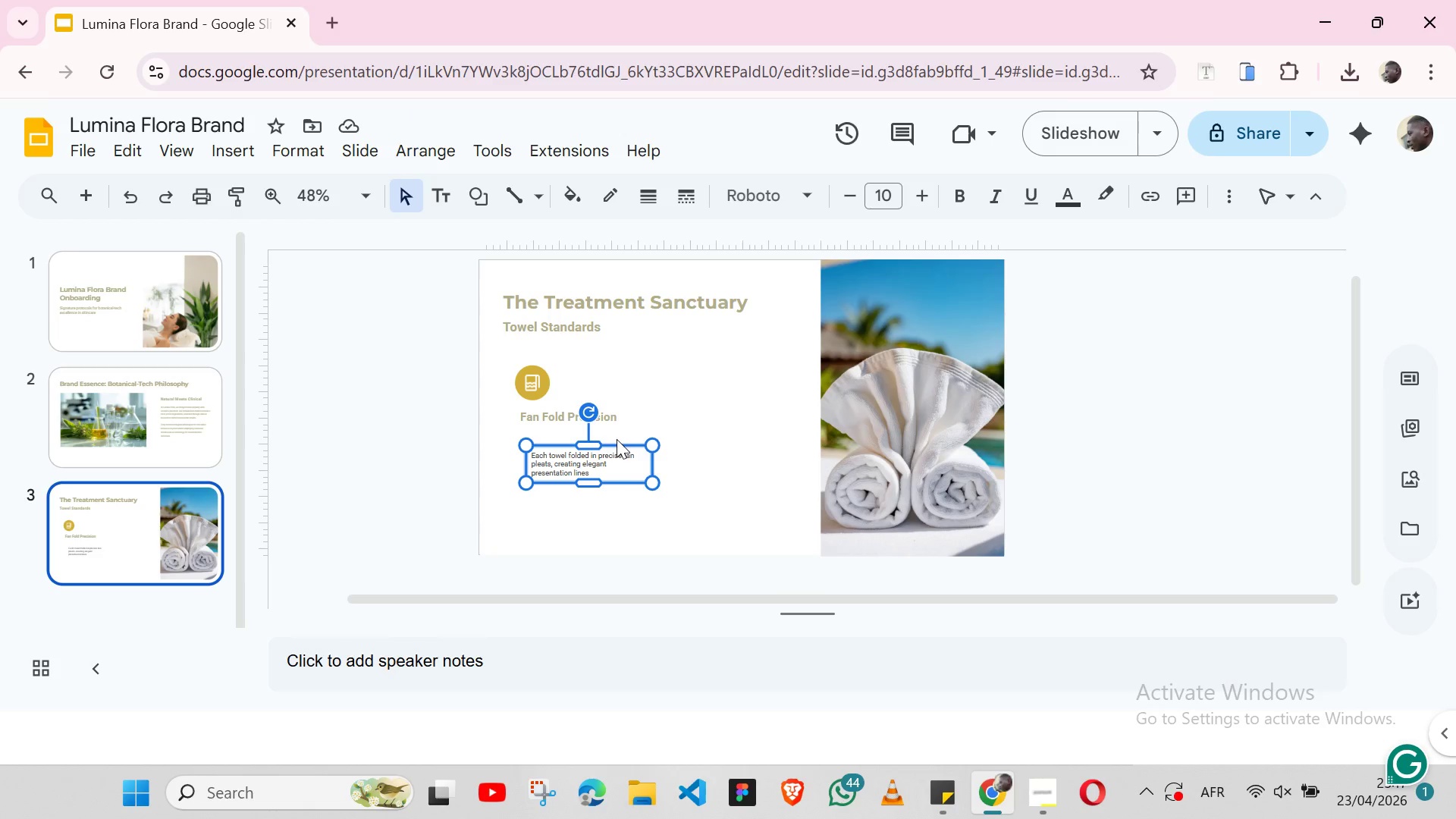 
wait(7.25)
 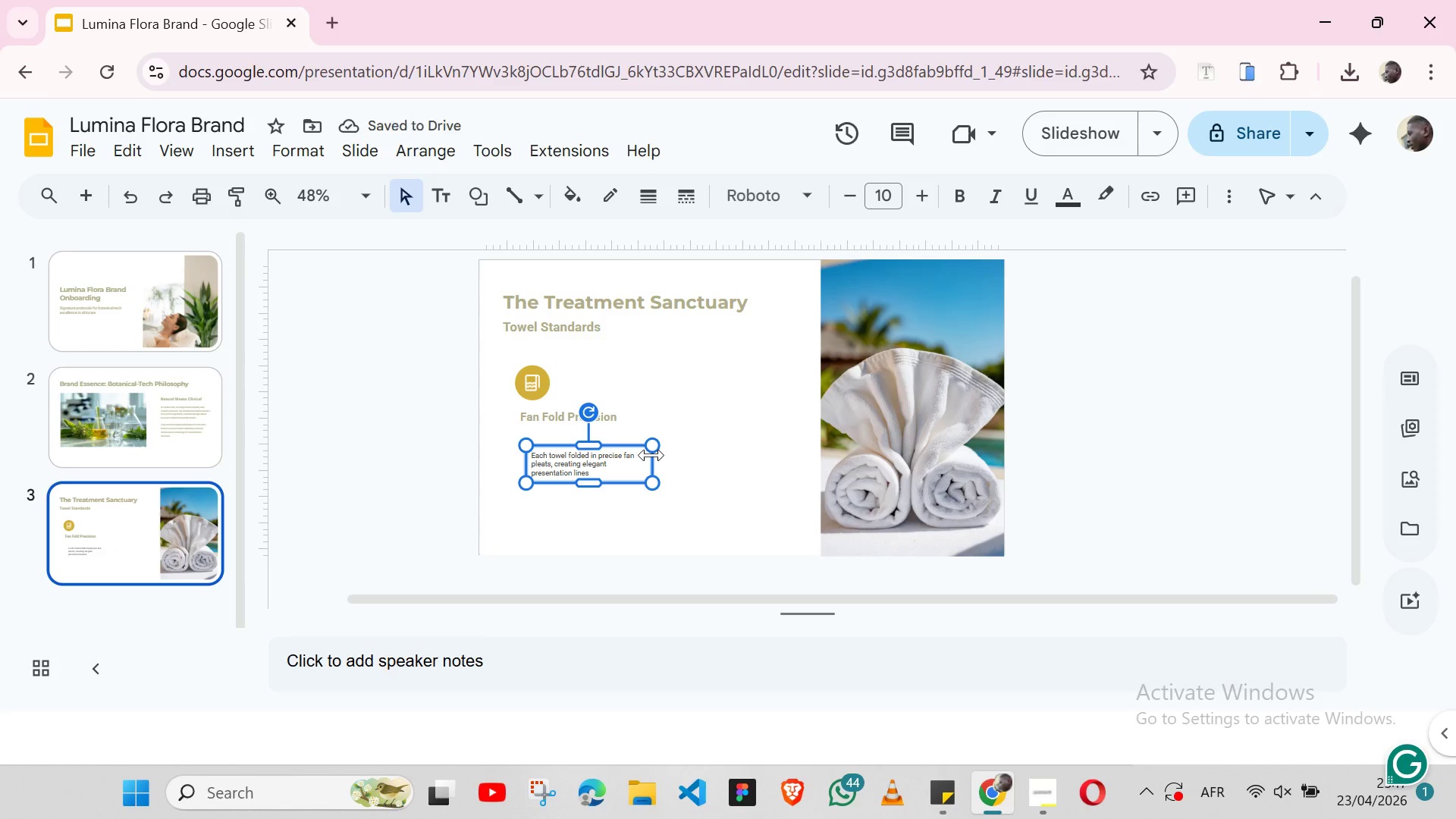 
hold_key(key=ShiftLeft, duration=1.53)
 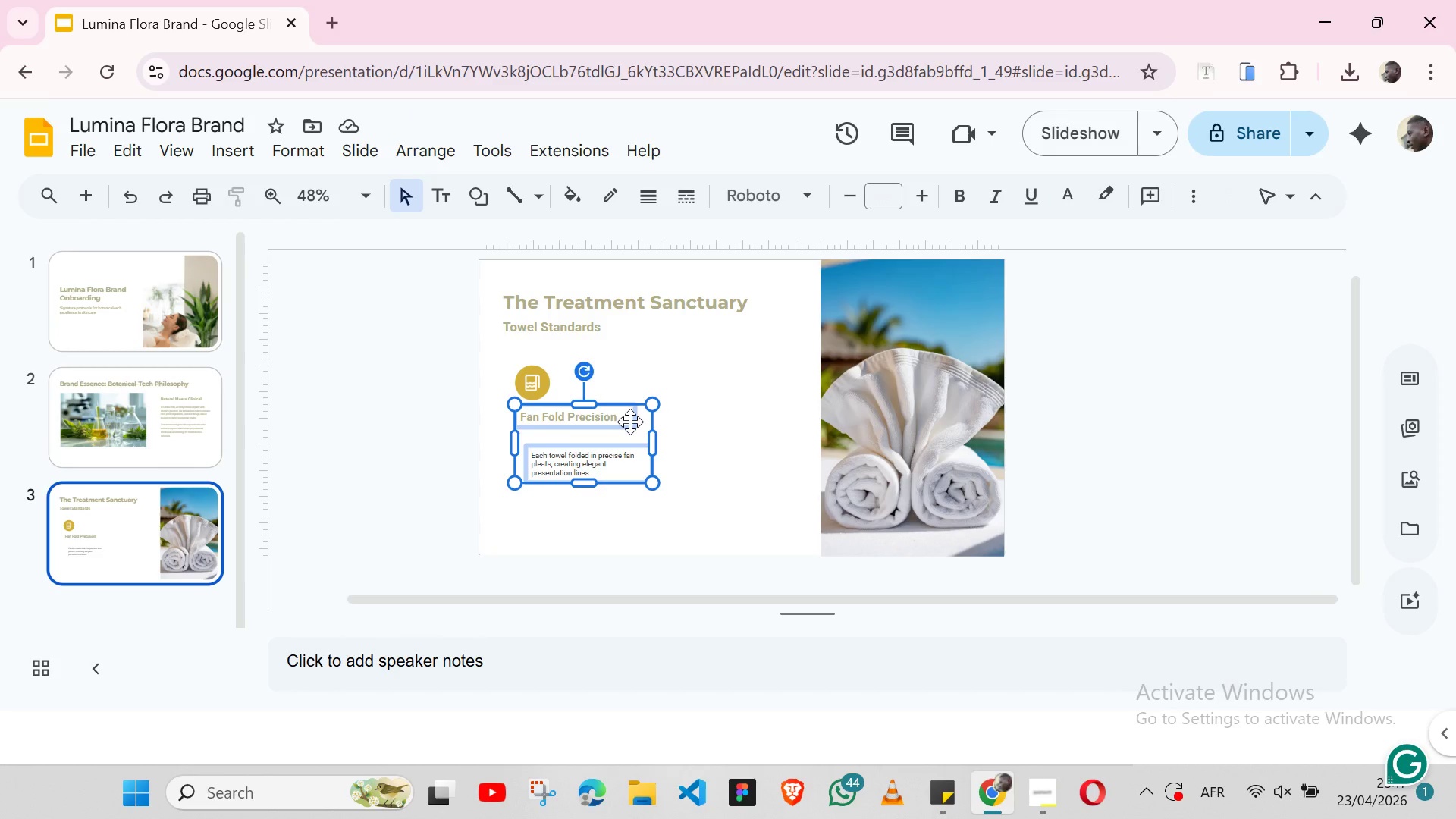 
hold_key(key=ShiftLeft, duration=0.66)
left_click([630, 422])
 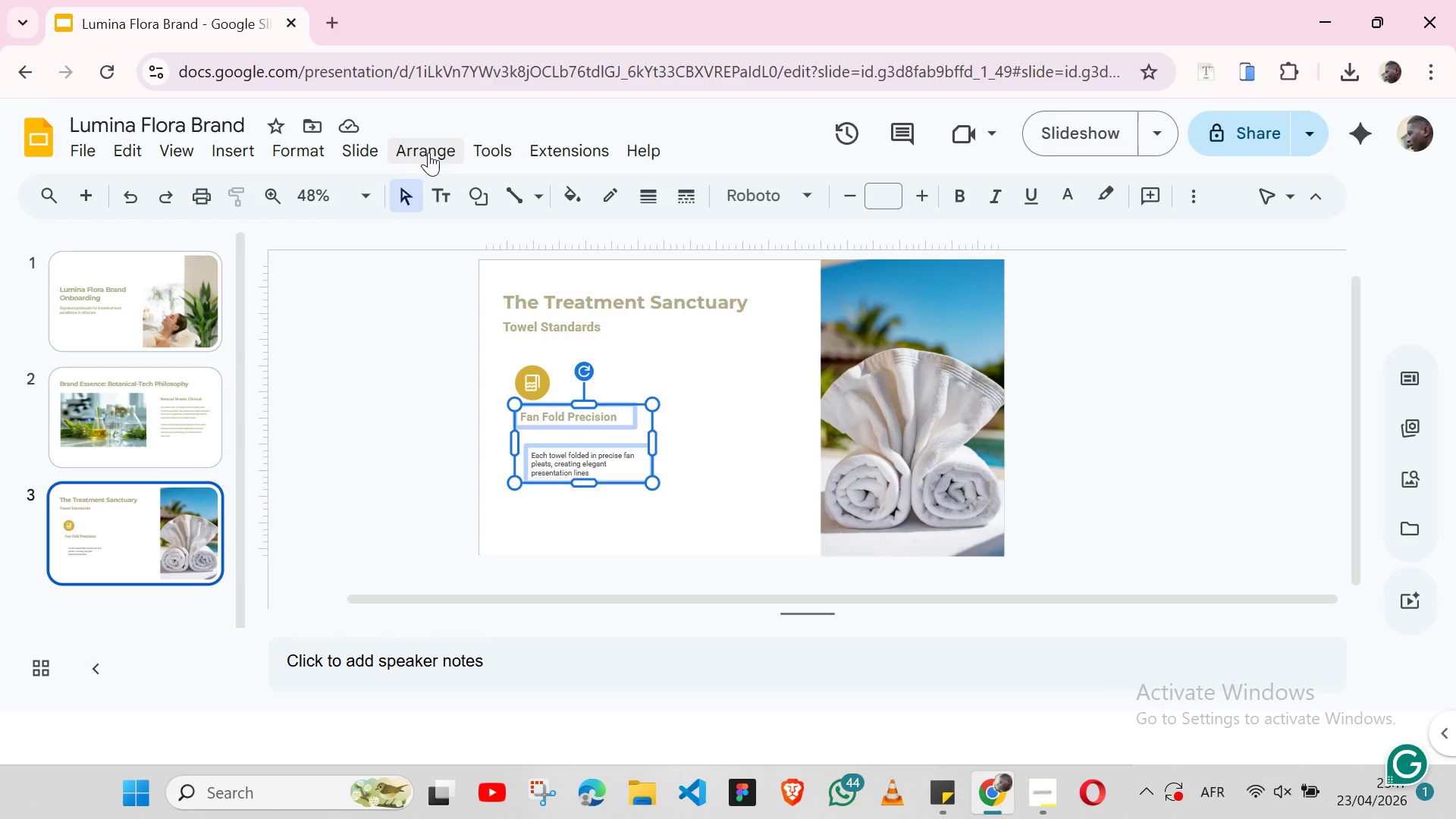 
left_click([428, 152])
 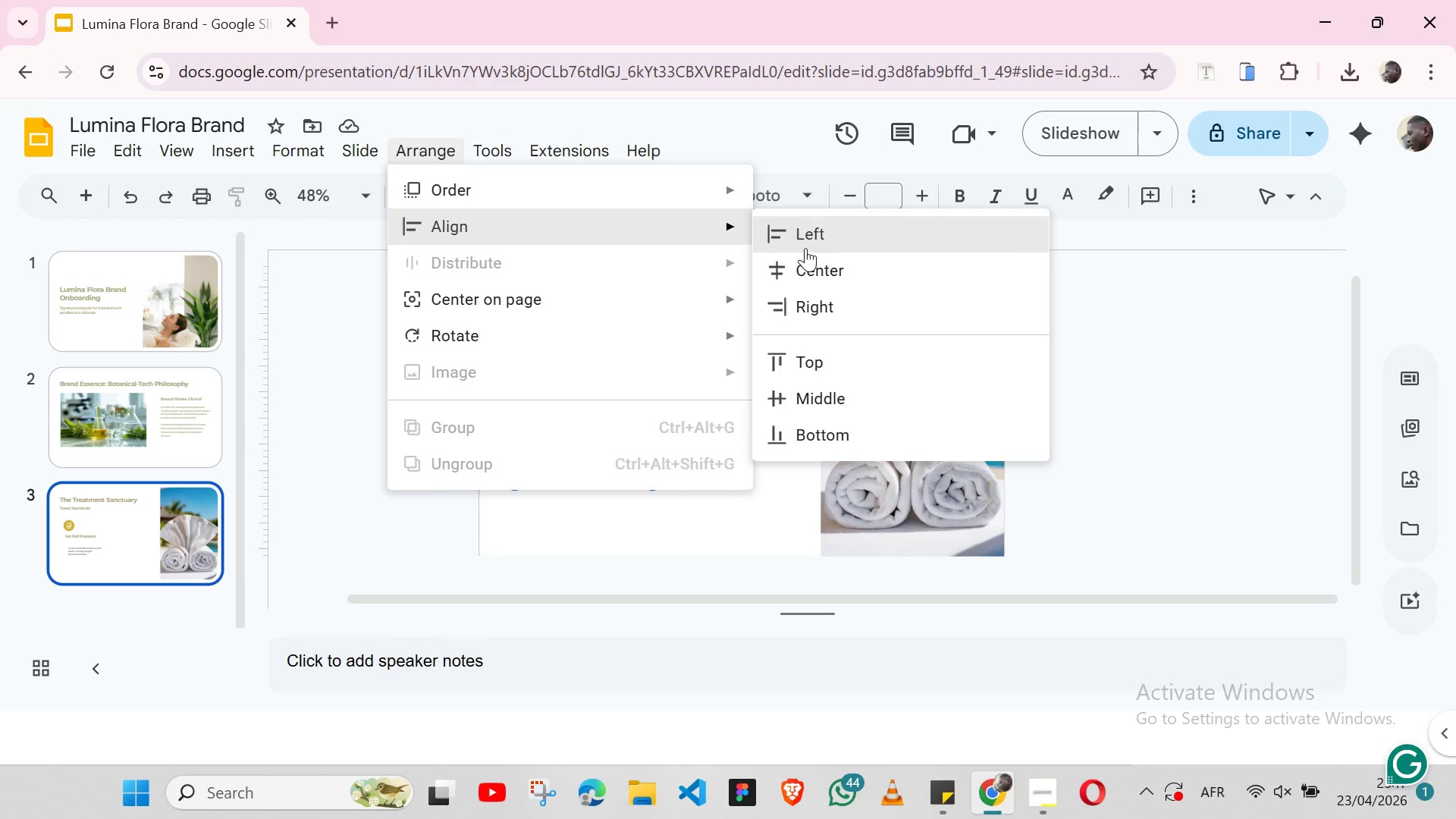 
left_click([793, 245])
 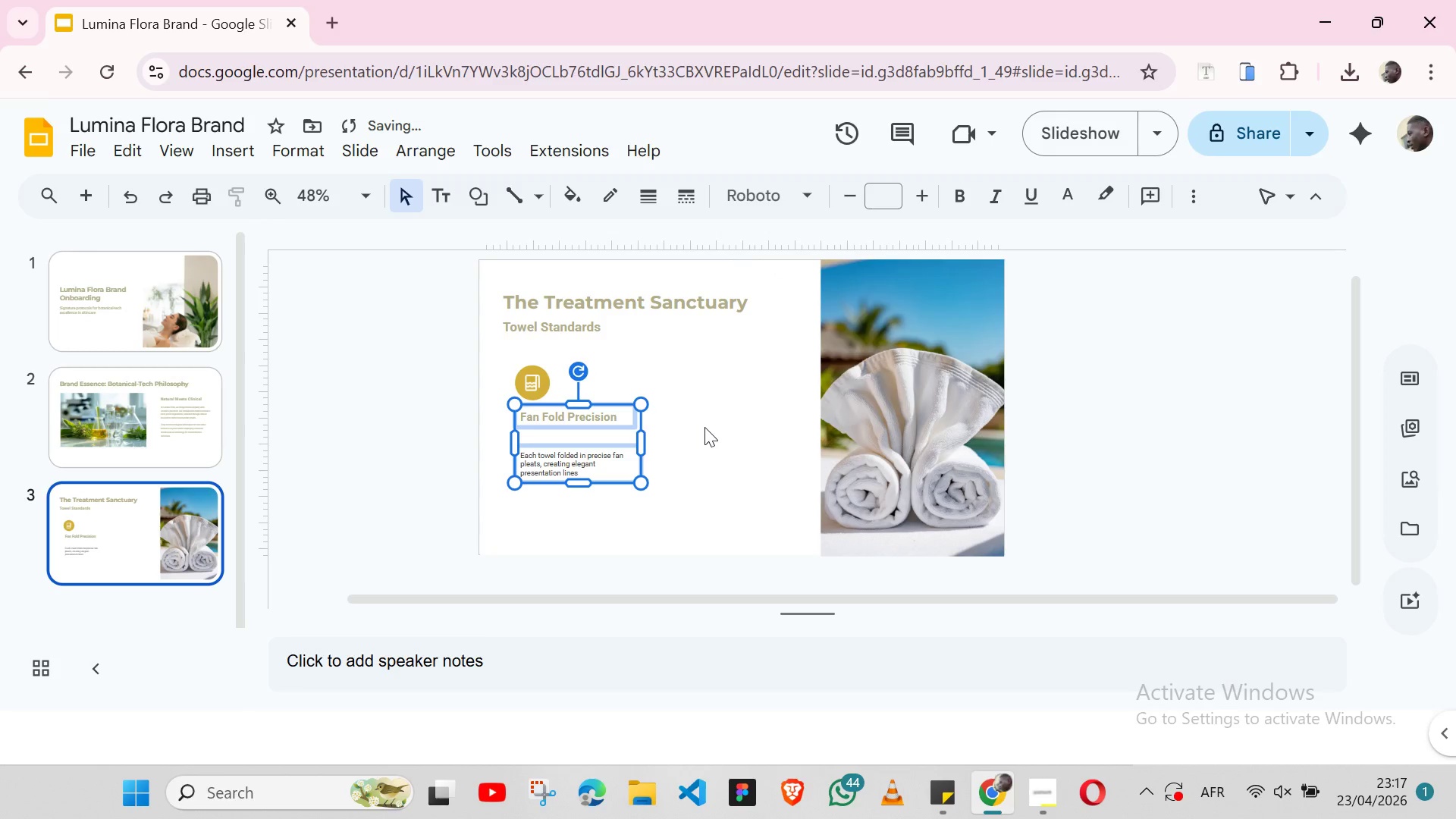 
left_click([704, 427])
 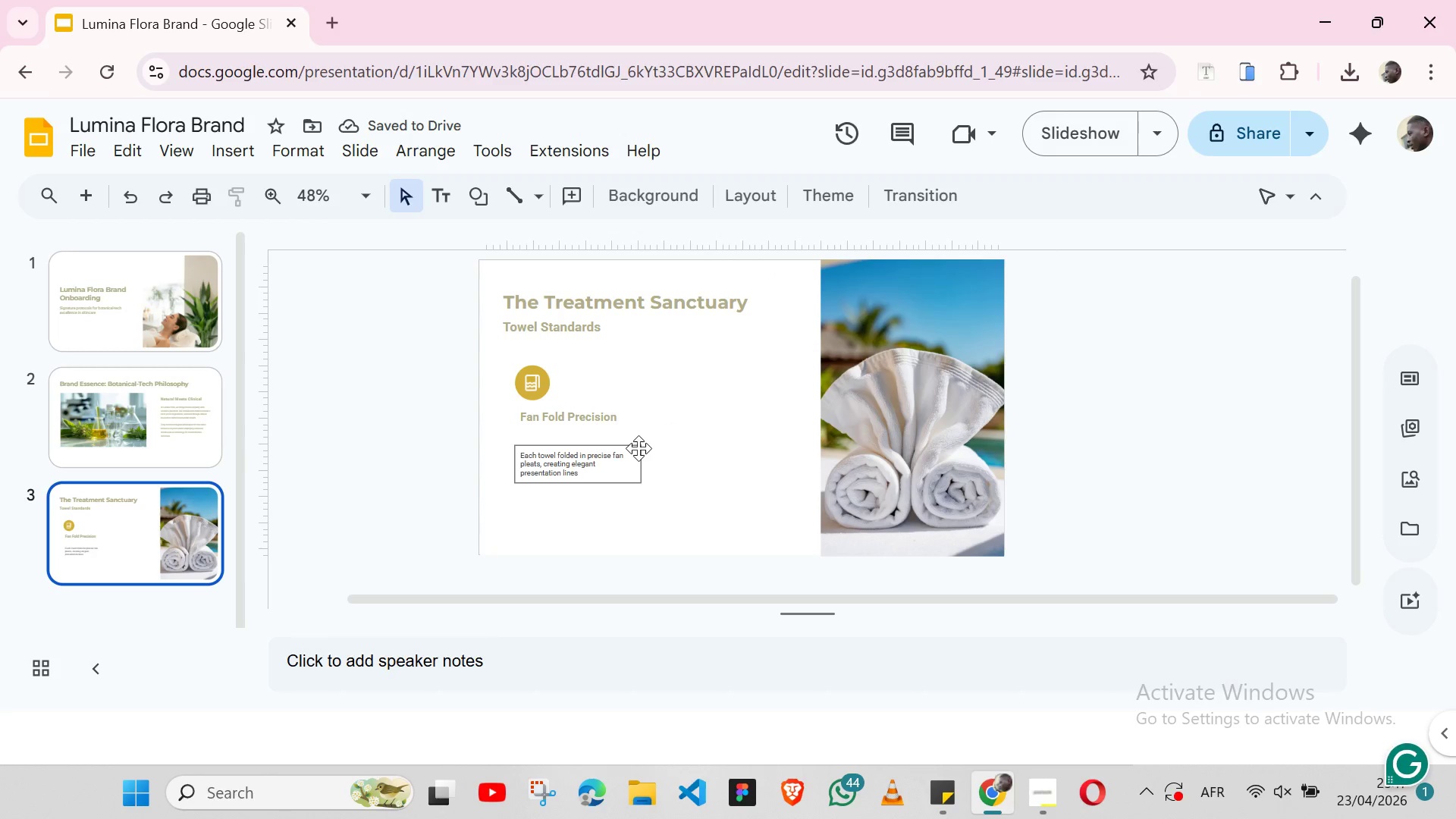 
left_click([639, 448])
 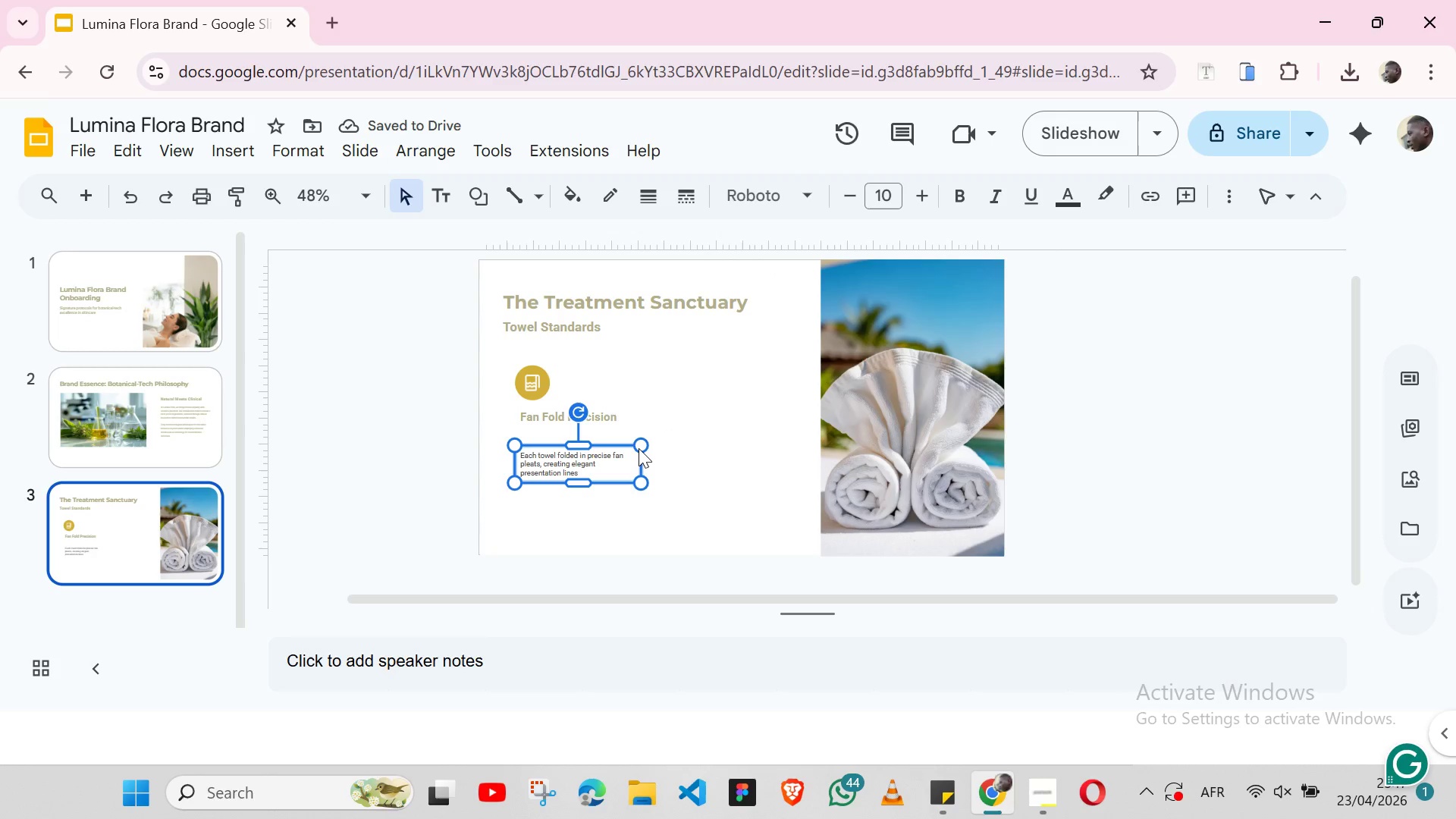 
key(Shift+ArrowUp)
 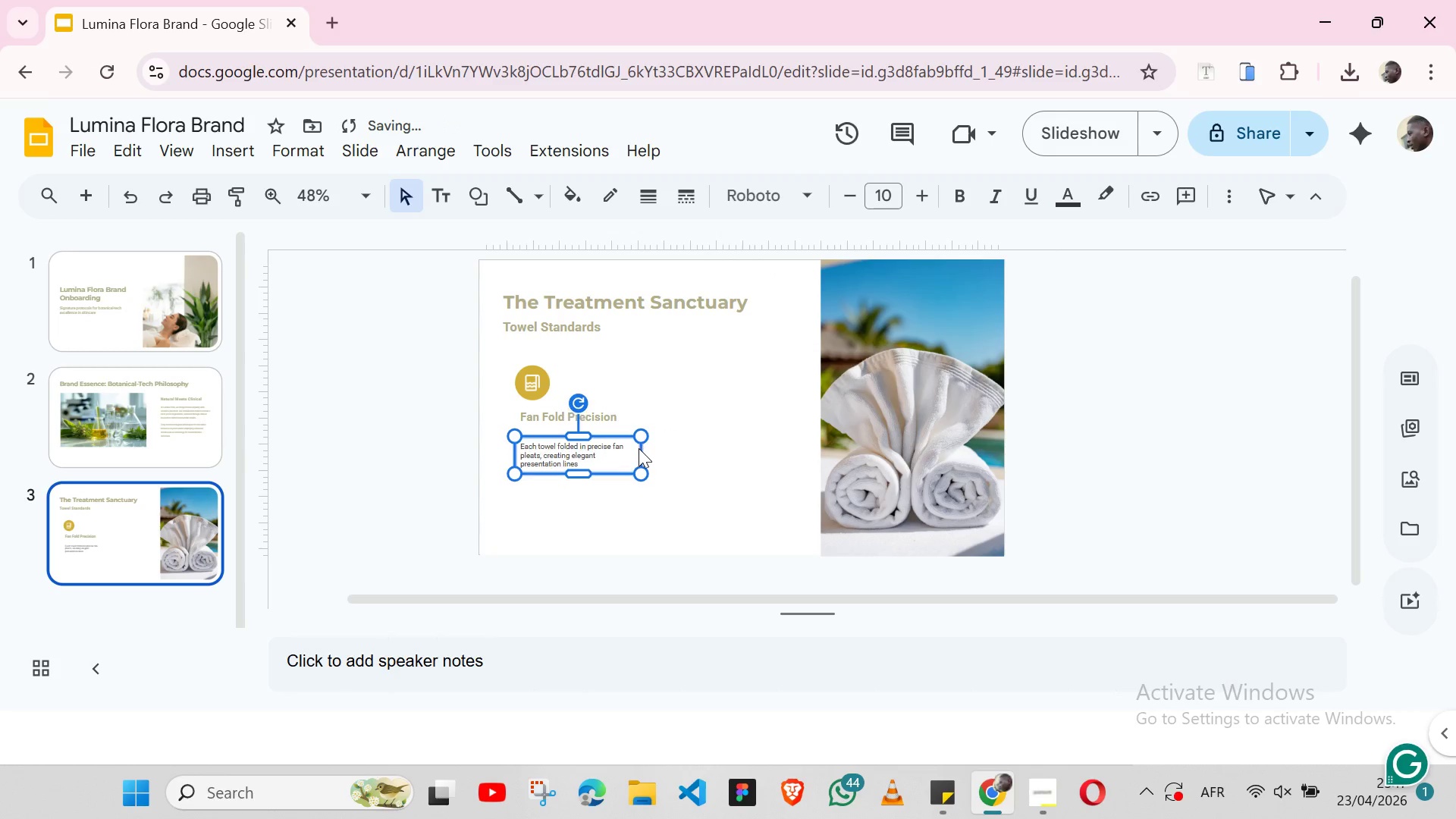 
key(Shift+ArrowUp)
 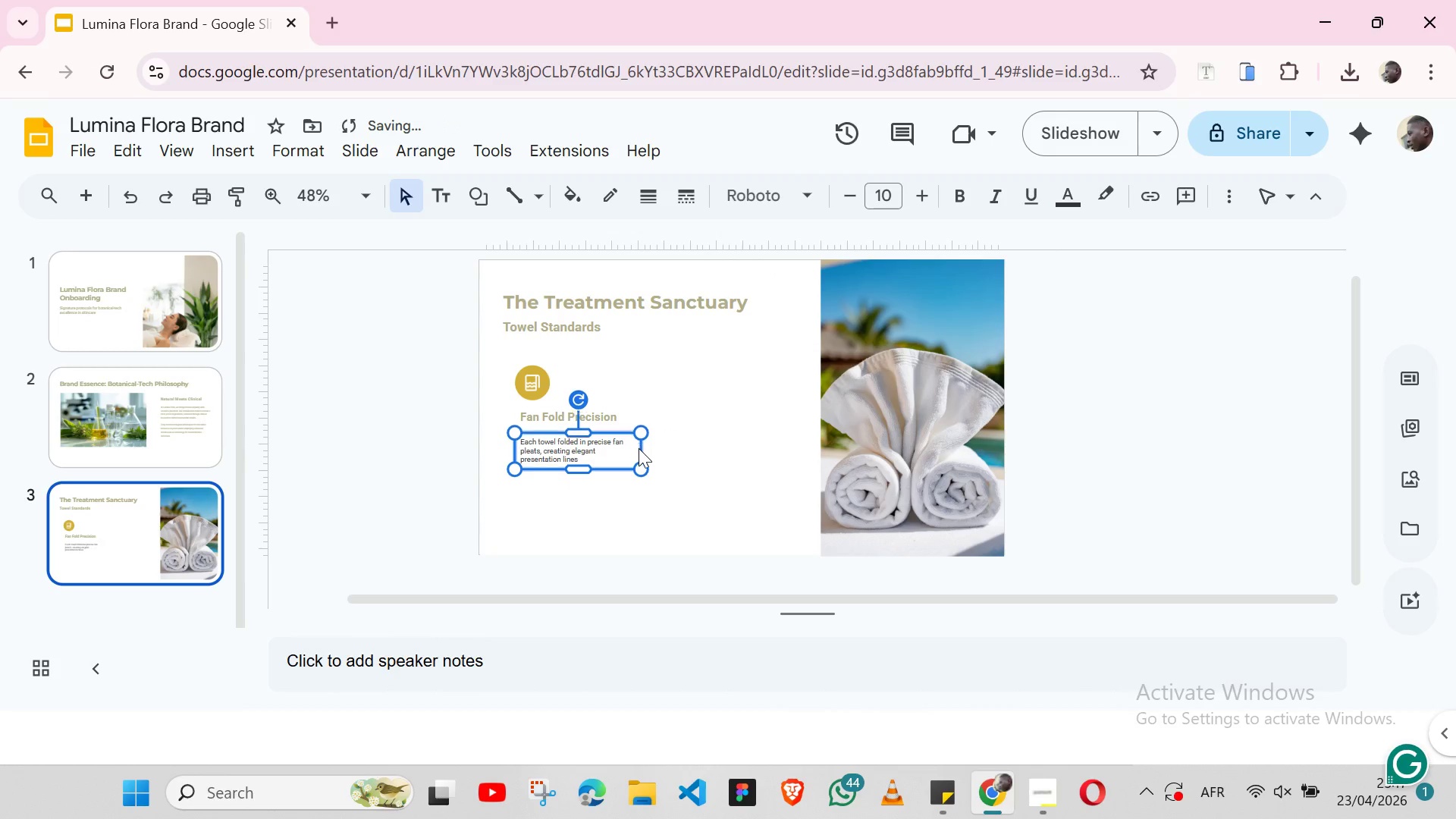 
key(Shift+ArrowUp)
 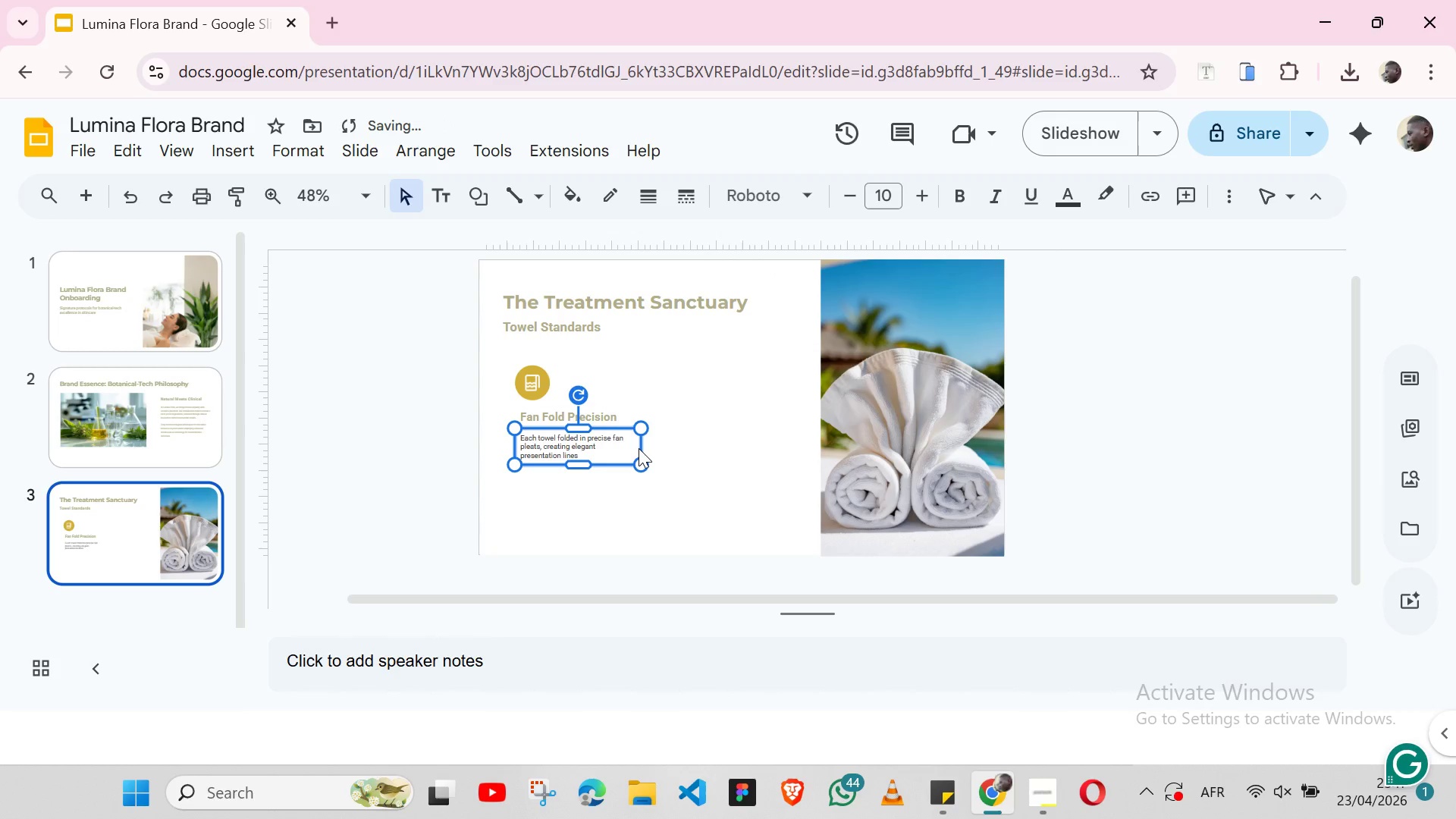 
key(Shift+ArrowUp)
 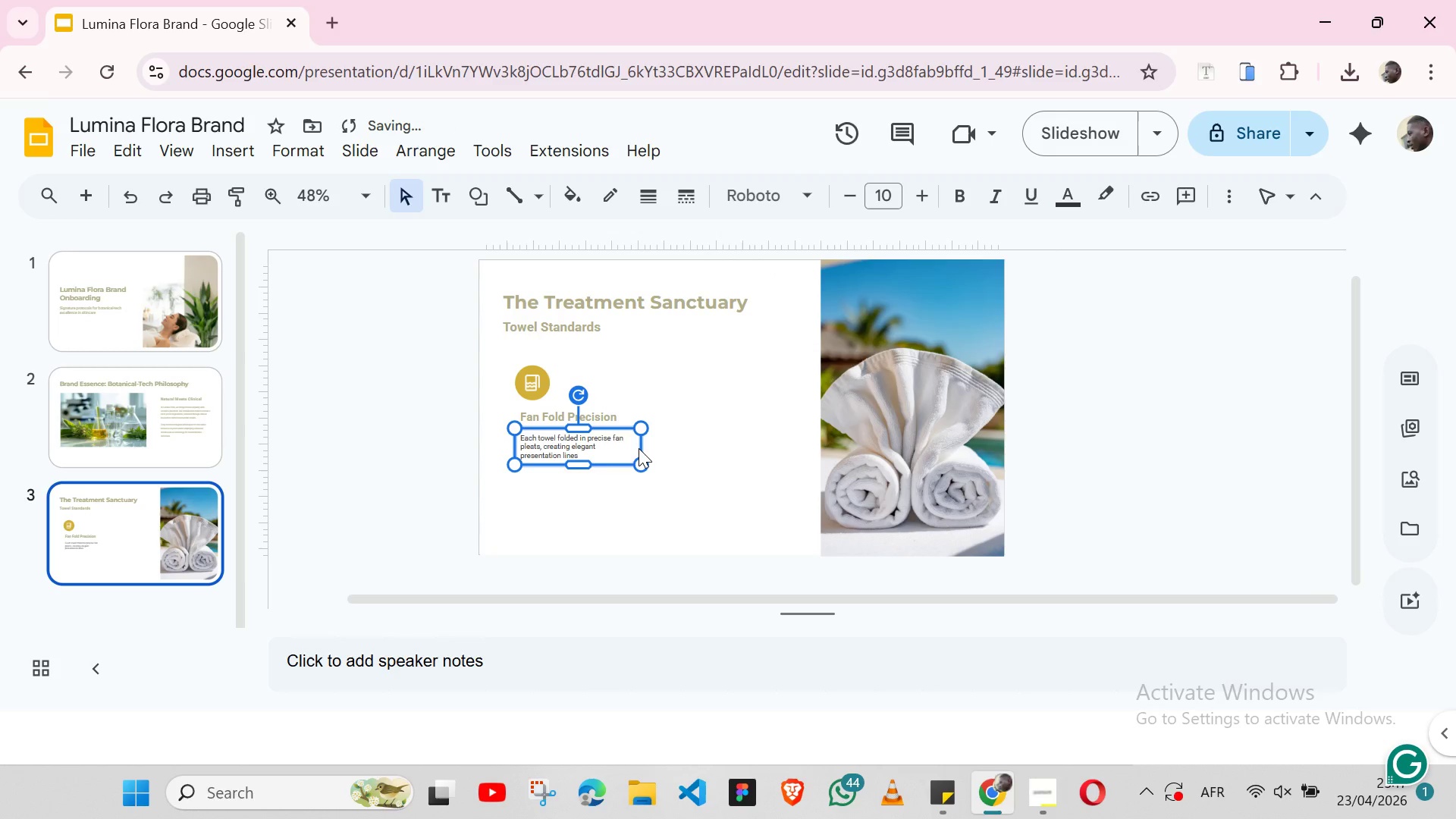 
key(Shift+ArrowUp)
 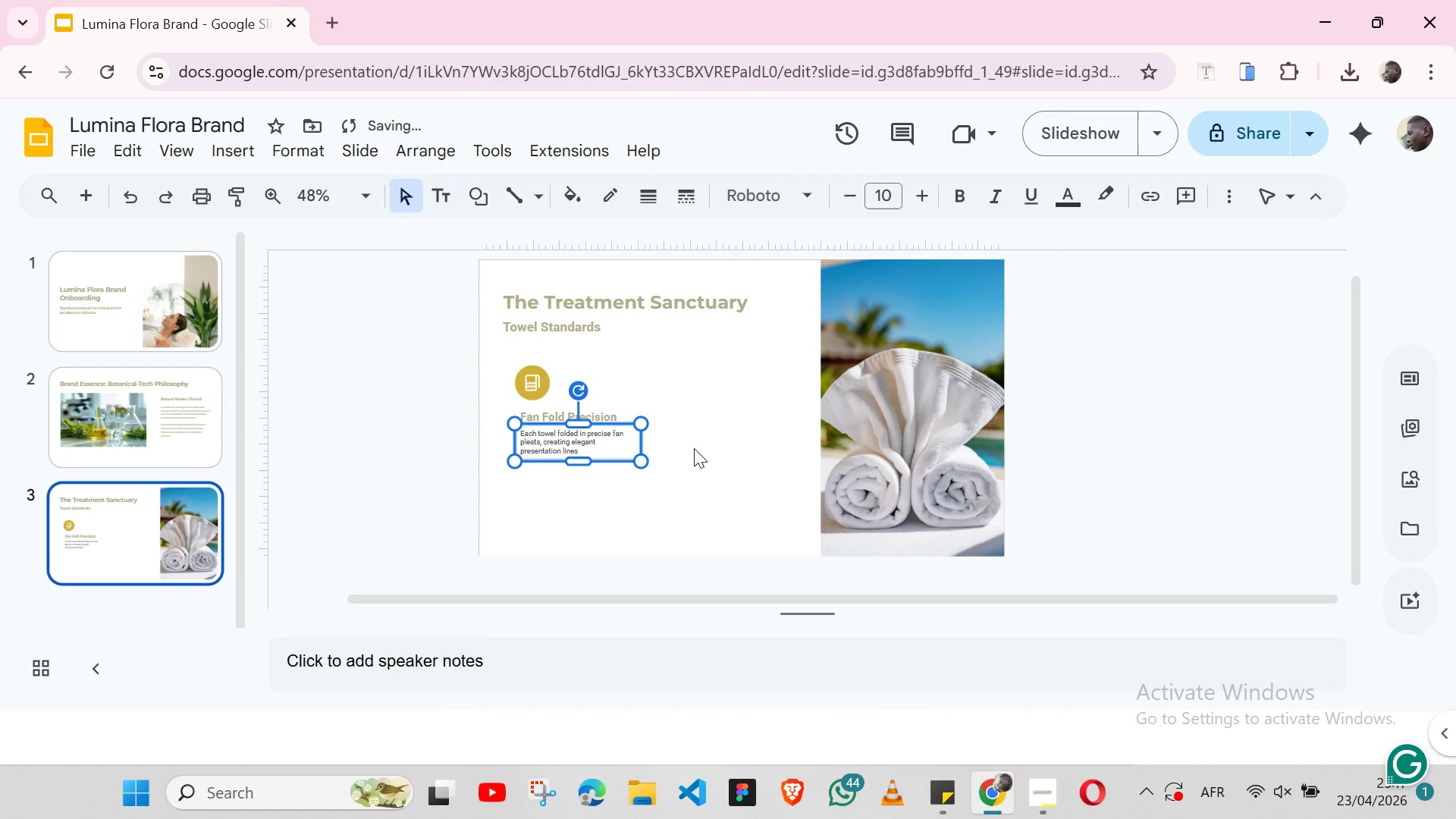 
left_click([694, 448])
 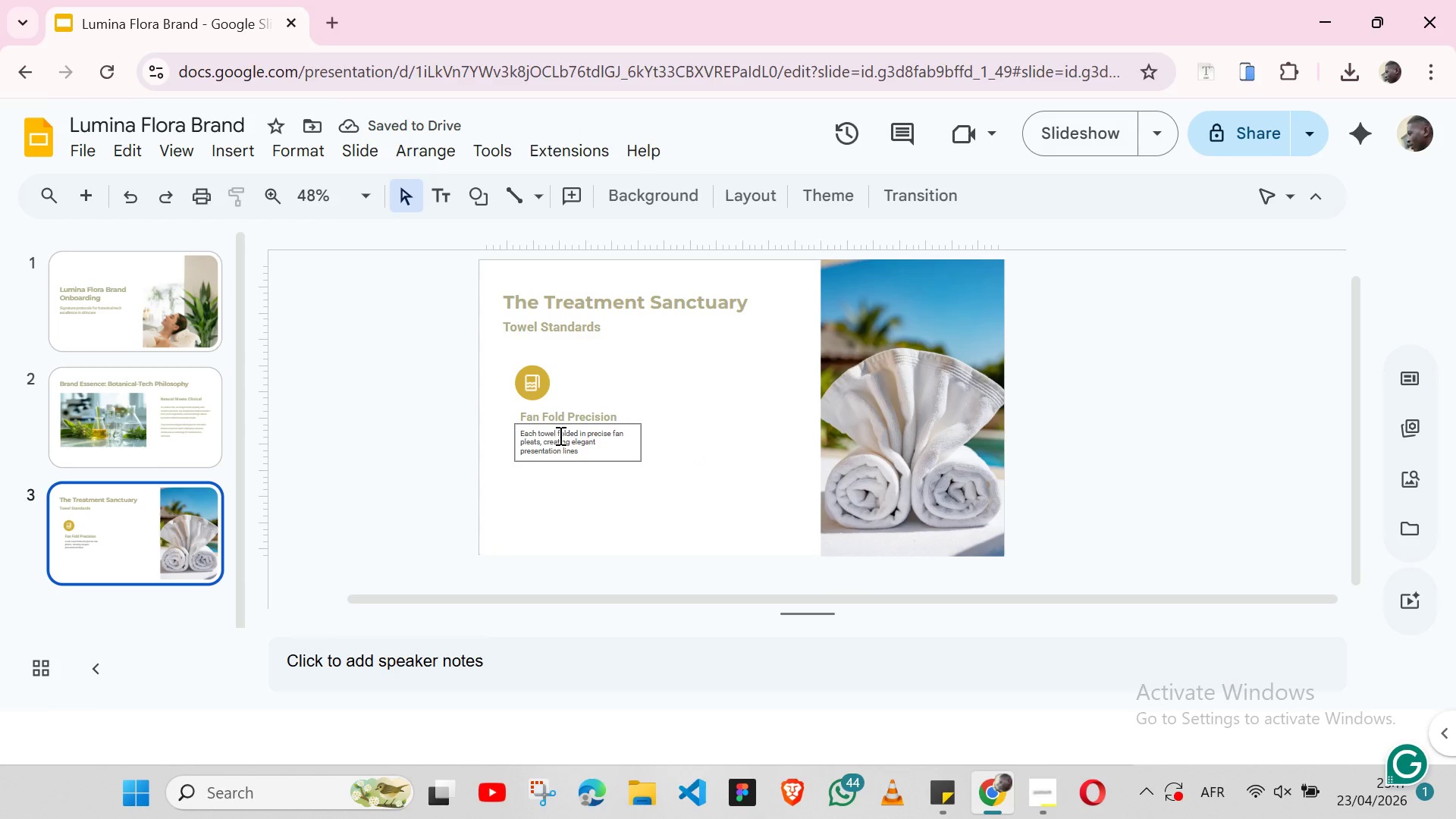 
double_click([549, 433])
 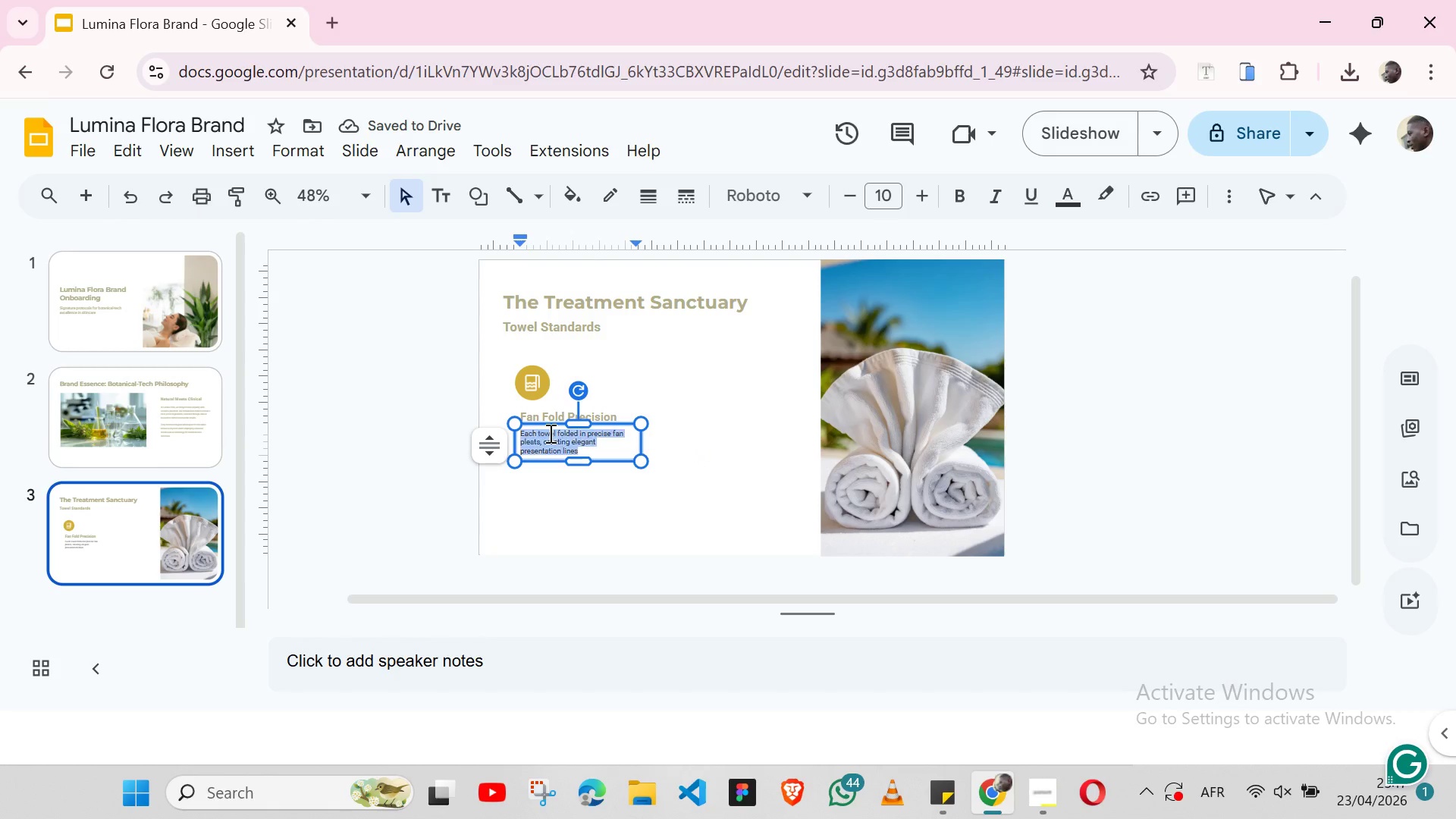 
triple_click([549, 433])
 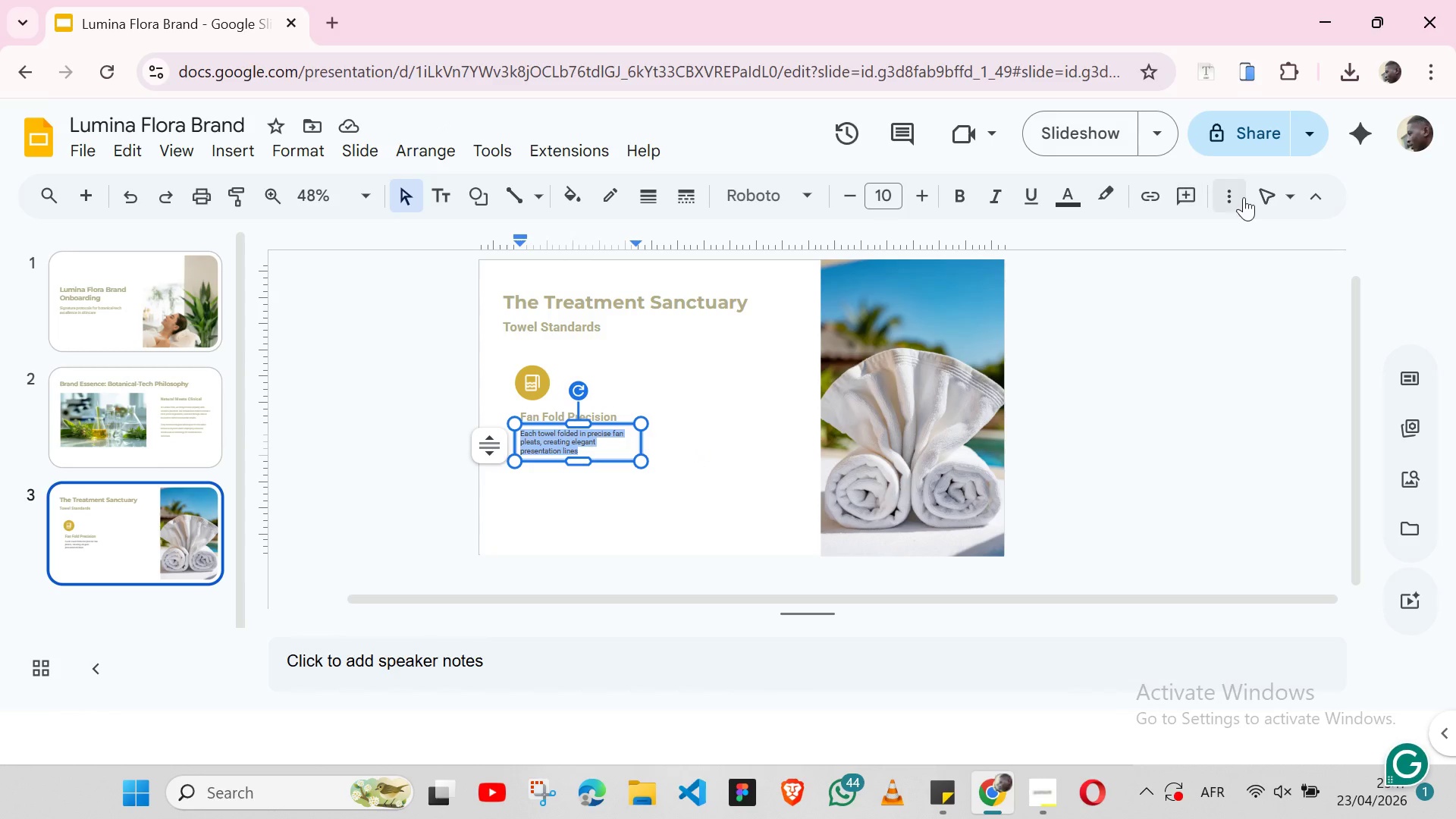 
left_click([1245, 197])
 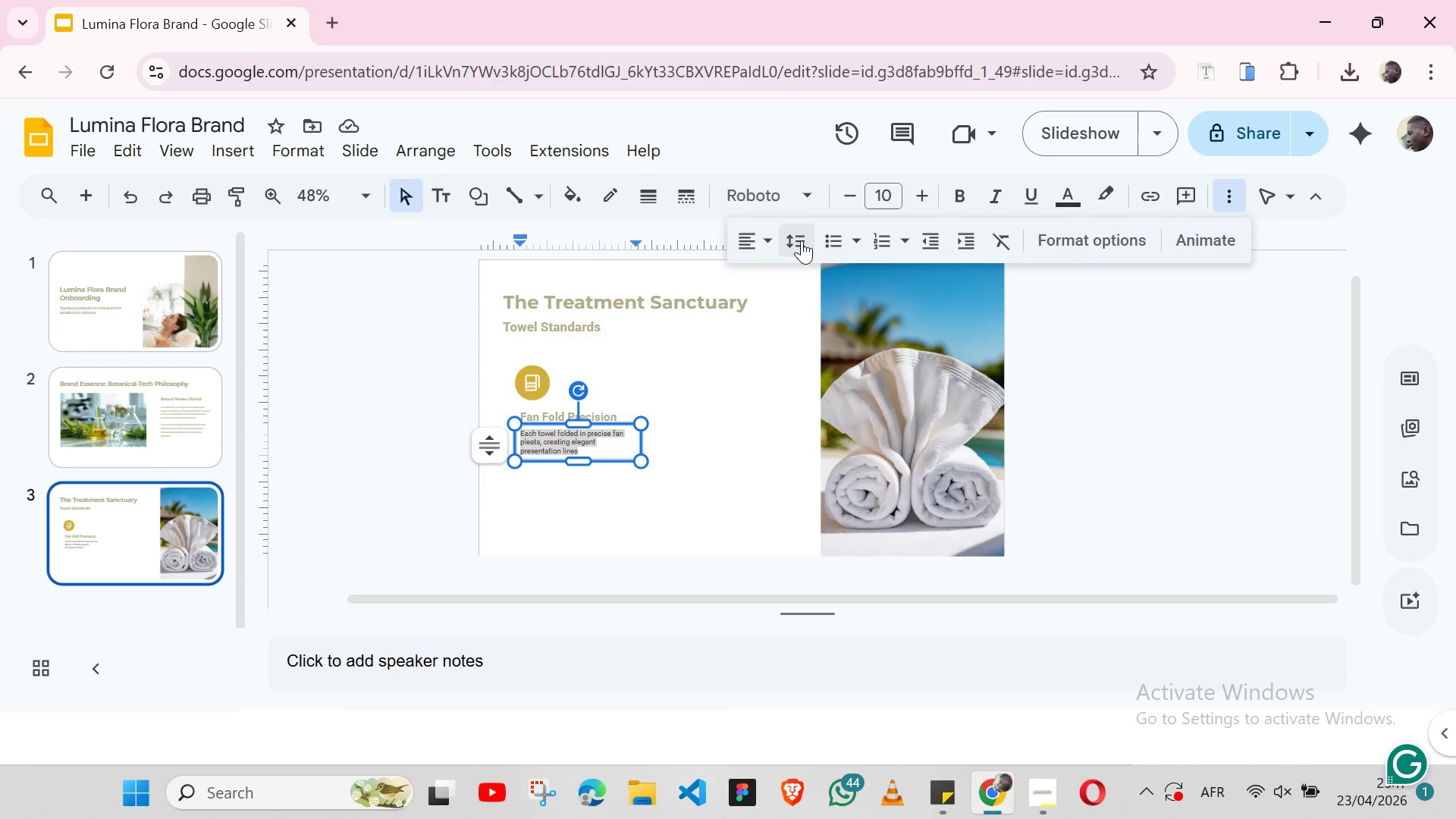 
left_click([802, 240])
 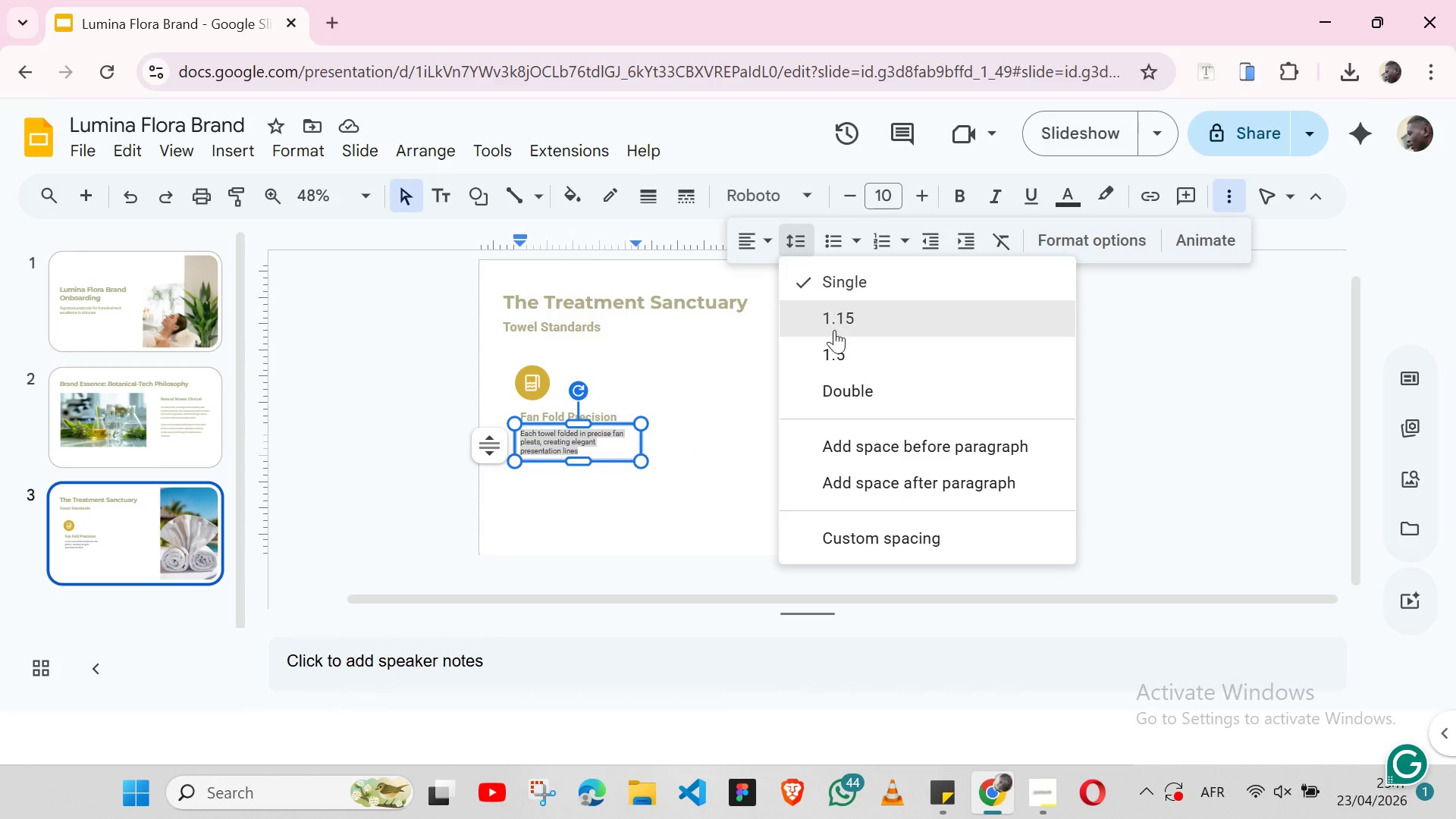 
left_click([834, 343])
 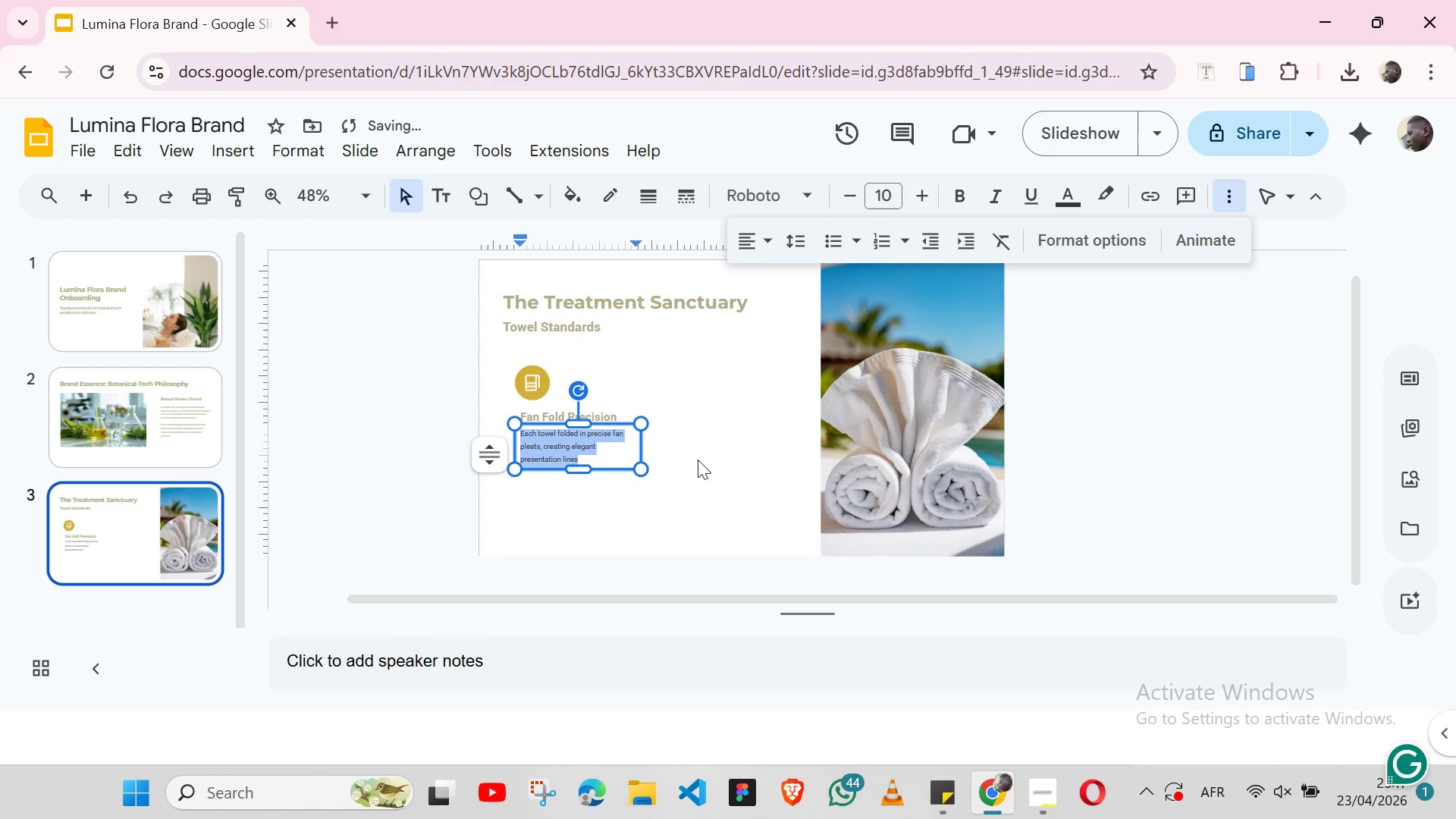 
left_click([698, 460])
 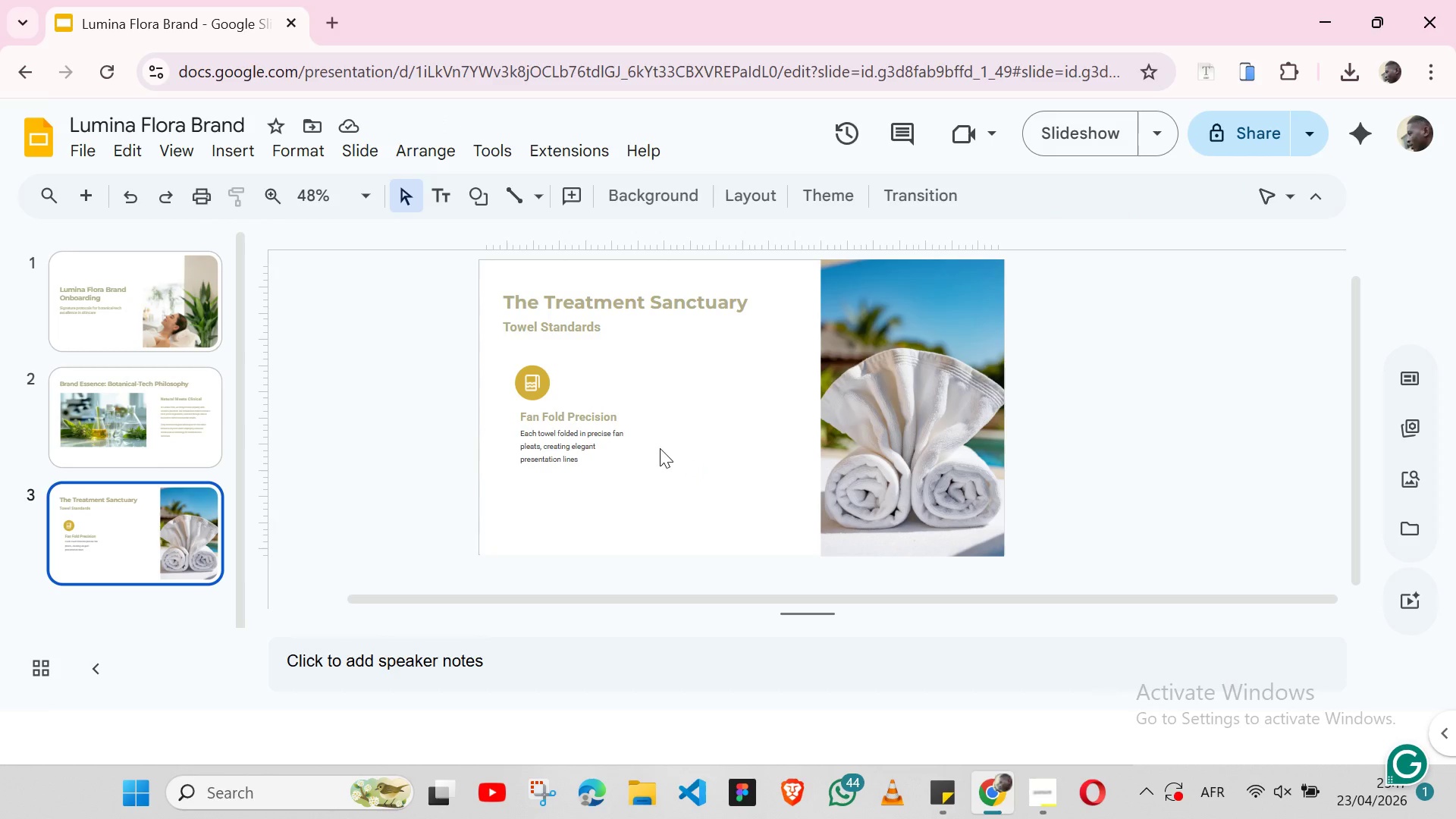 
left_click([639, 440])
 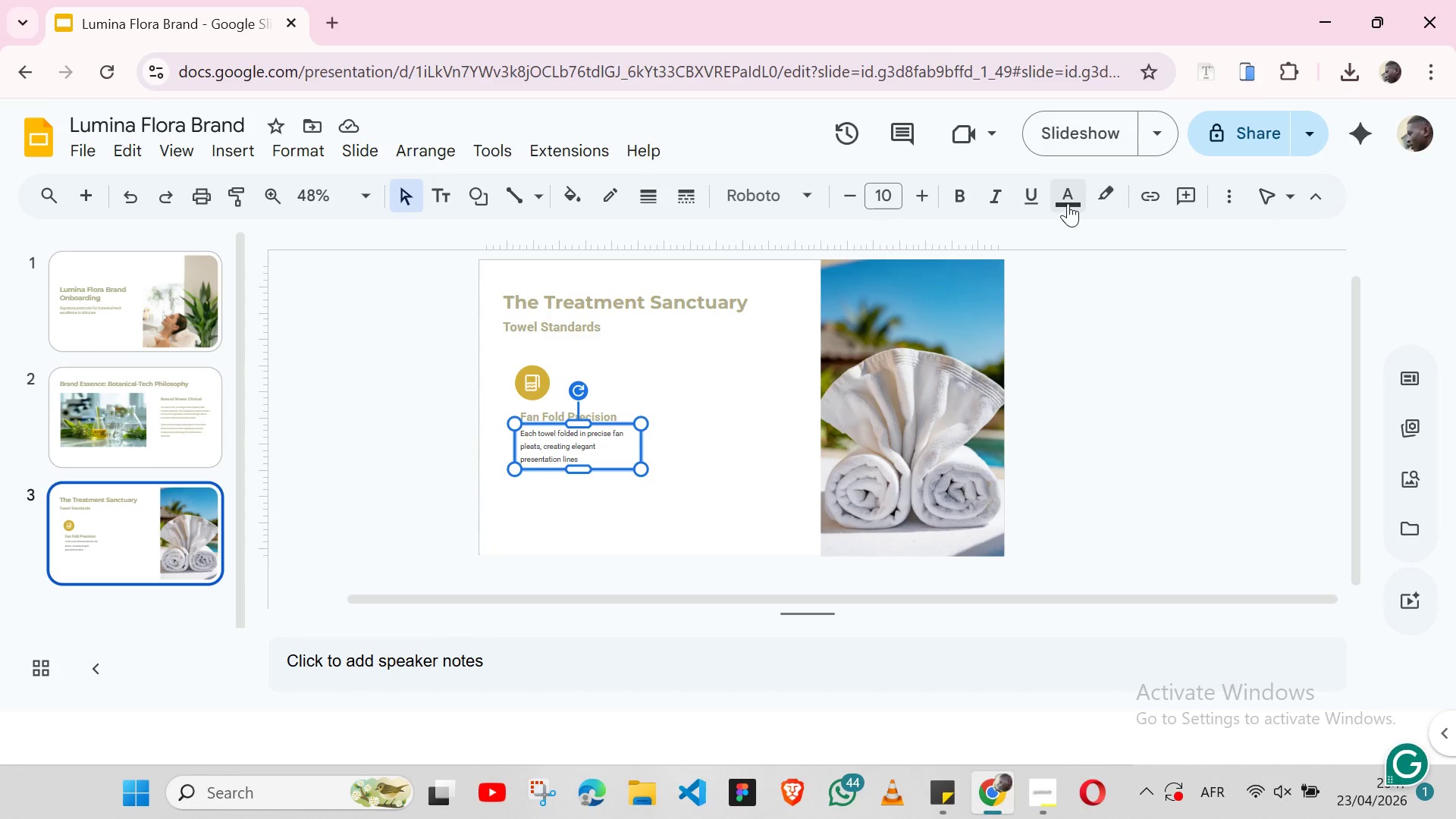 
left_click([1068, 201])
 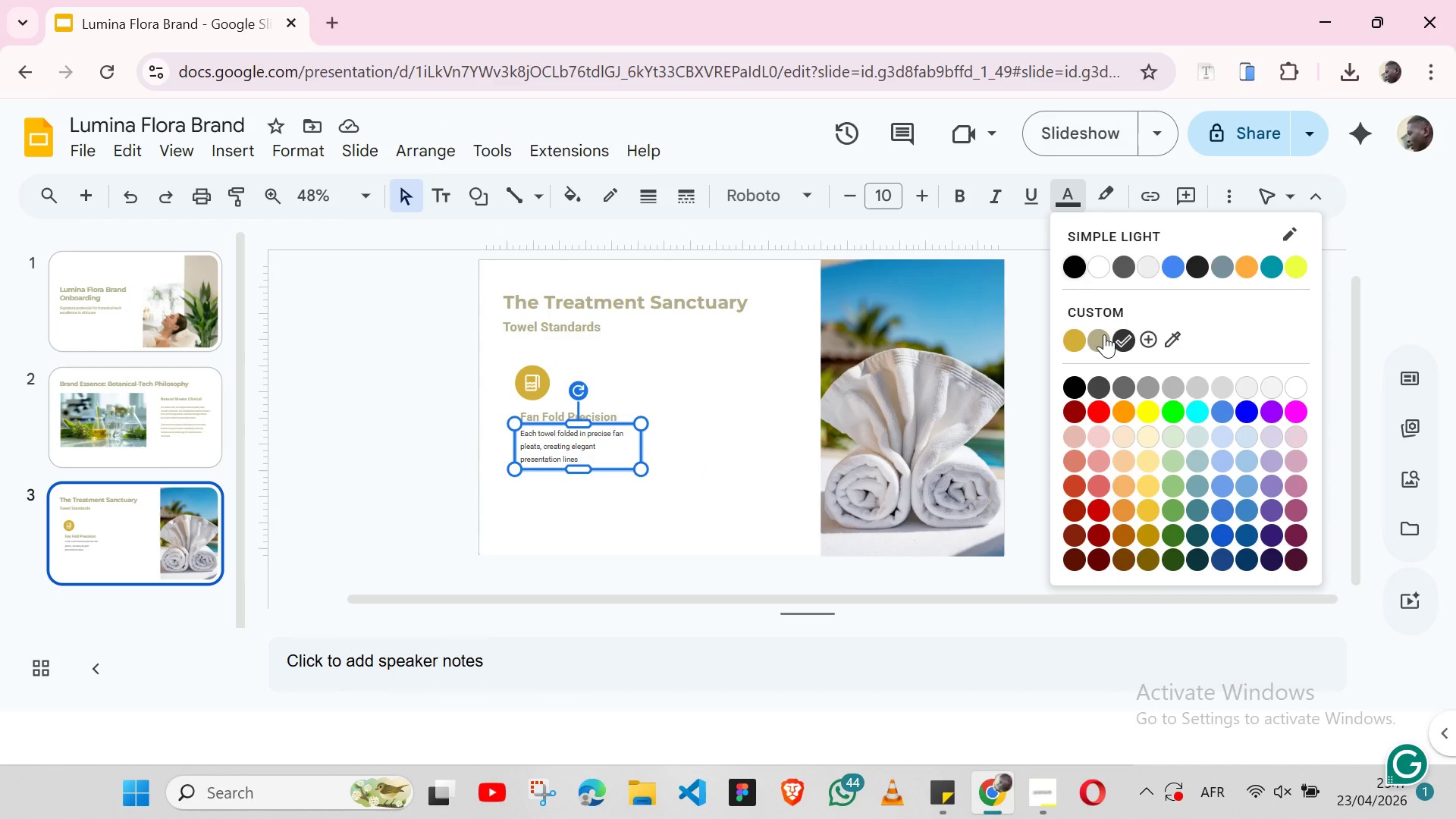 
left_click([1104, 334])
 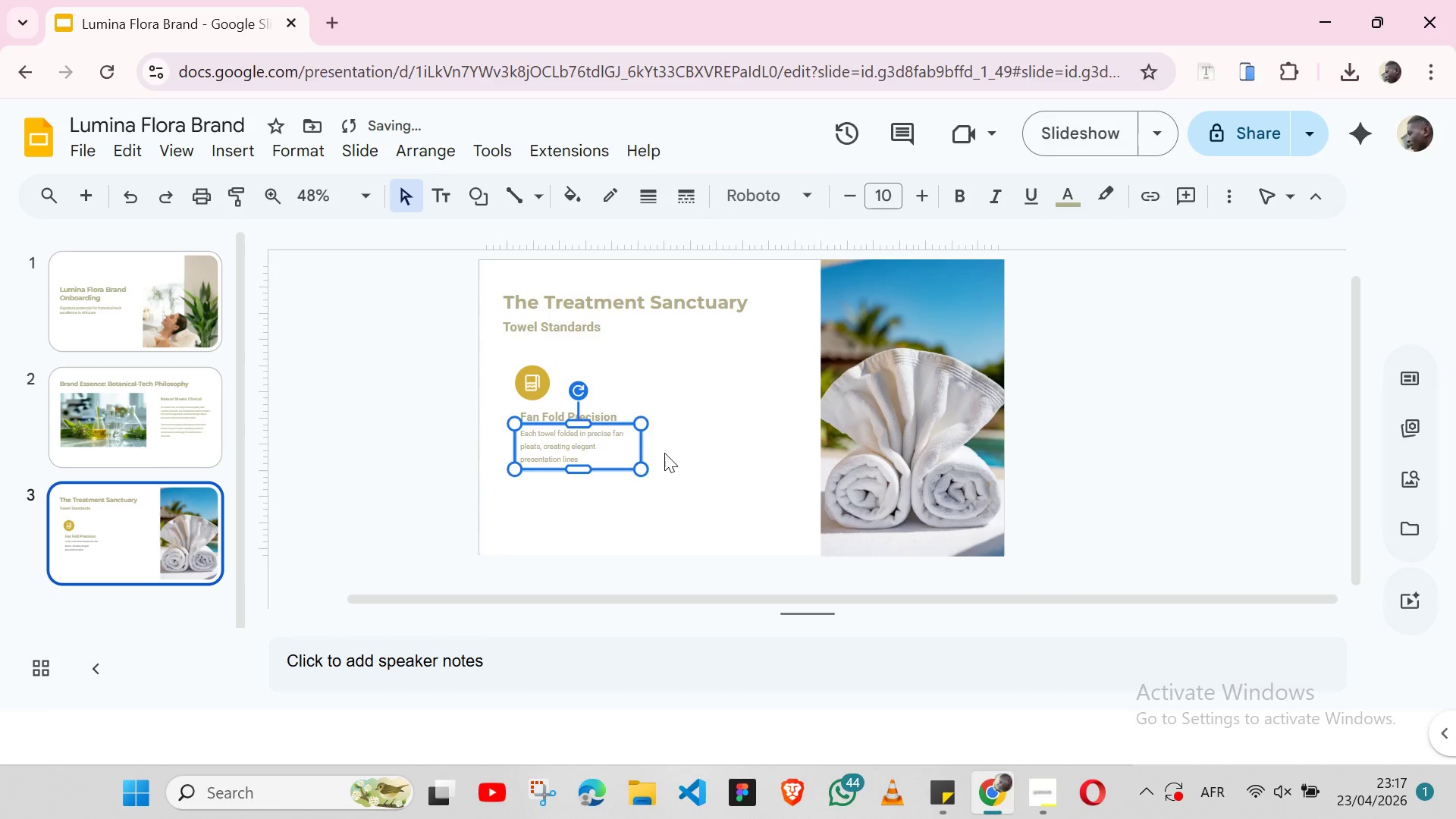 
left_click([664, 453])
 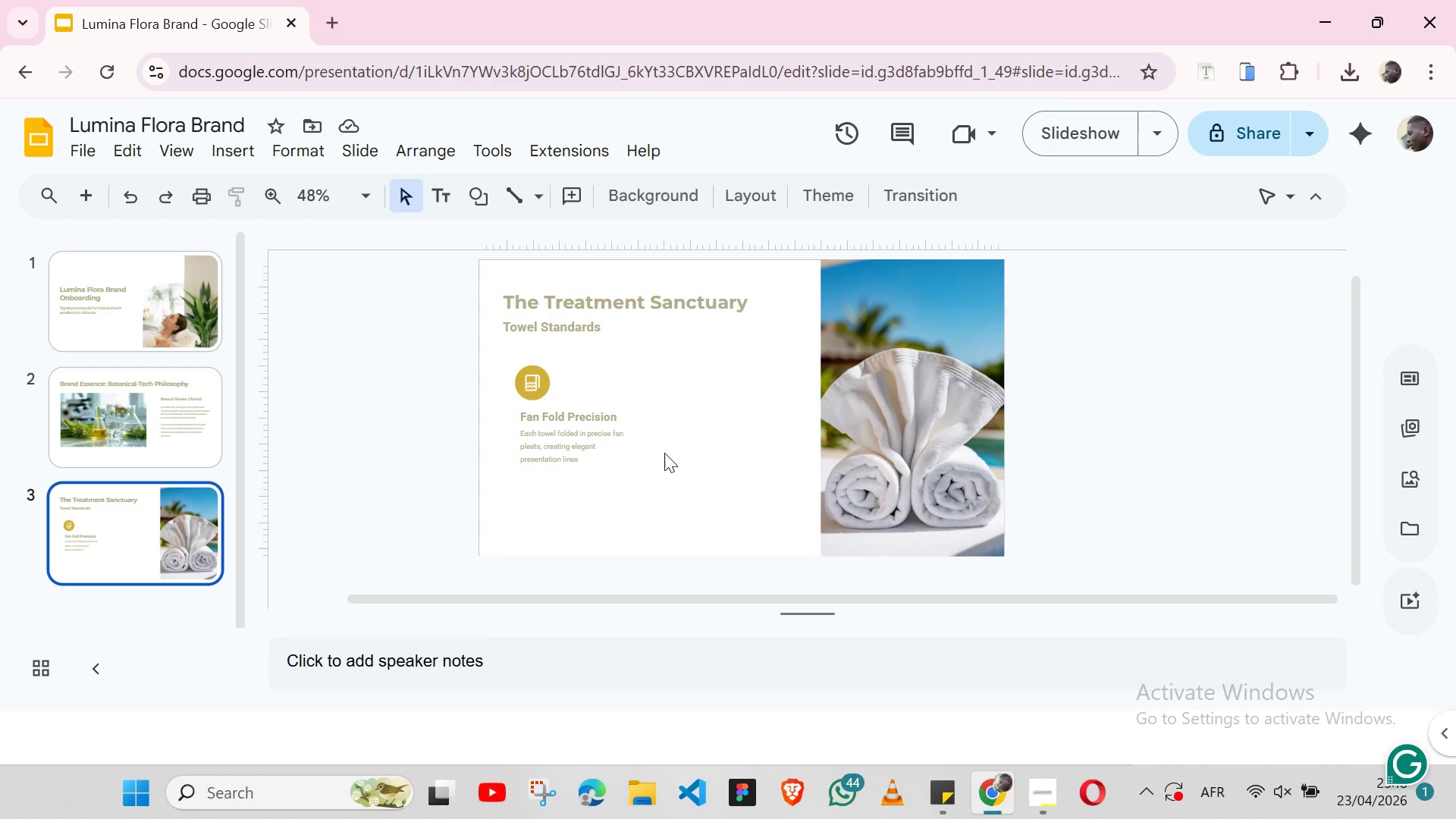 
wait(10.33)
 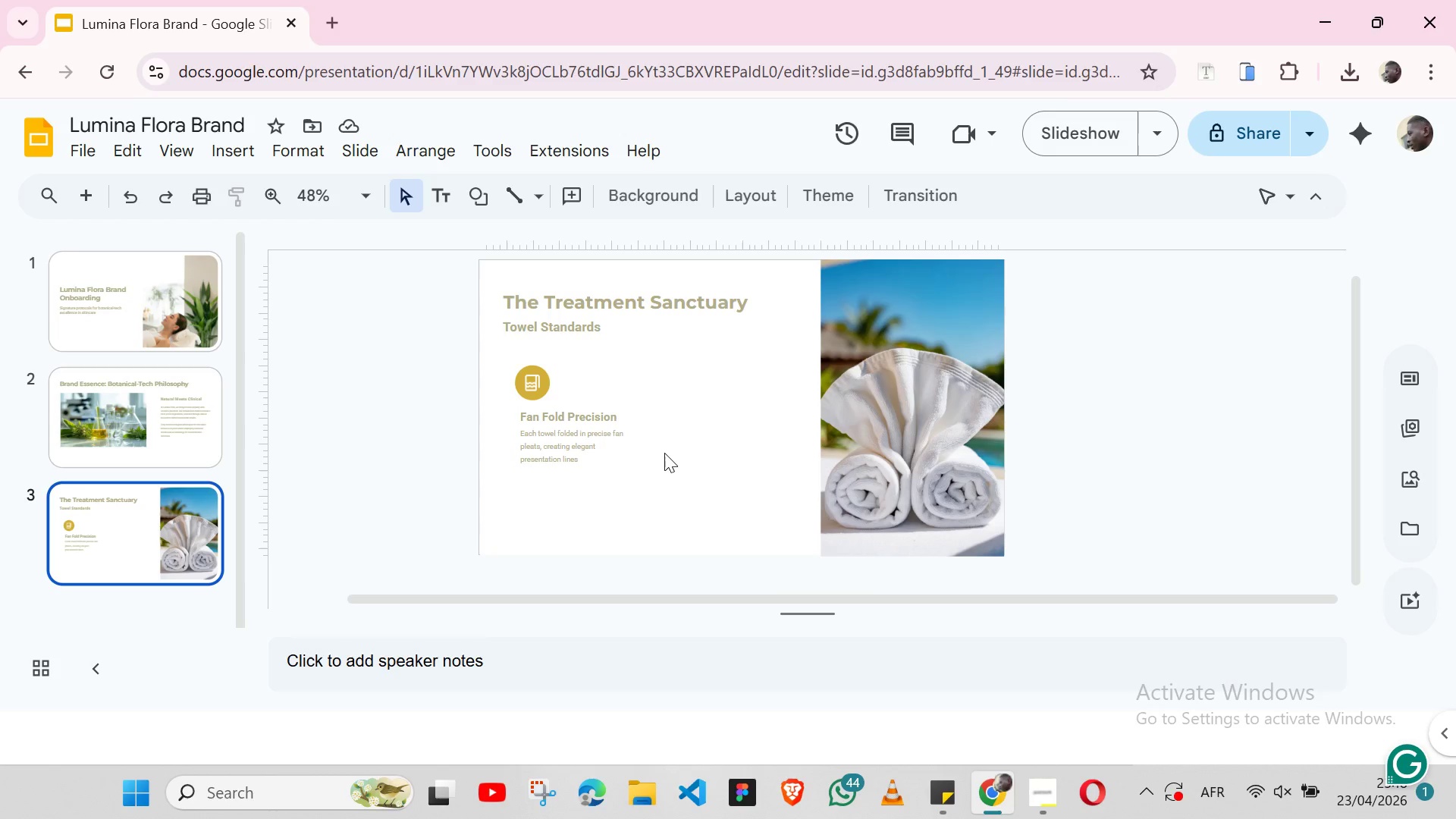 
left_click([626, 469])
 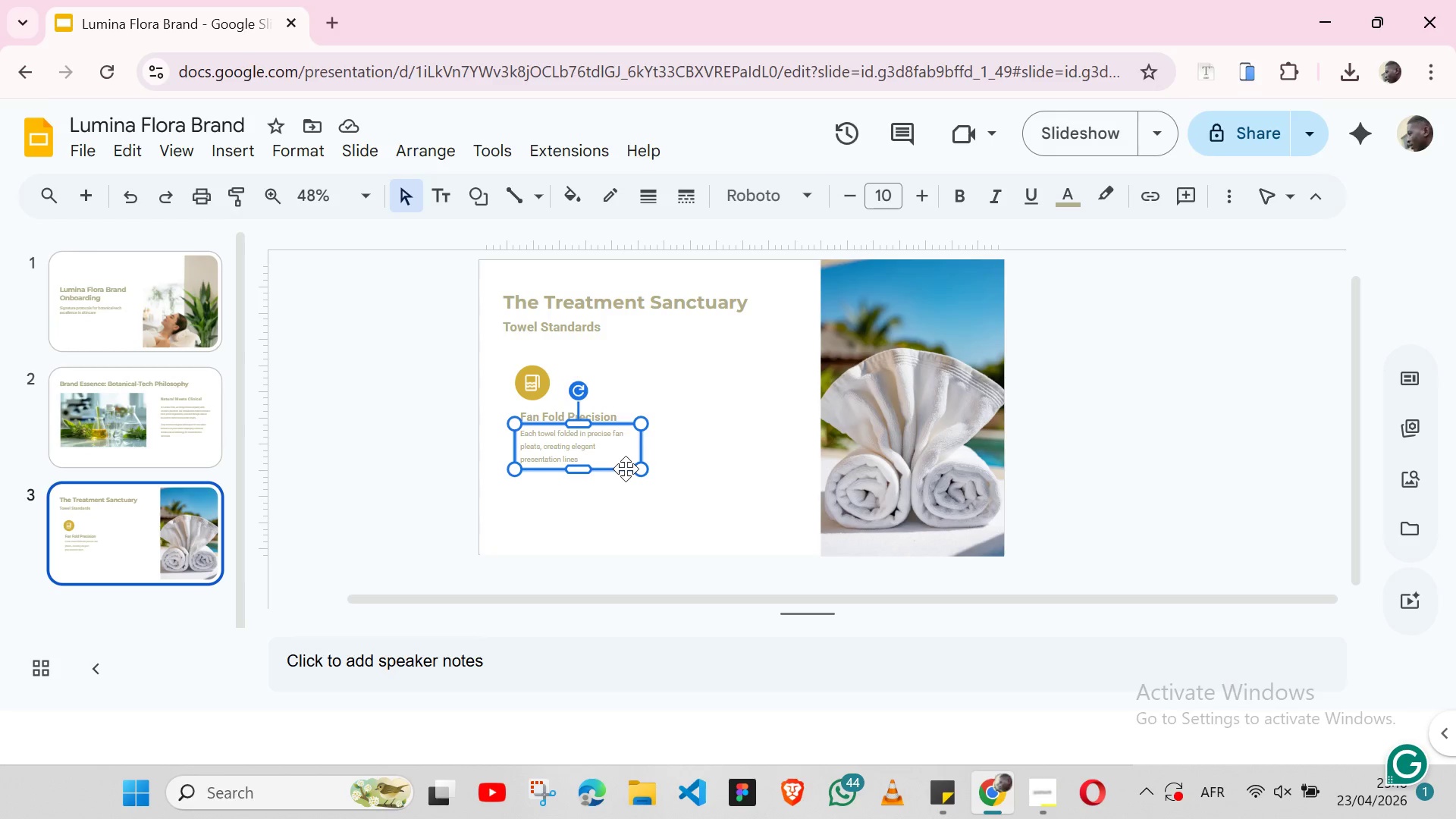 
hold_key(key=ShiftLeft, duration=1.5)
 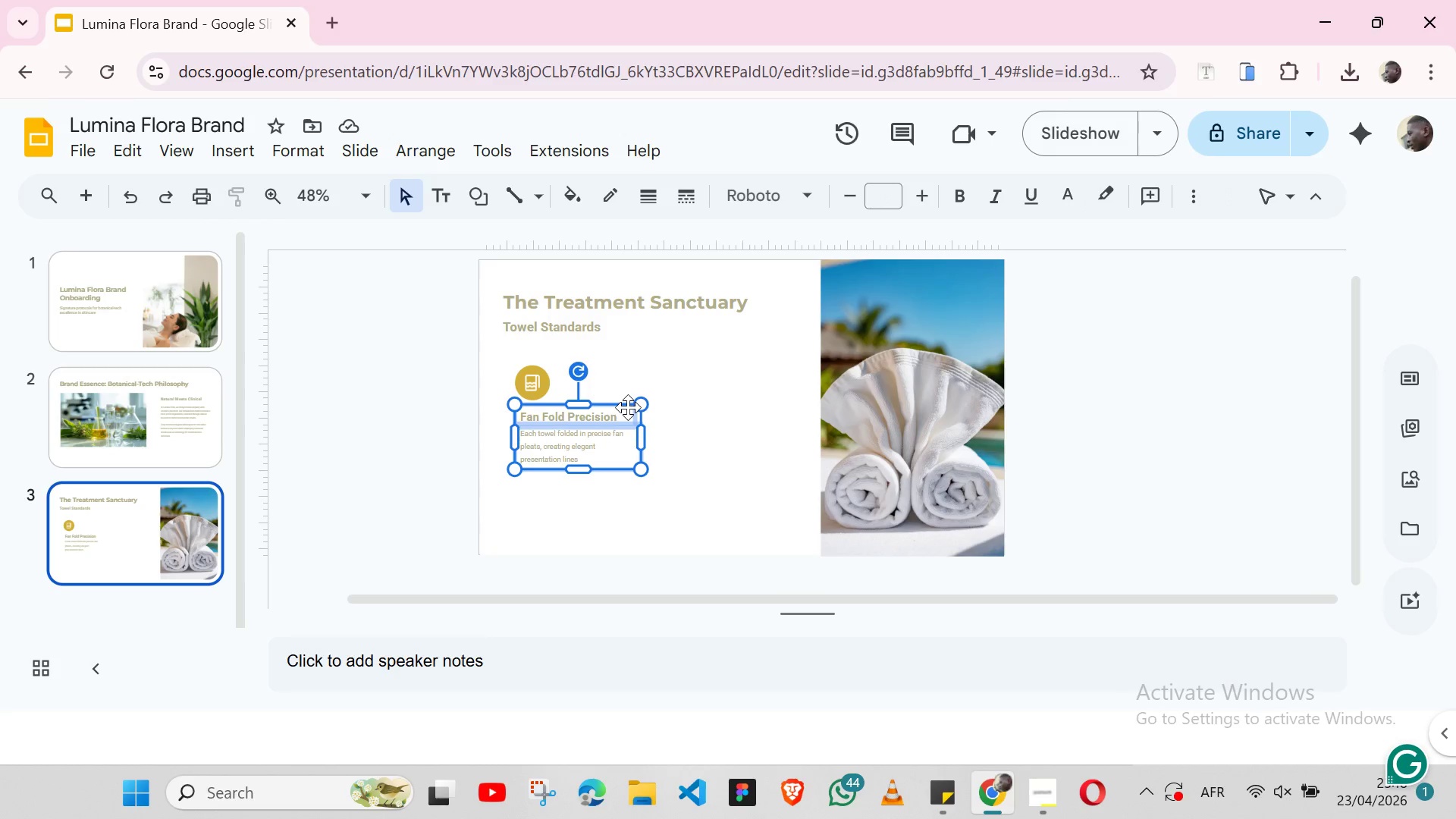 
hold_key(key=ShiftLeft, duration=0.91)
left_click([628, 407])
 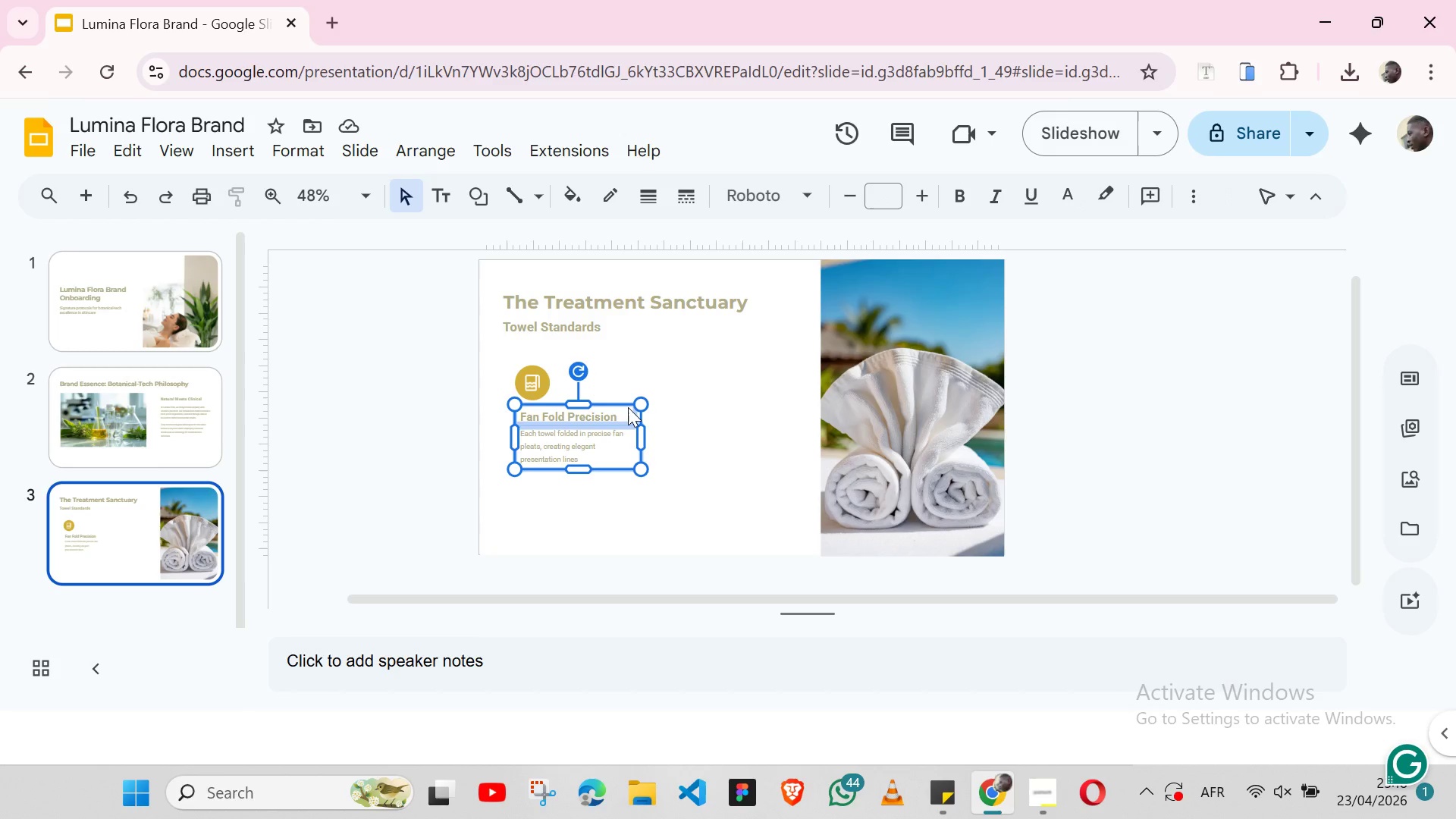 
key(ArrowLeft)
 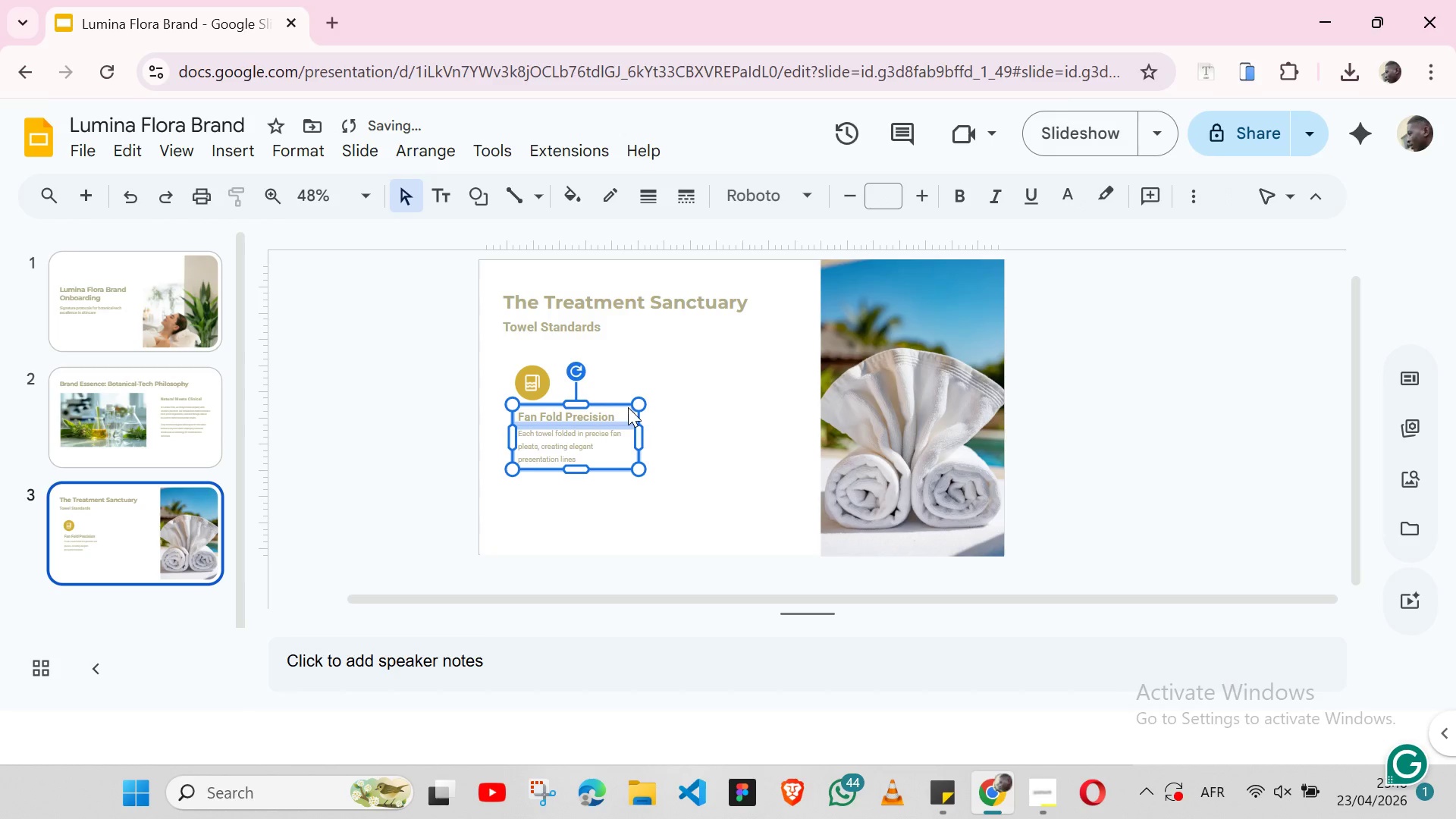 
key(ArrowLeft)
 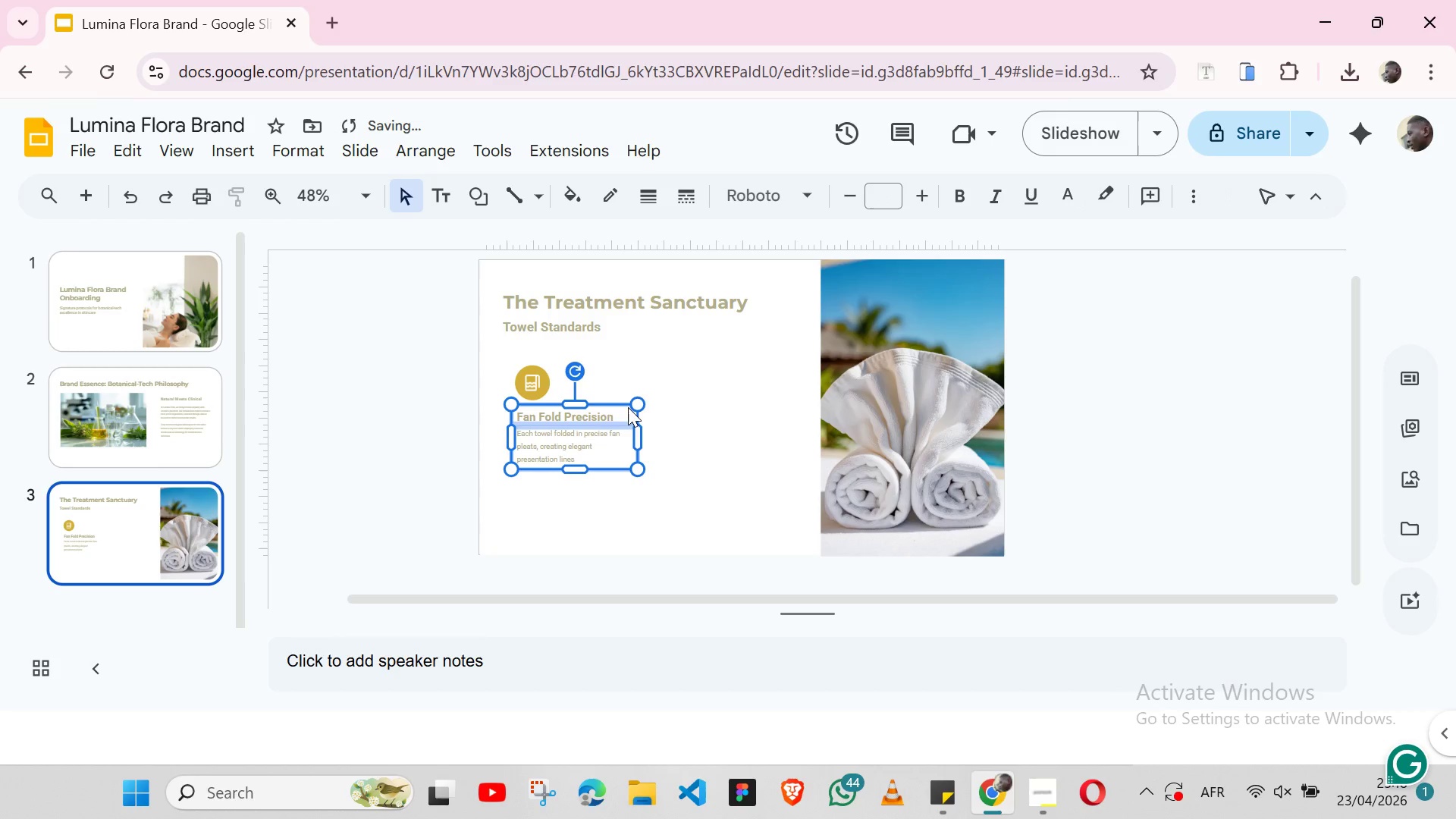 
key(ArrowLeft)
 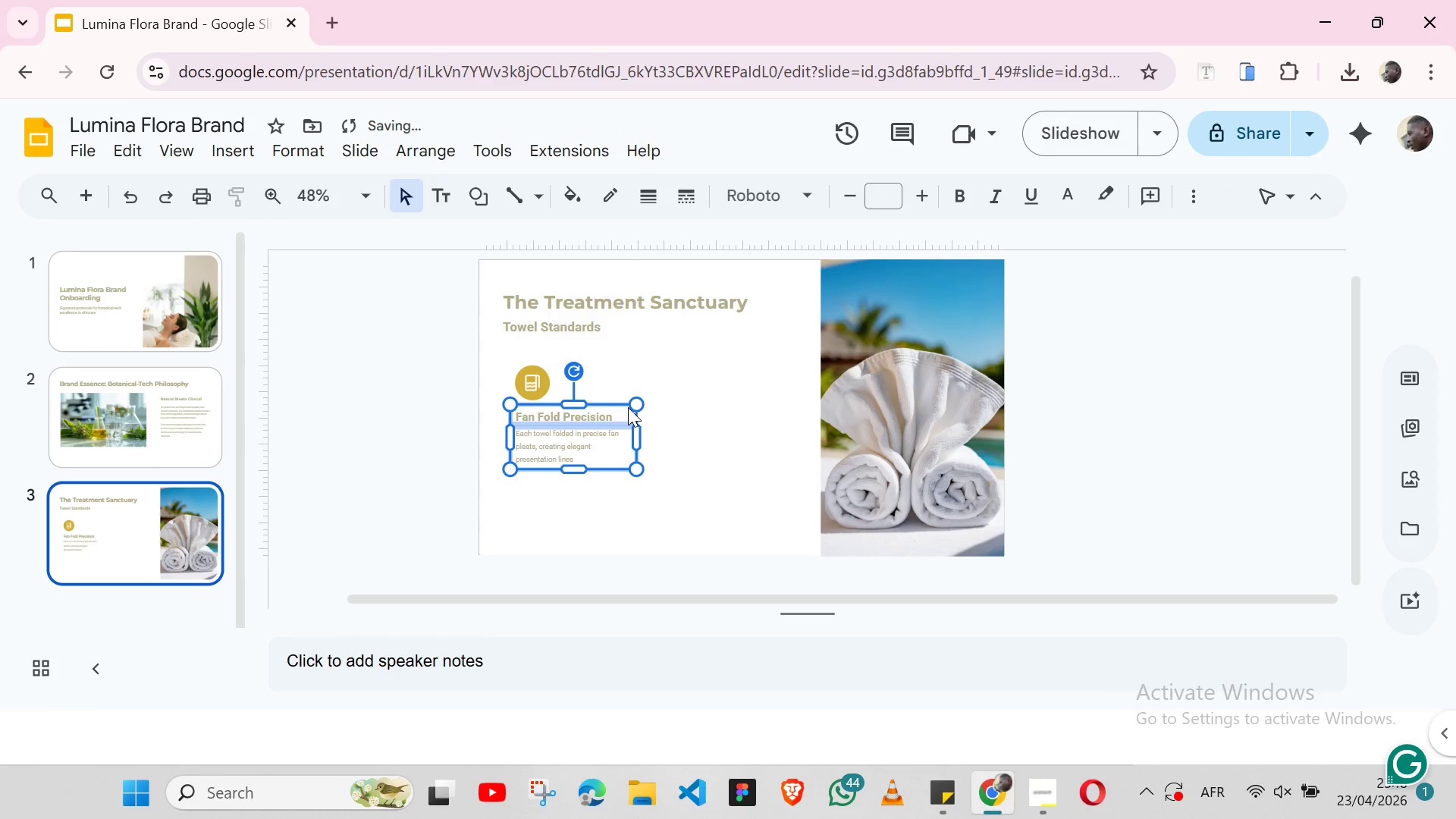 
key(ArrowLeft)
 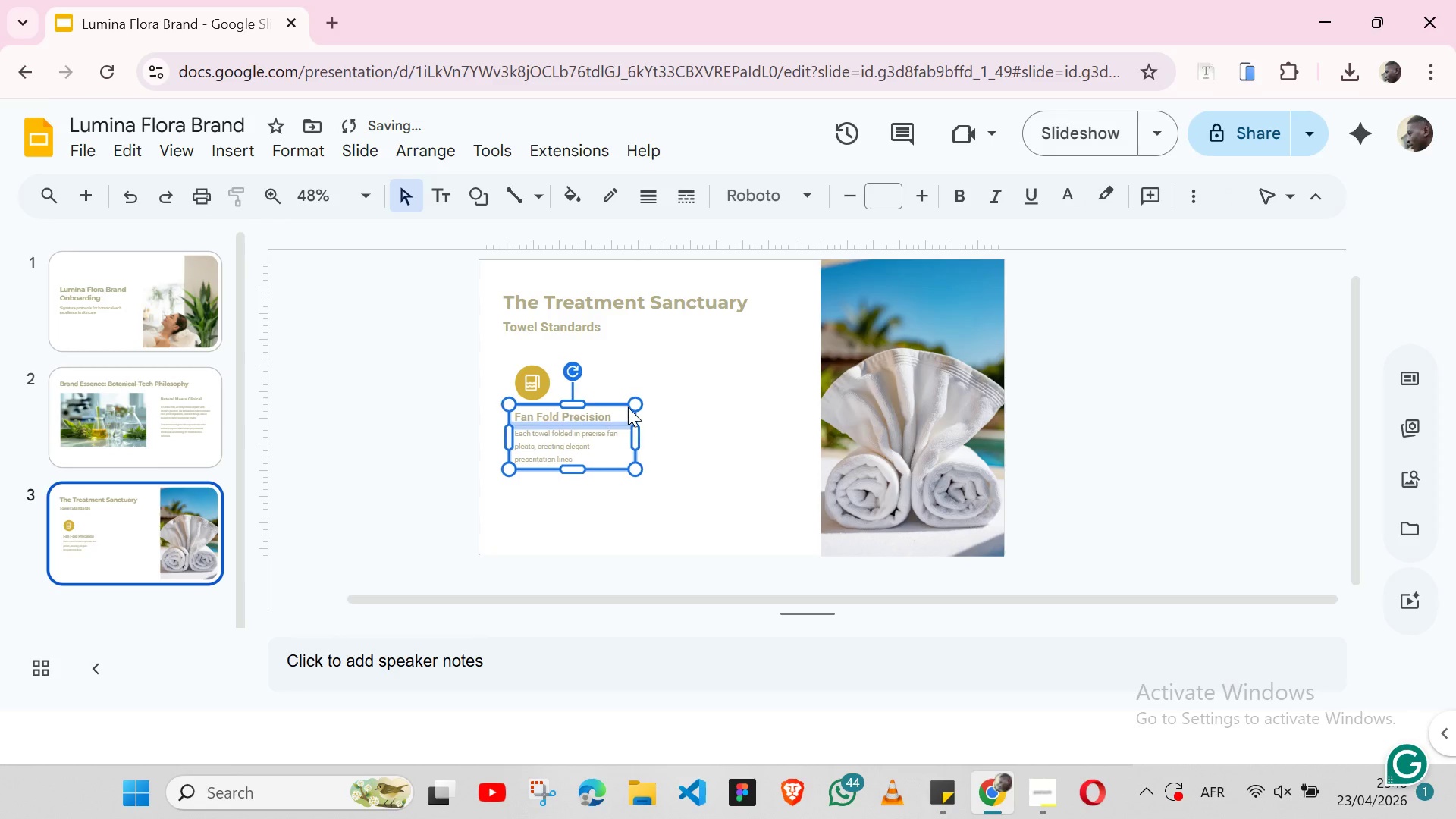 
key(ArrowLeft)
 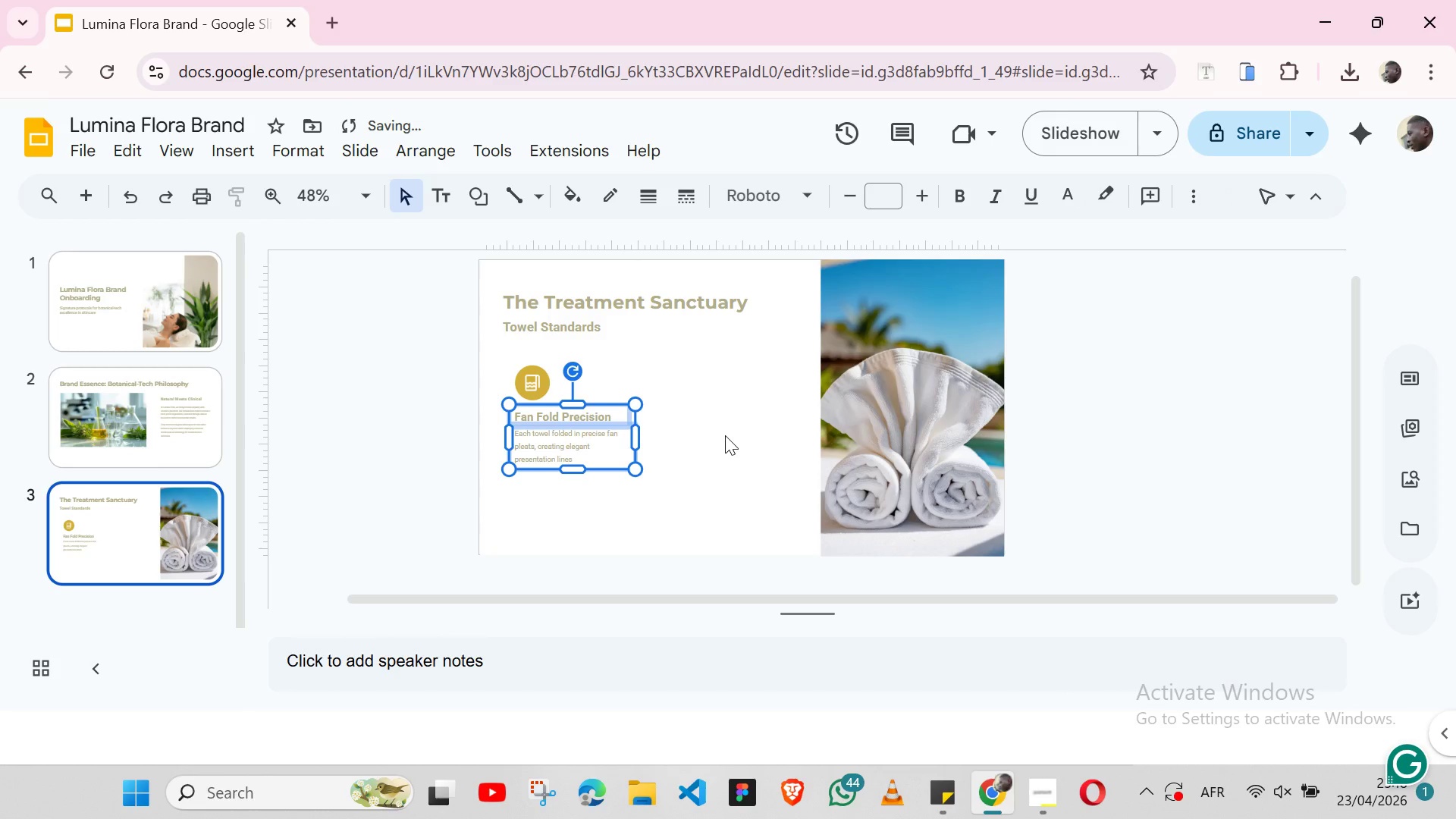 
left_click([728, 437])
 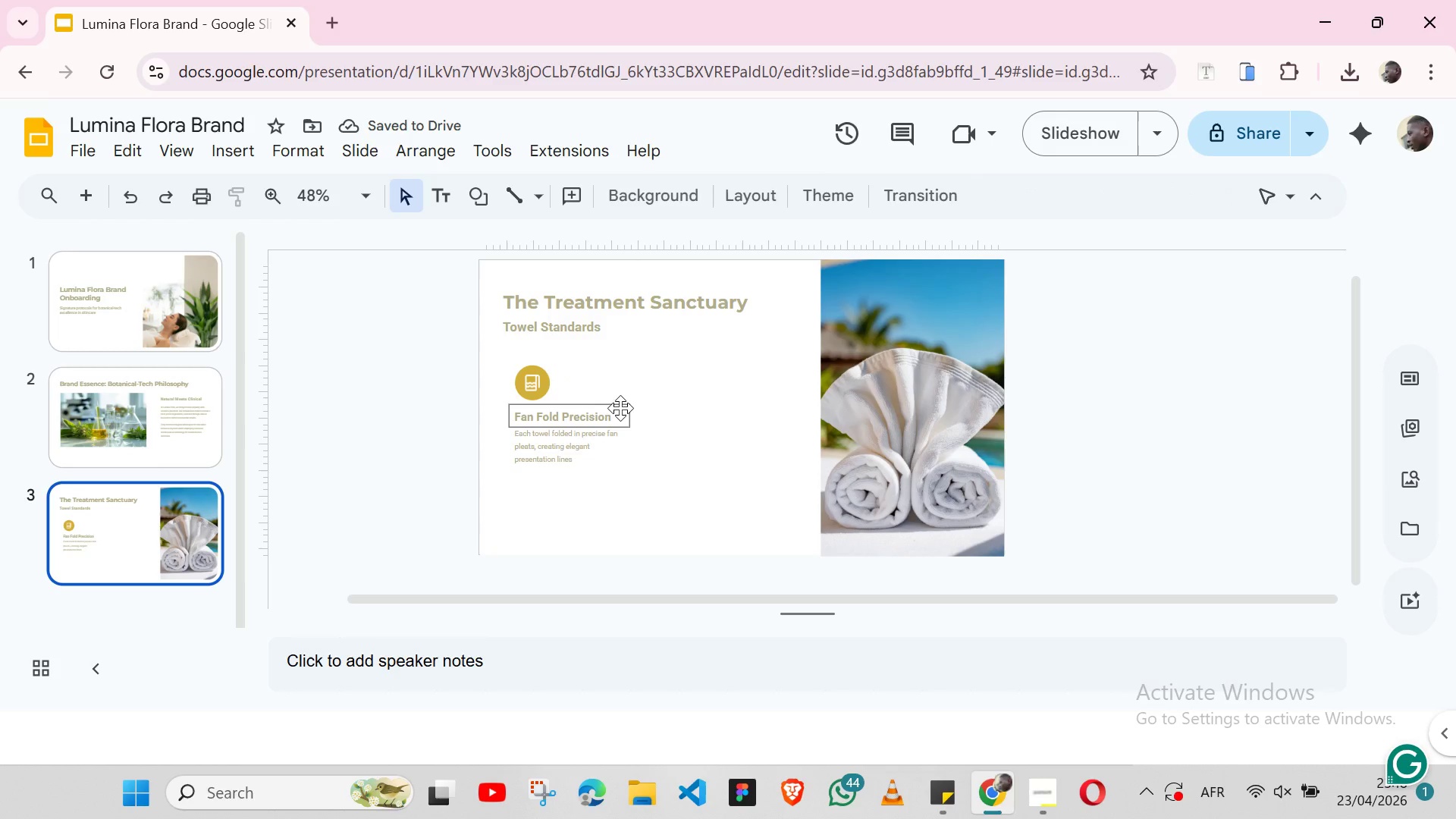 
left_click([626, 408])
 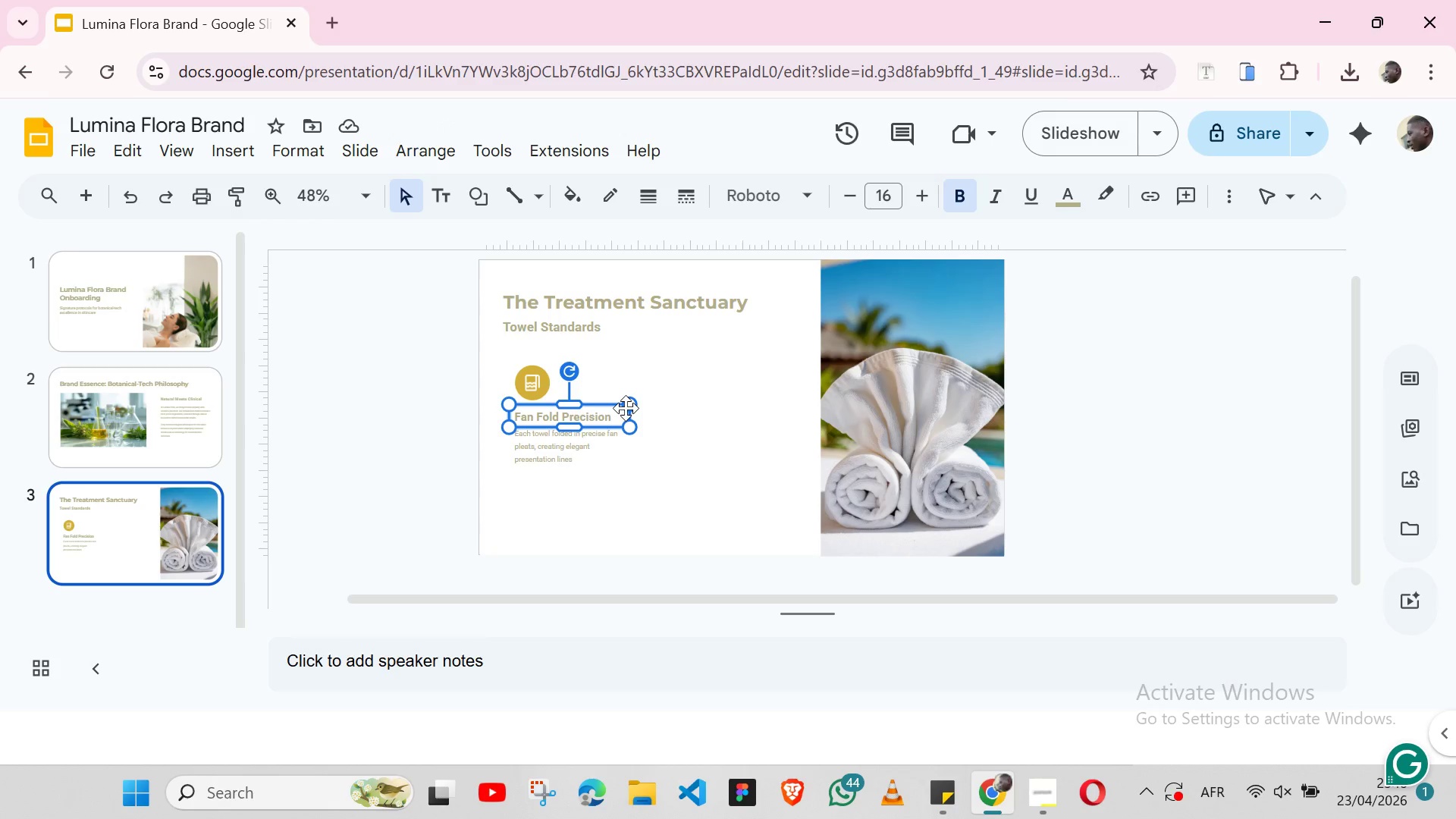 
hold_key(key=ShiftLeft, duration=1.53)
 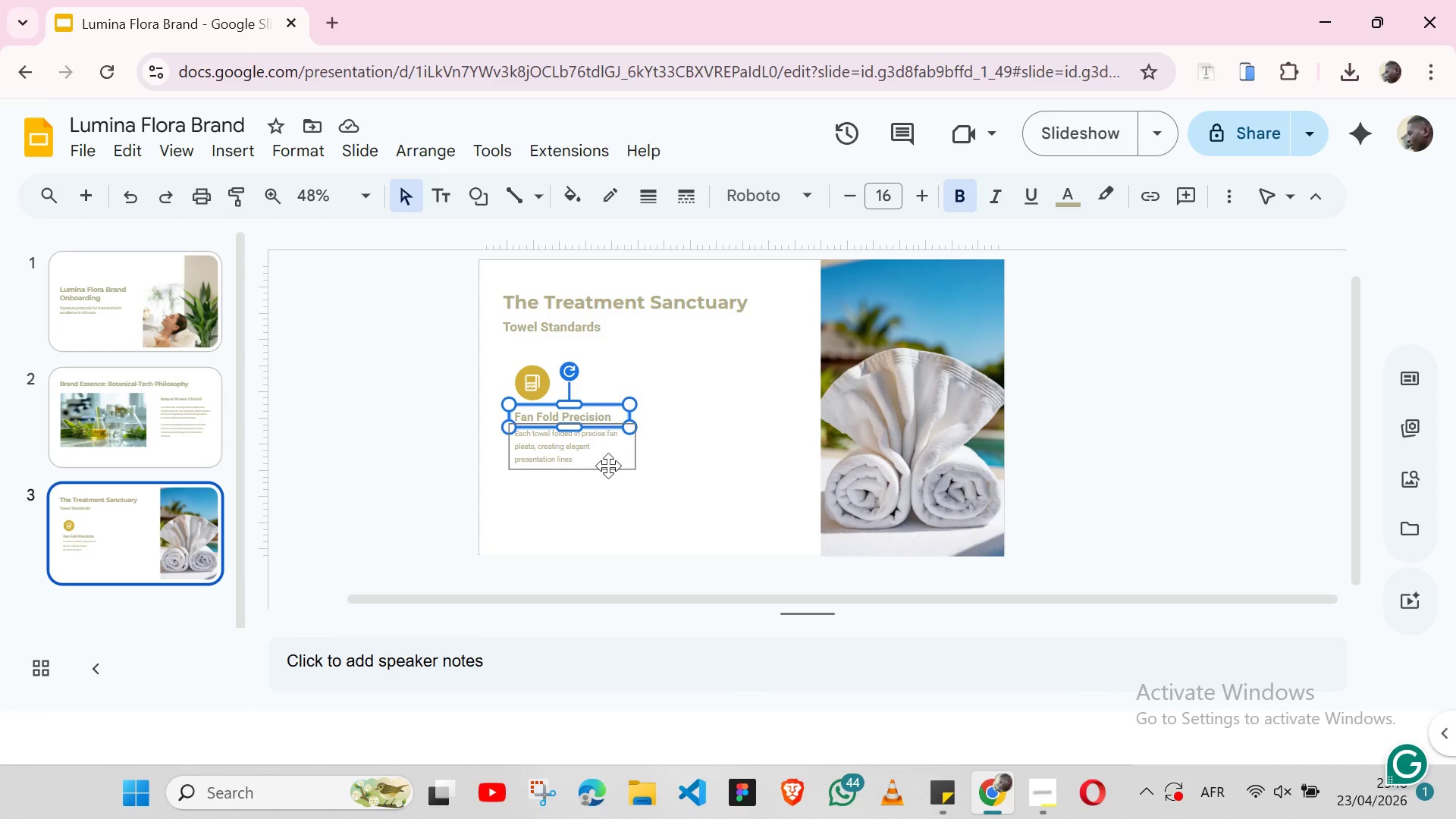 
hold_key(key=ShiftLeft, duration=1.53)
left_click([608, 466])
 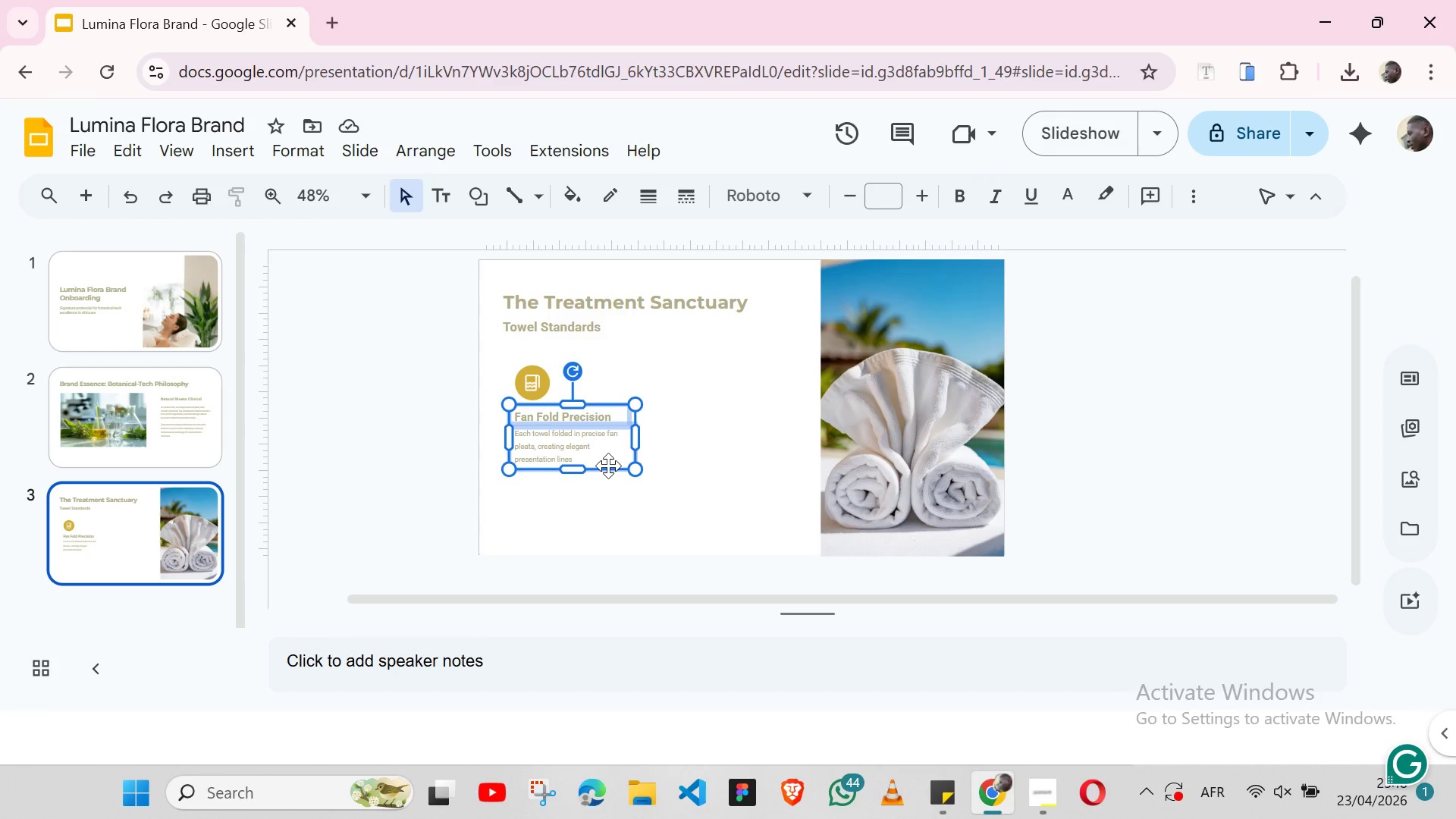 
key(Shift+ShiftLeft)
 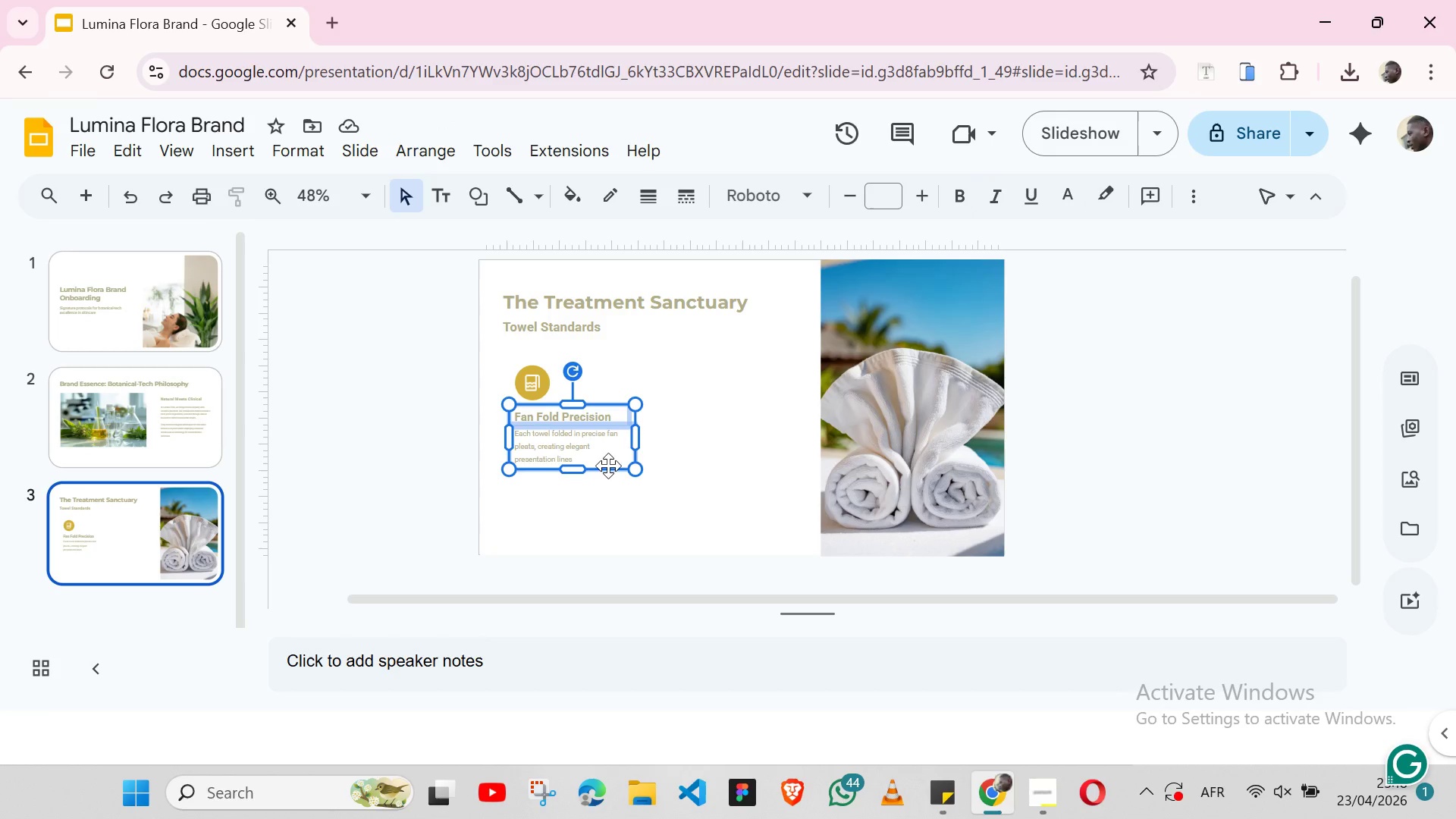 
key(Shift+ShiftLeft)
 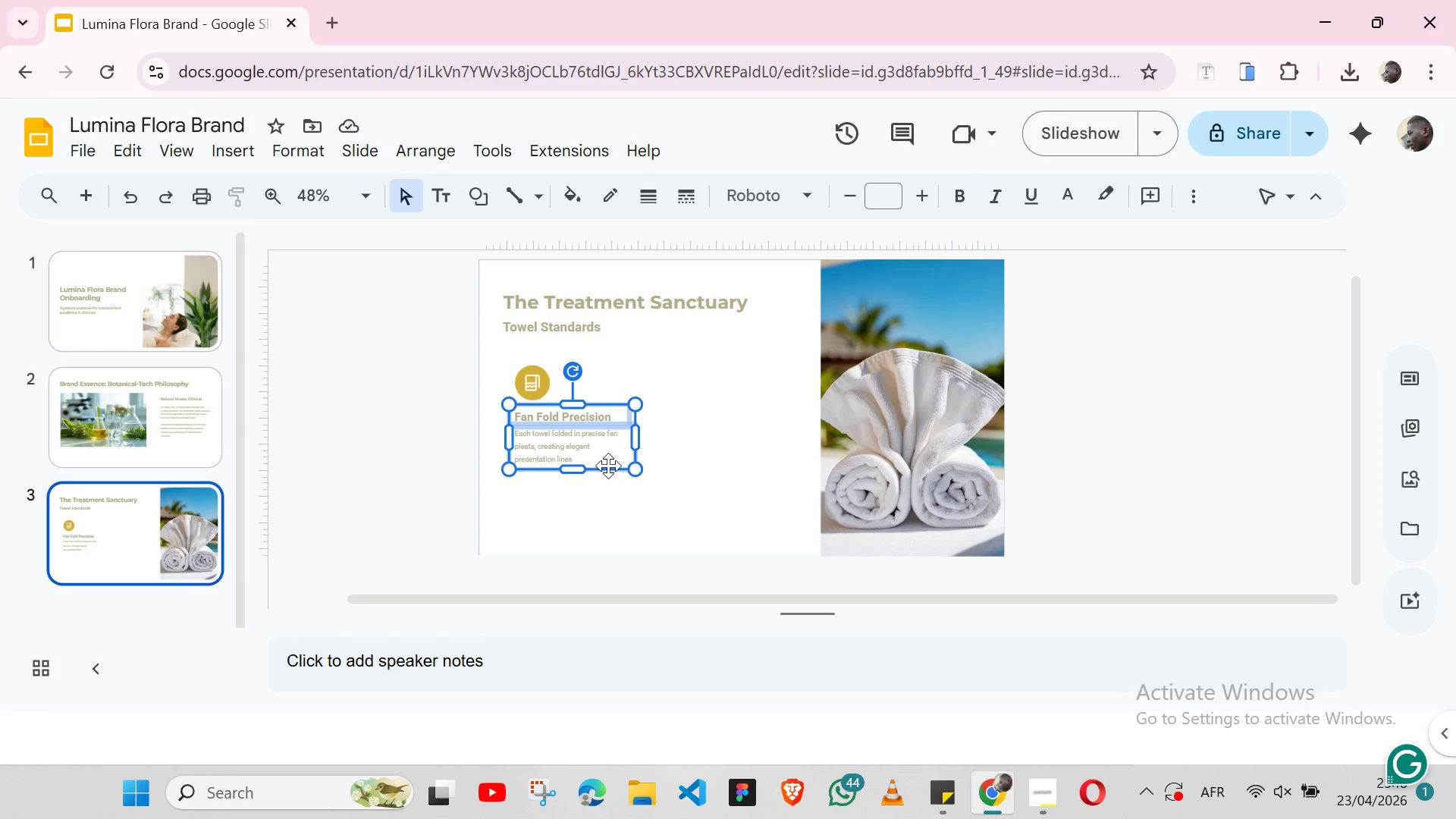 
key(Shift+ShiftLeft)
 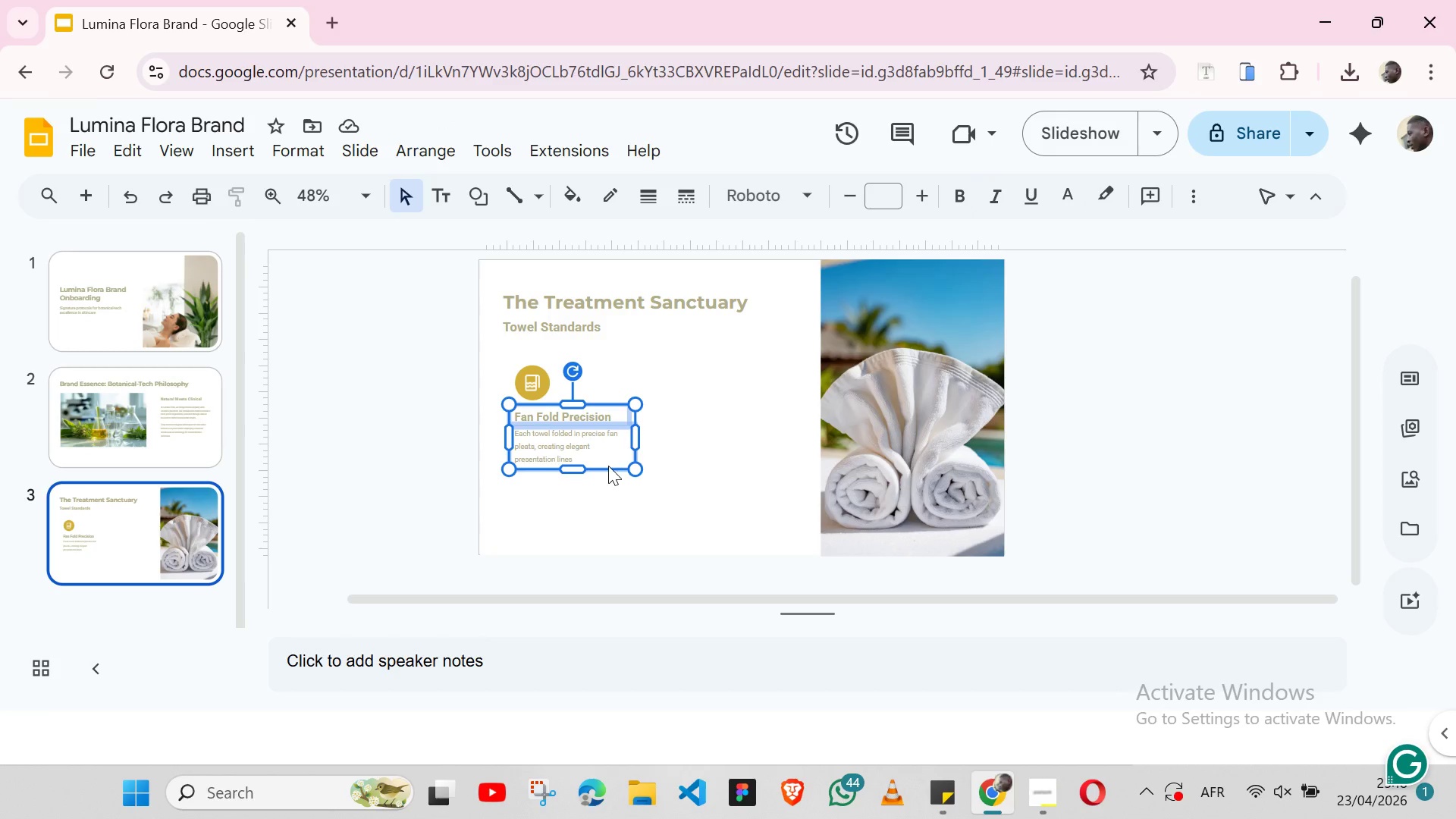 
key(Shift+ShiftLeft)
 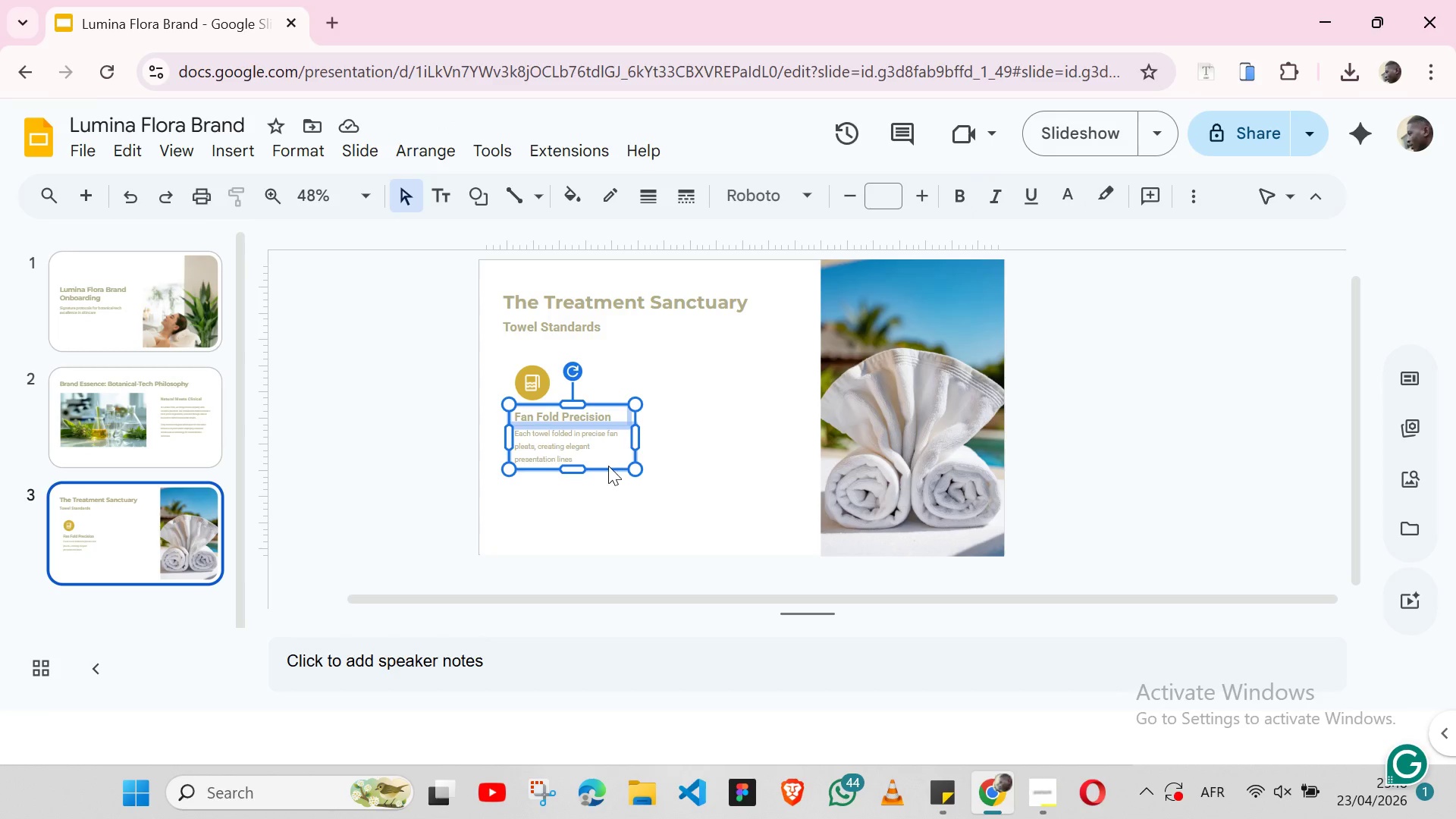 
key(Shift+ShiftLeft)
 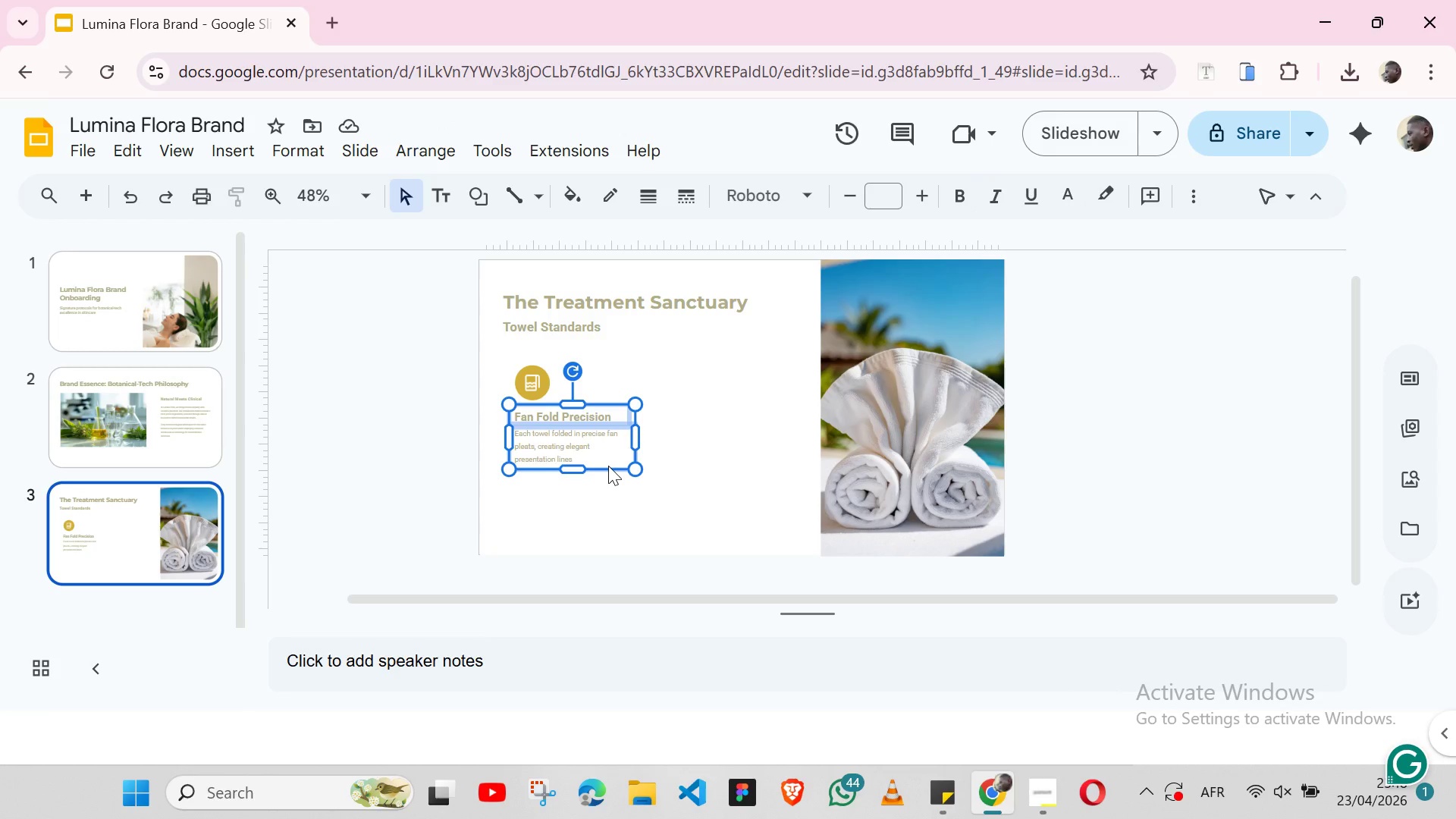 
key(Control+C)
 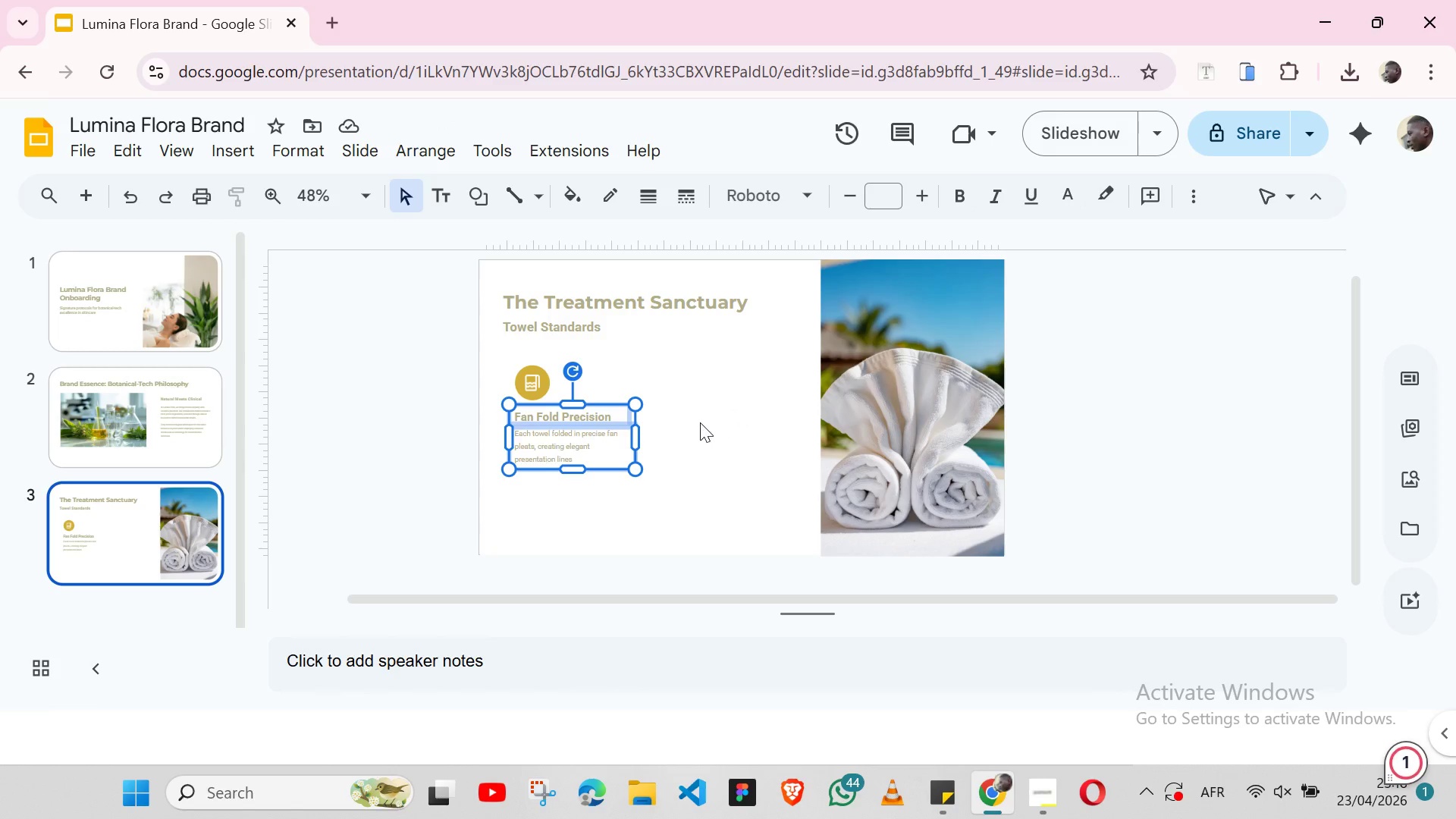 
left_click([699, 422])
 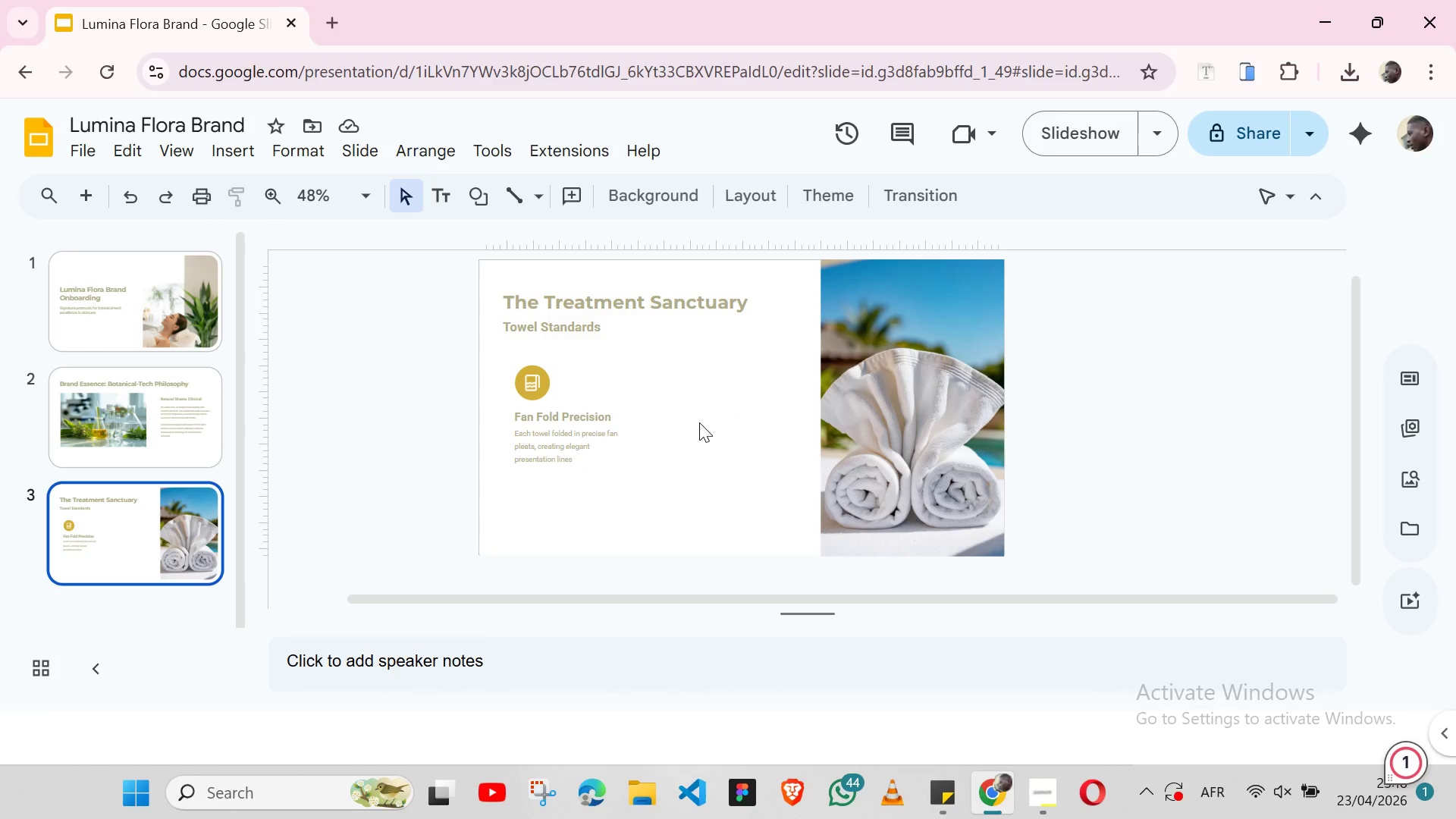 
key(Control+V)
 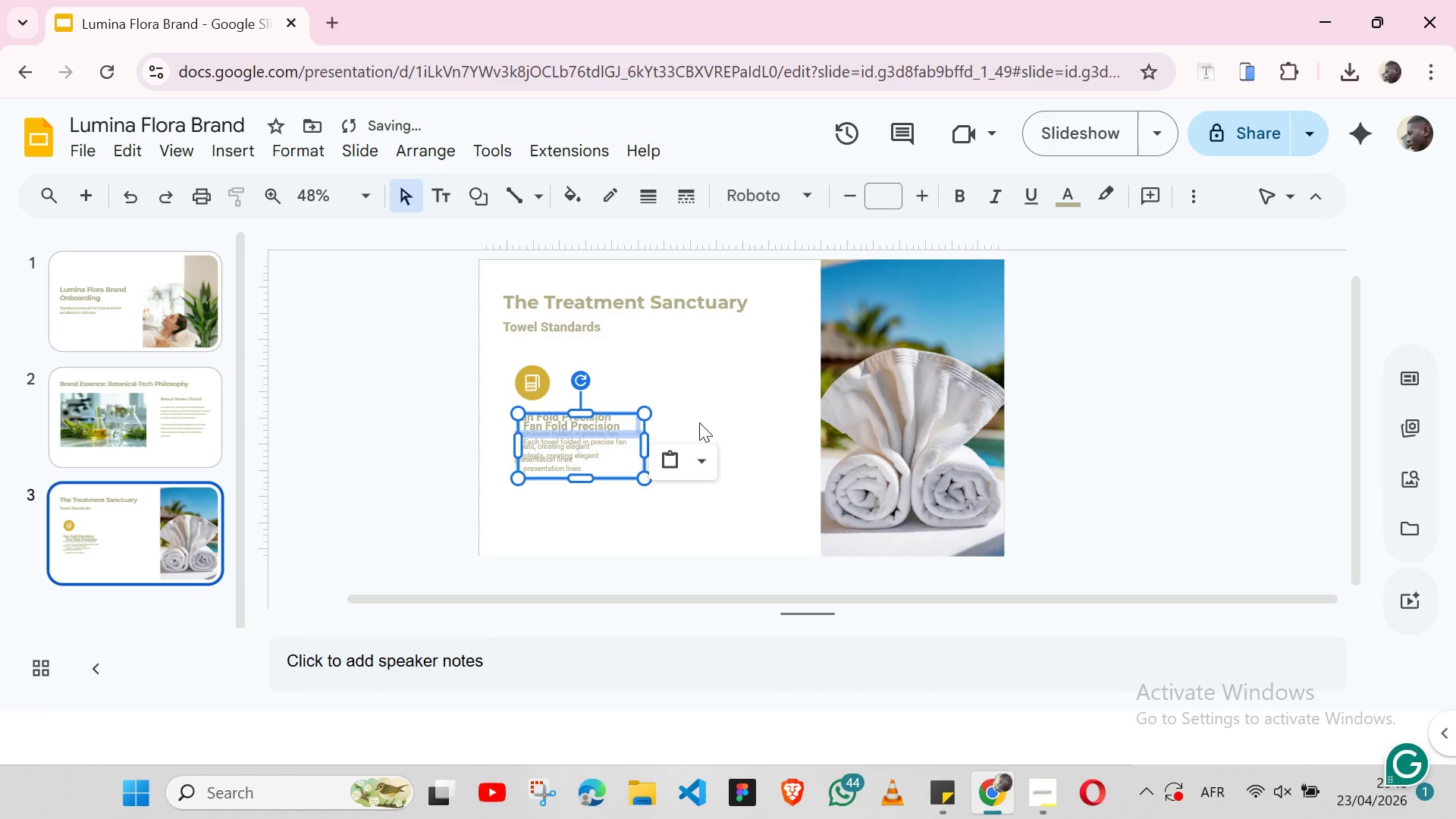 
hold_key(key=ArrowRight, duration=1.39)
 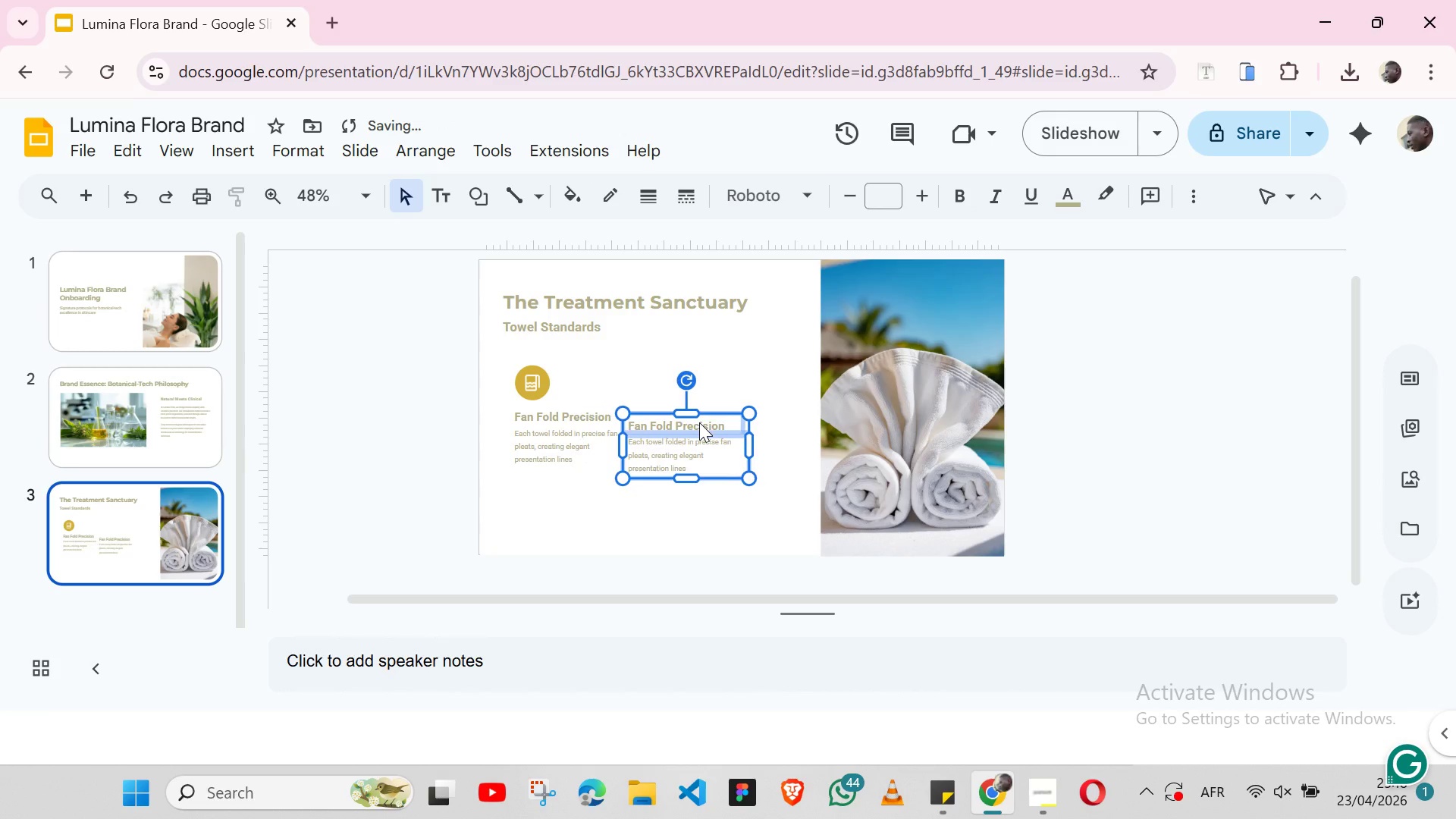 
hold_key(key=ArrowRight, duration=0.81)
 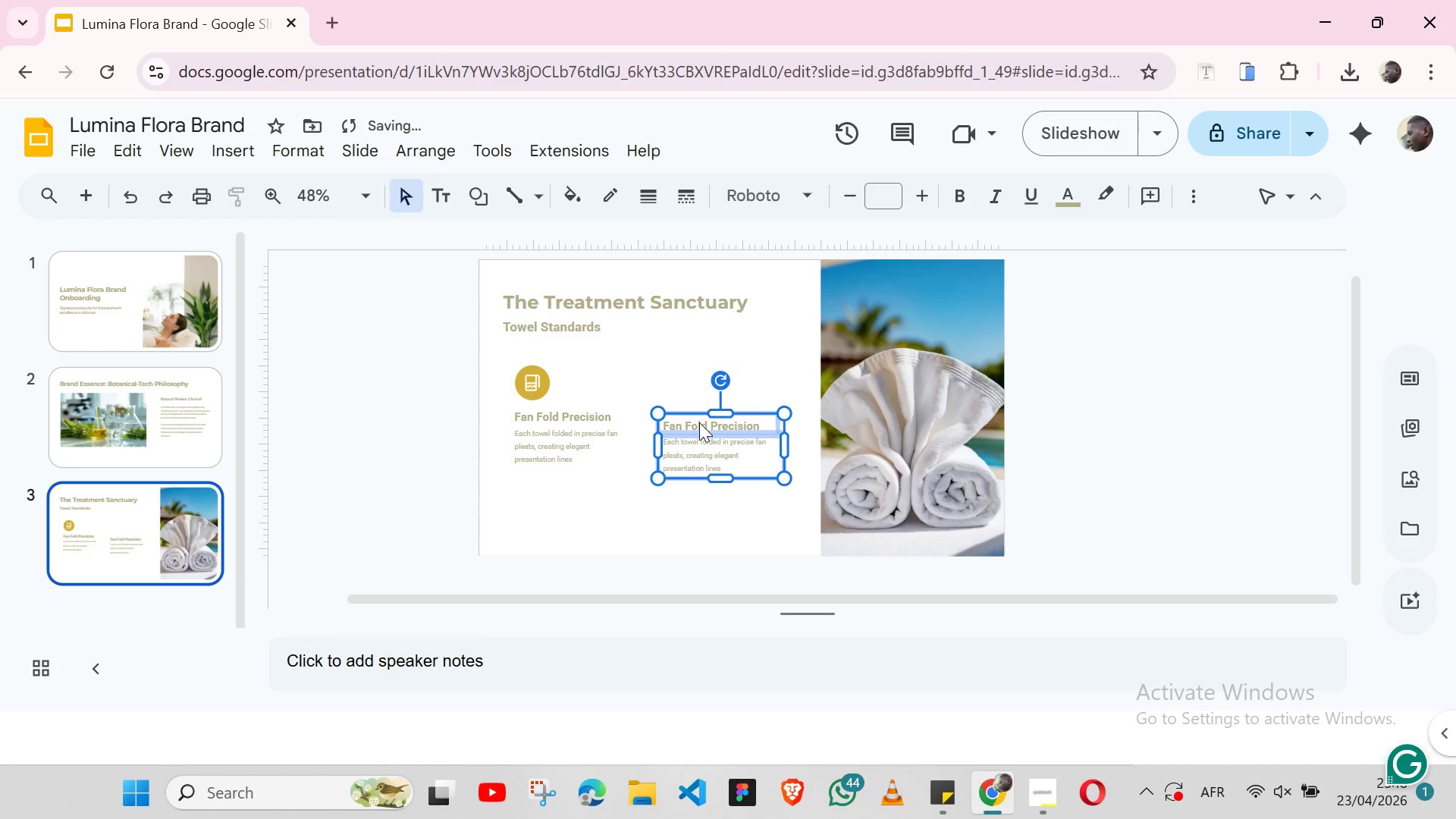 
key(Shift+ArrowUp)
 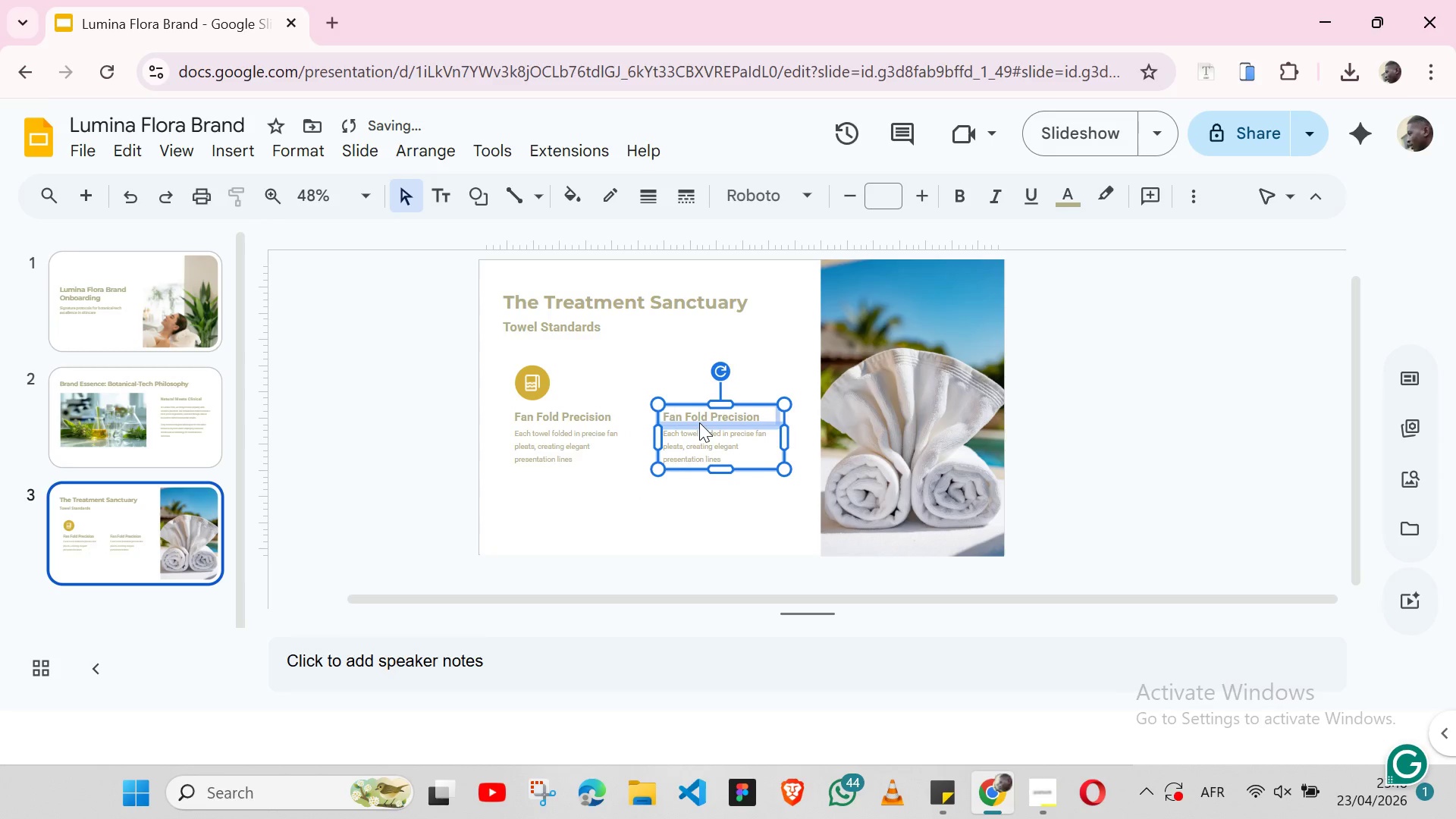 
key(Shift+ArrowUp)
 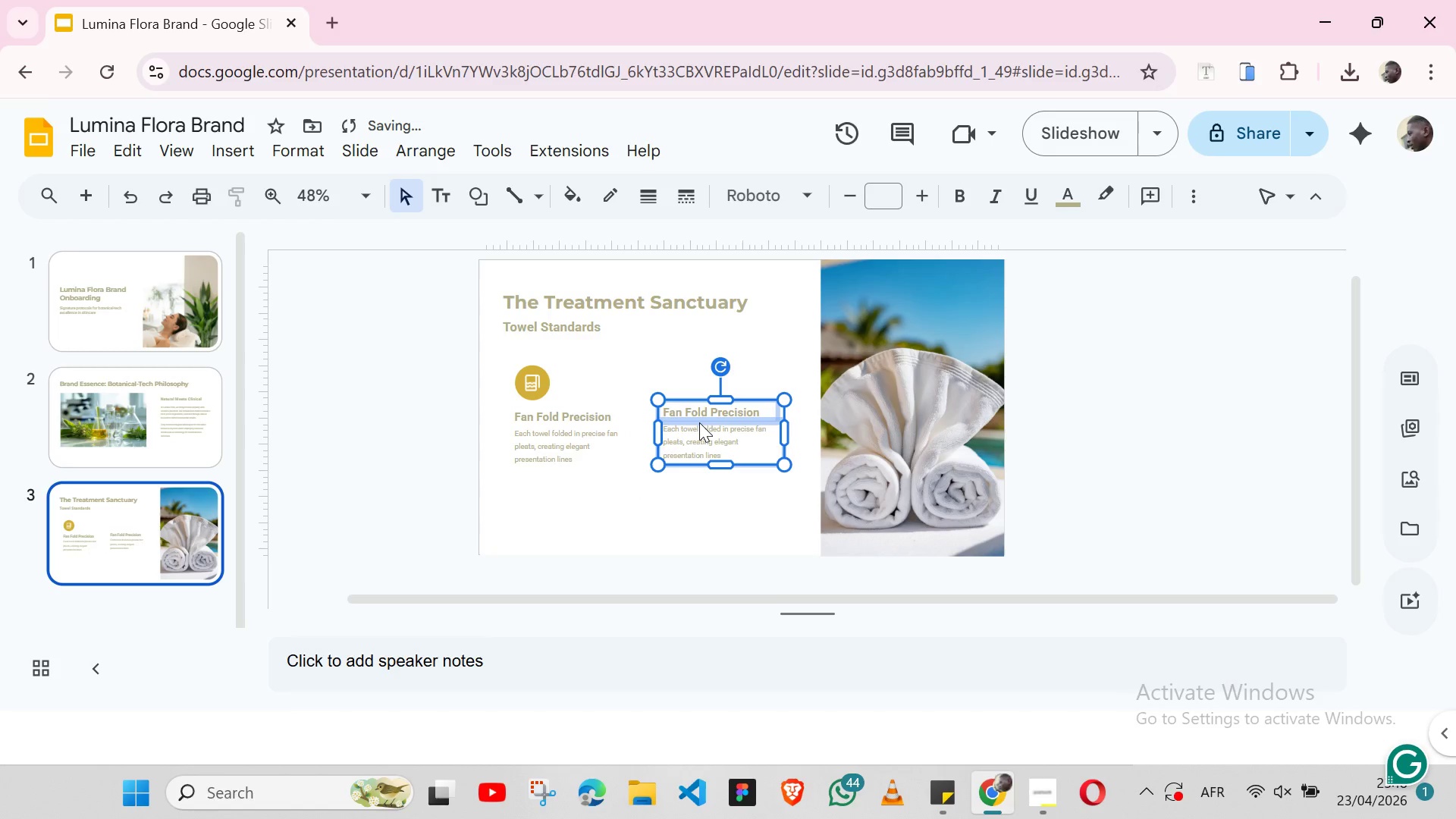 
key(Shift+ArrowUp)
 